 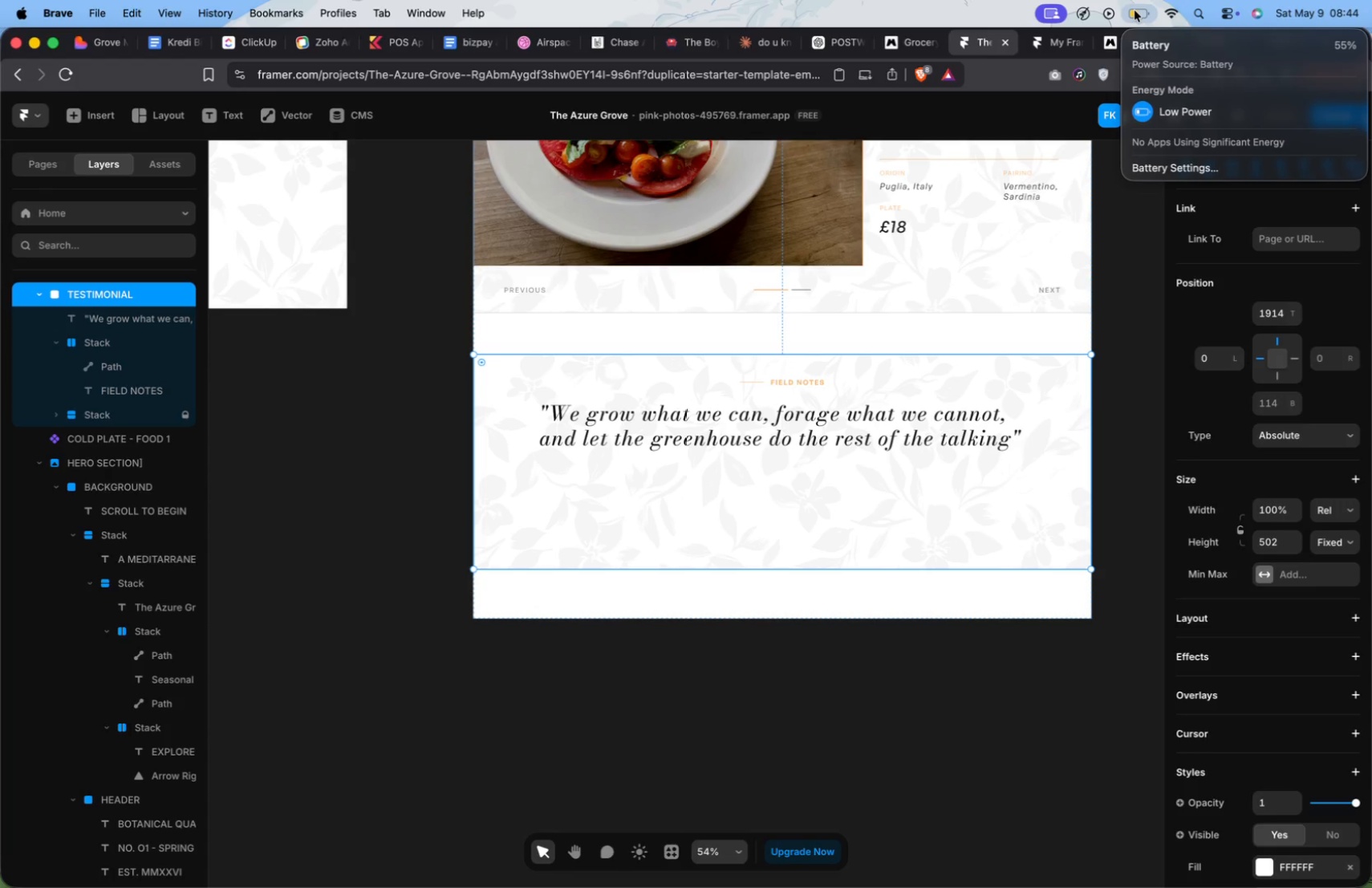 
left_click([830, 409])
 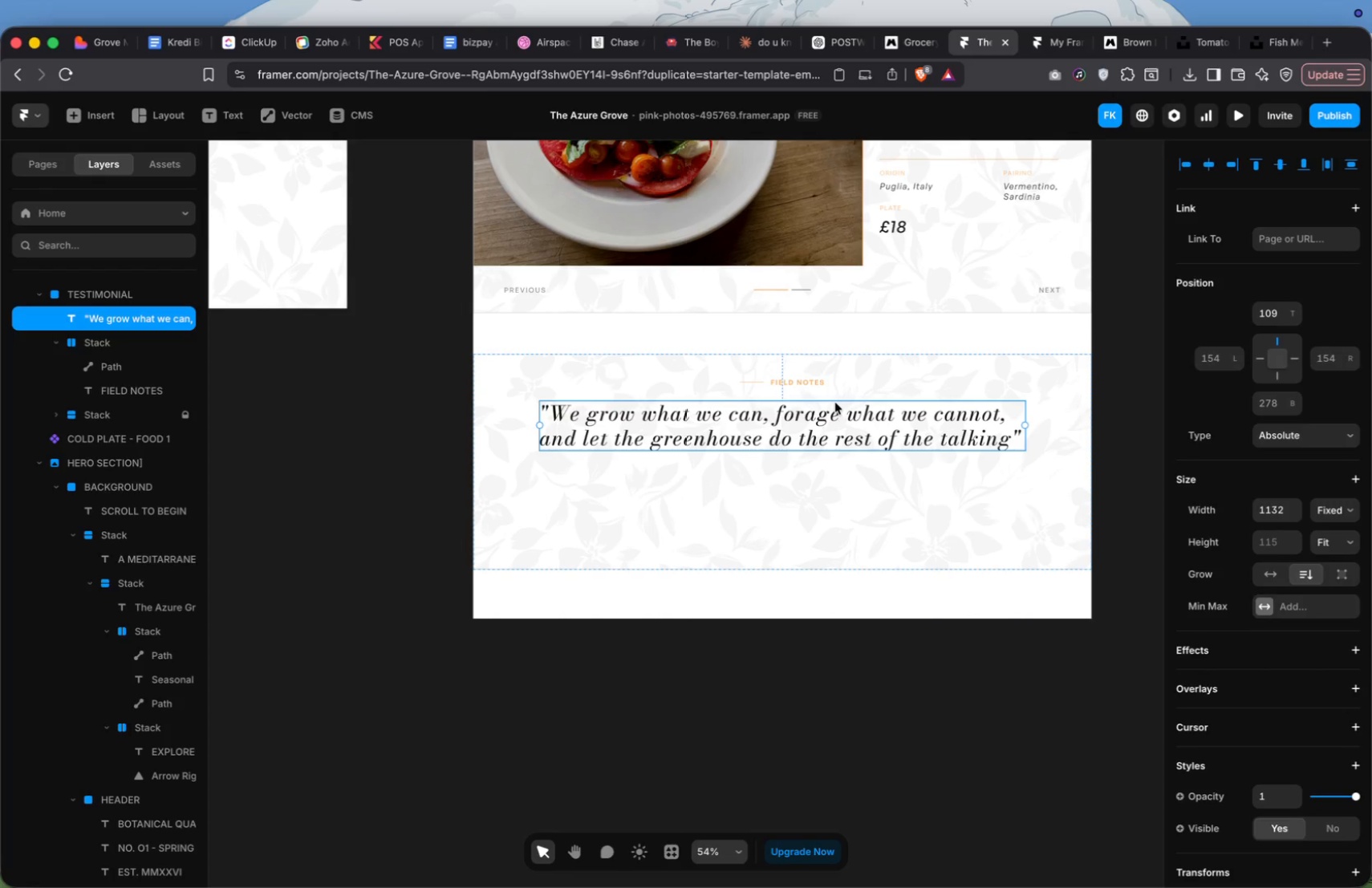 
wait(8.22)
 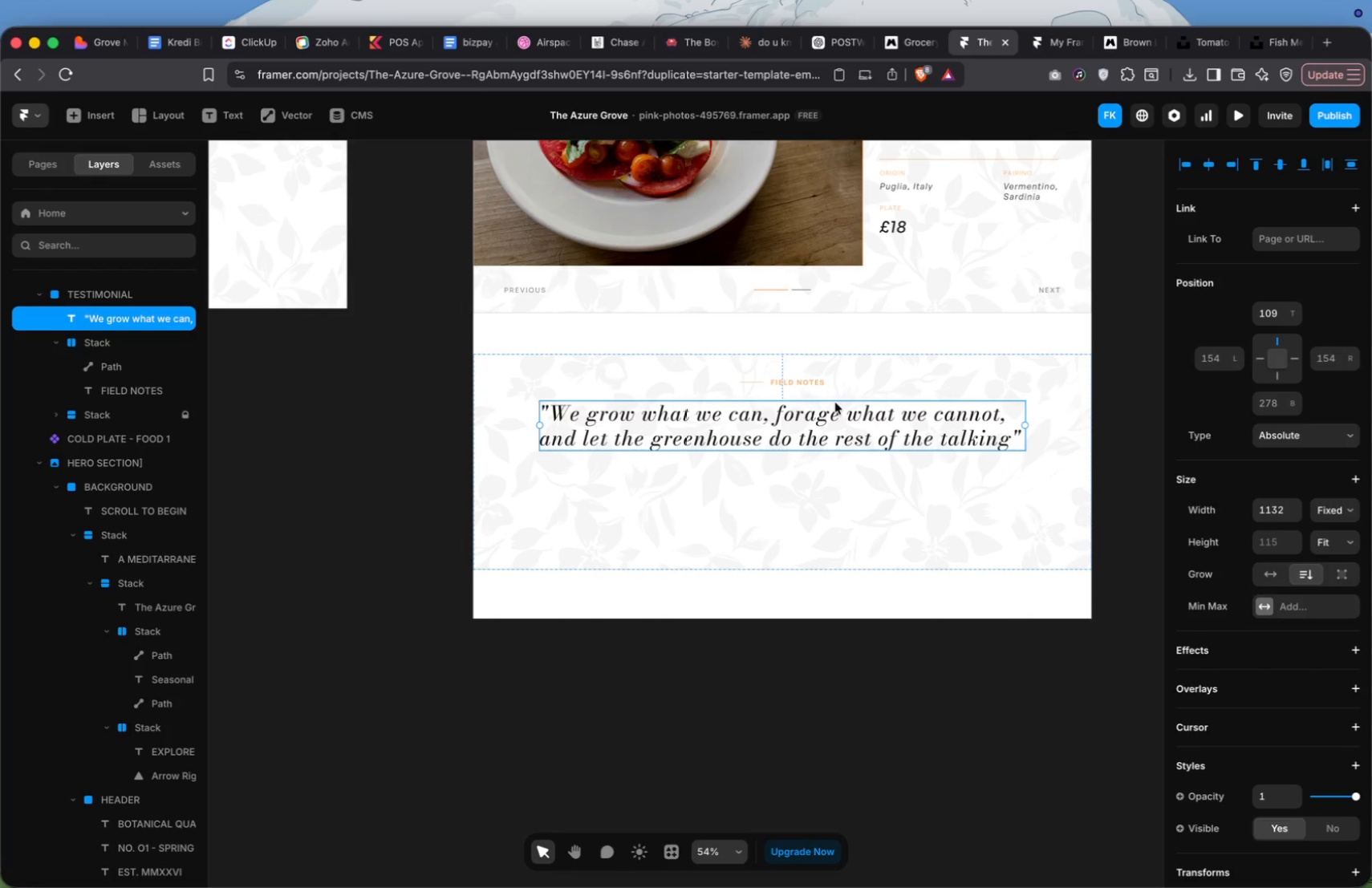 
key(T)
 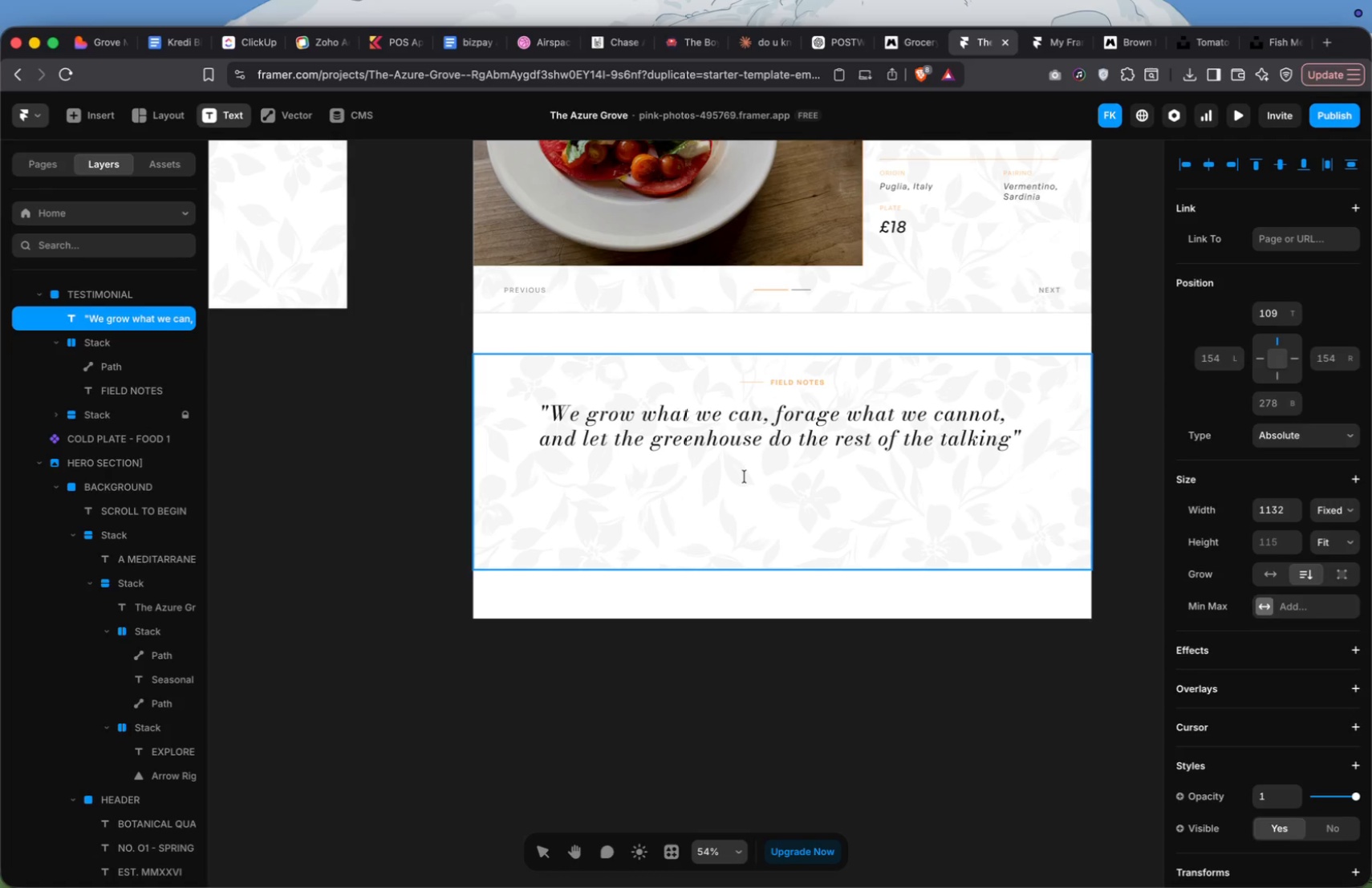 
left_click([745, 484])
 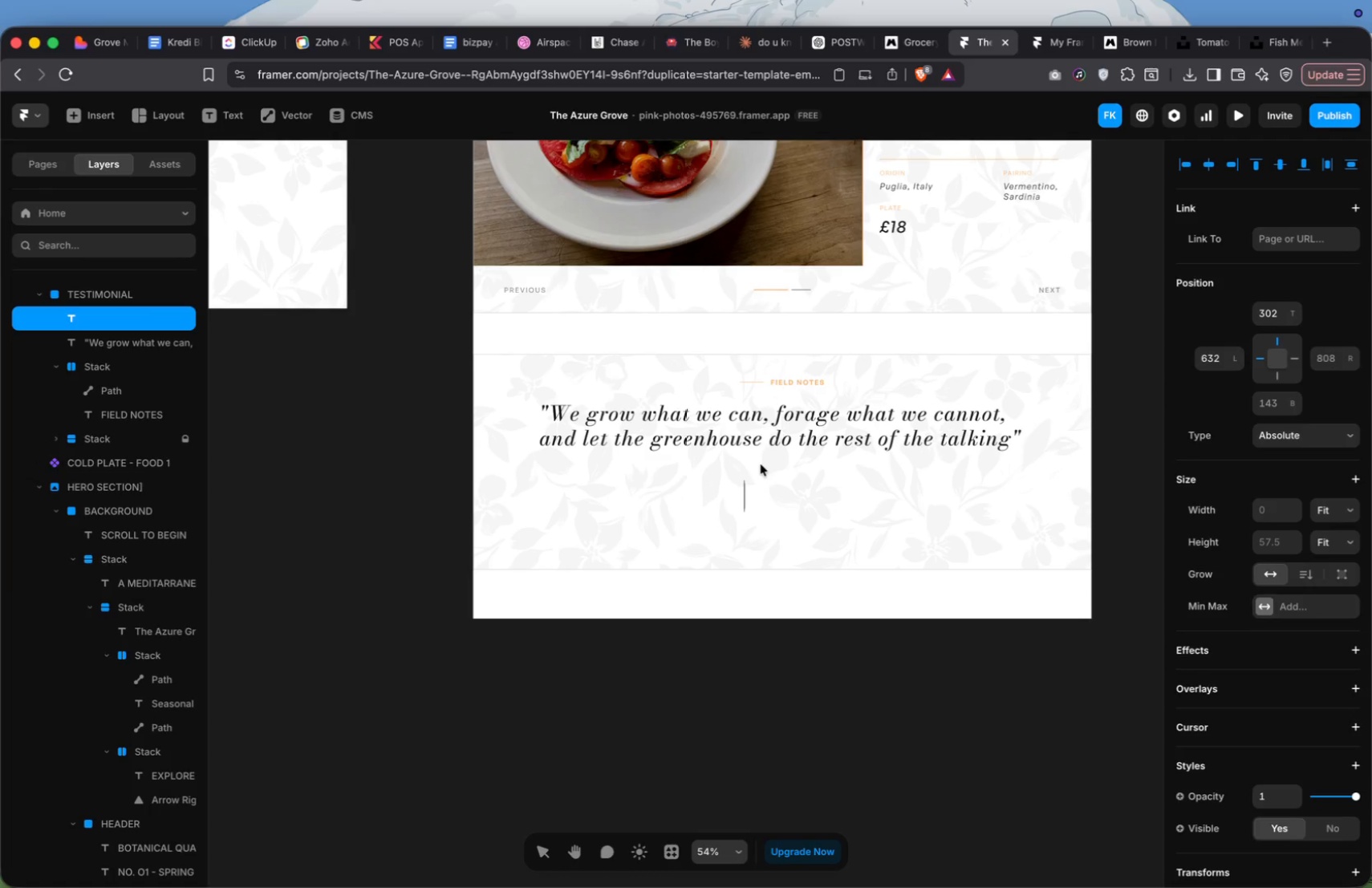 
type(FAYSAL KAREEM - HEAD CHEF)
 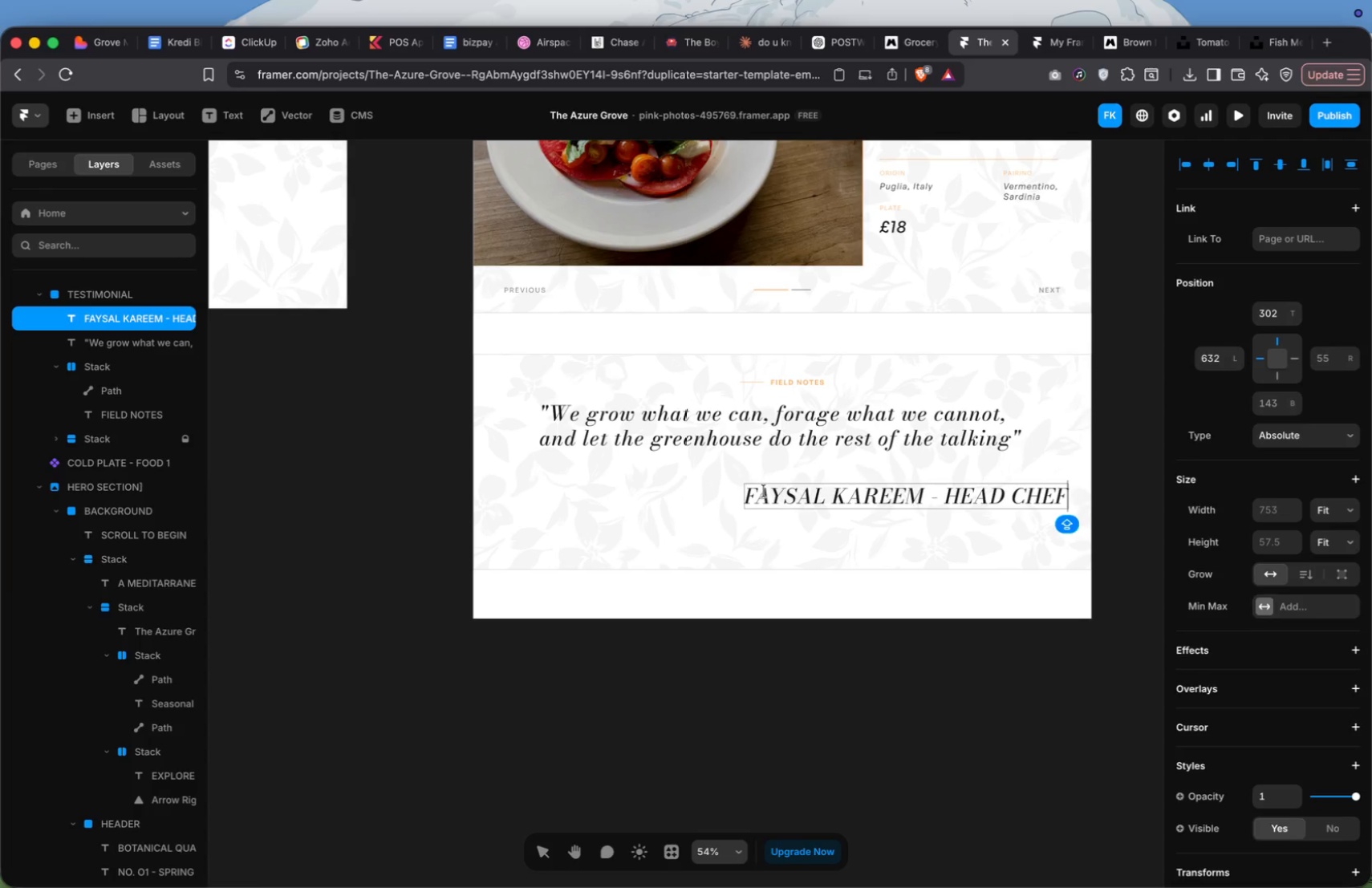 
left_click([781, 517])
 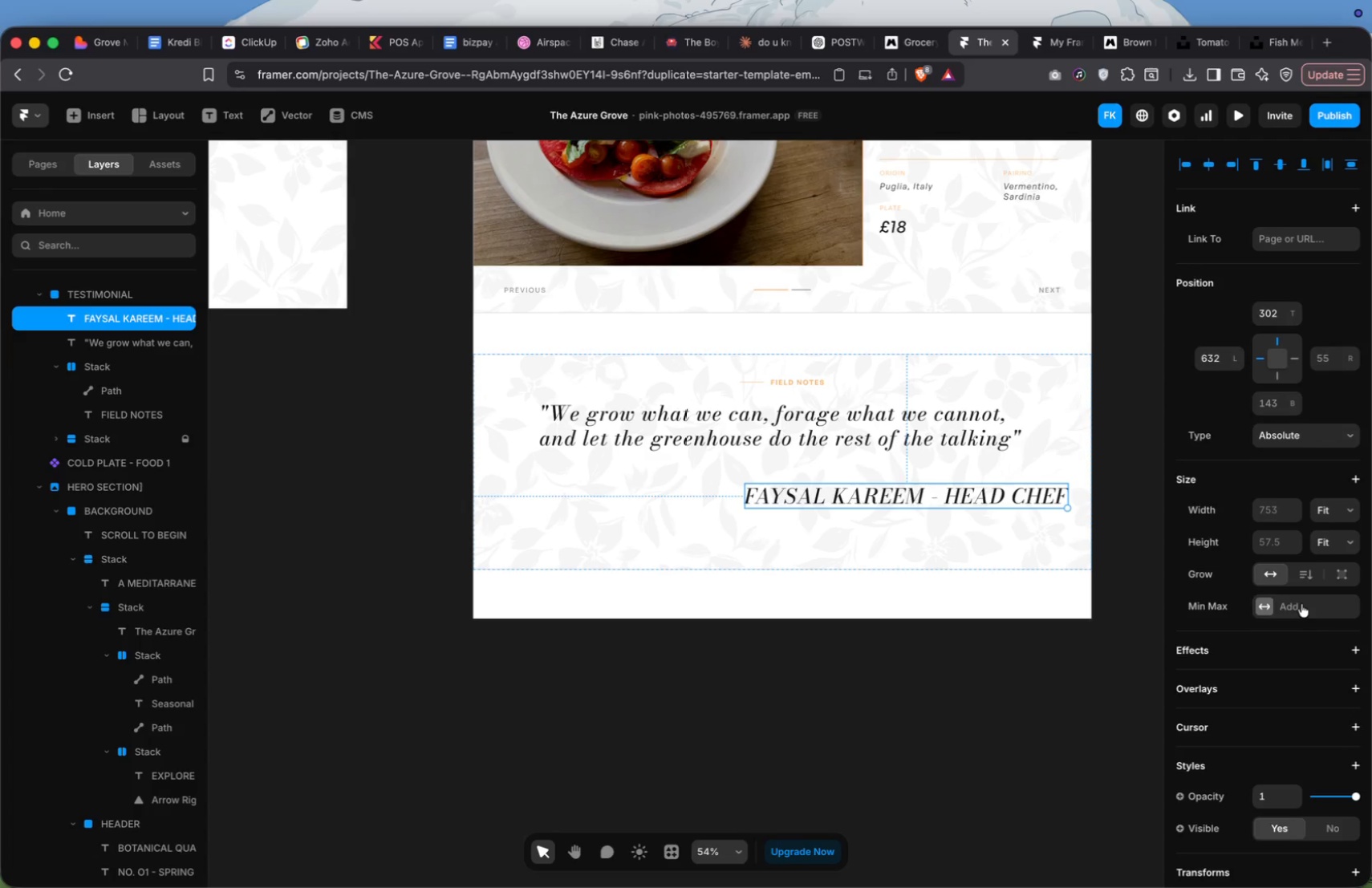 
scroll: coordinate [1244, 476], scroll_direction: down, amount: 74.0
 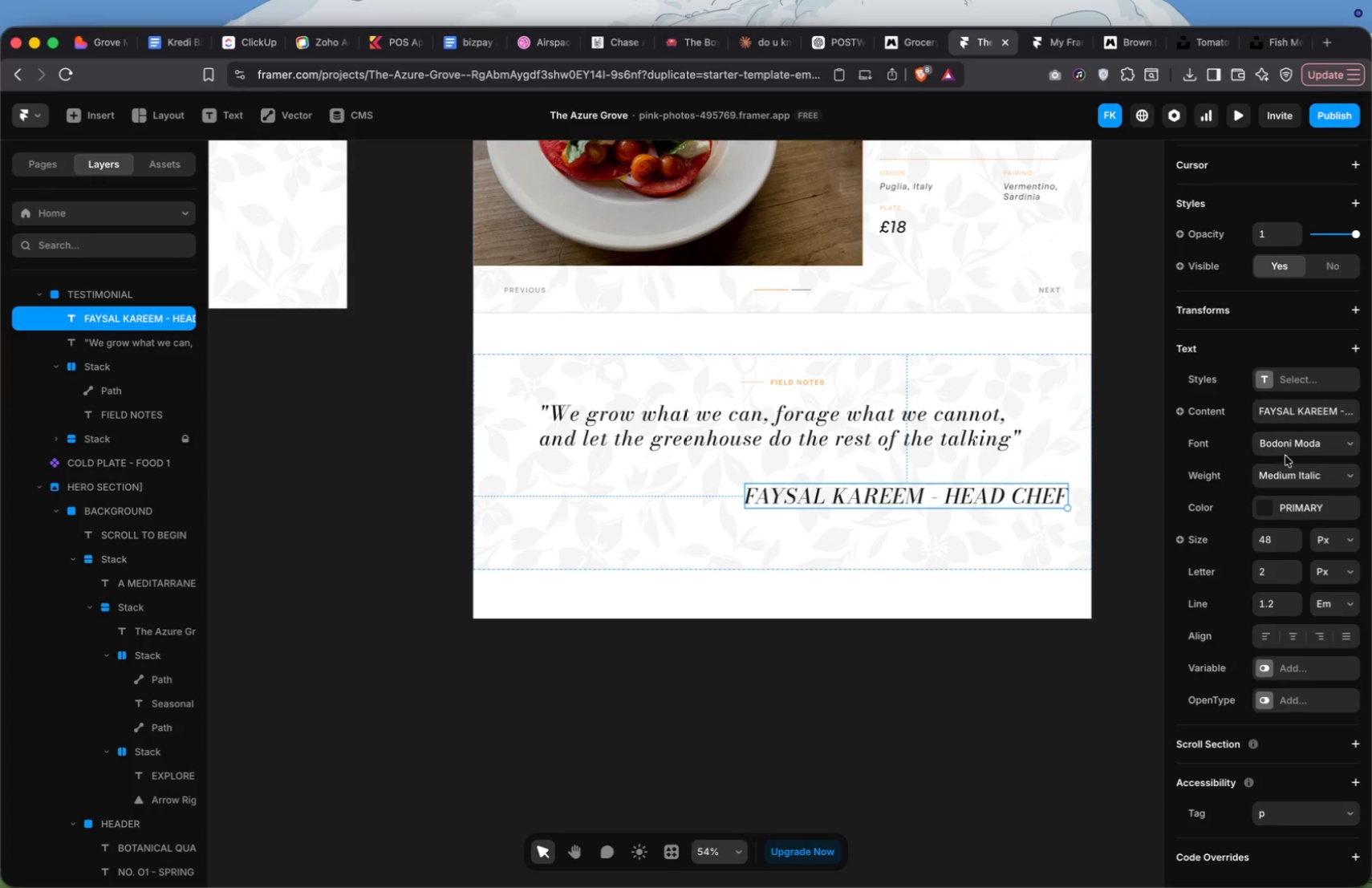 
left_click([1288, 448])
 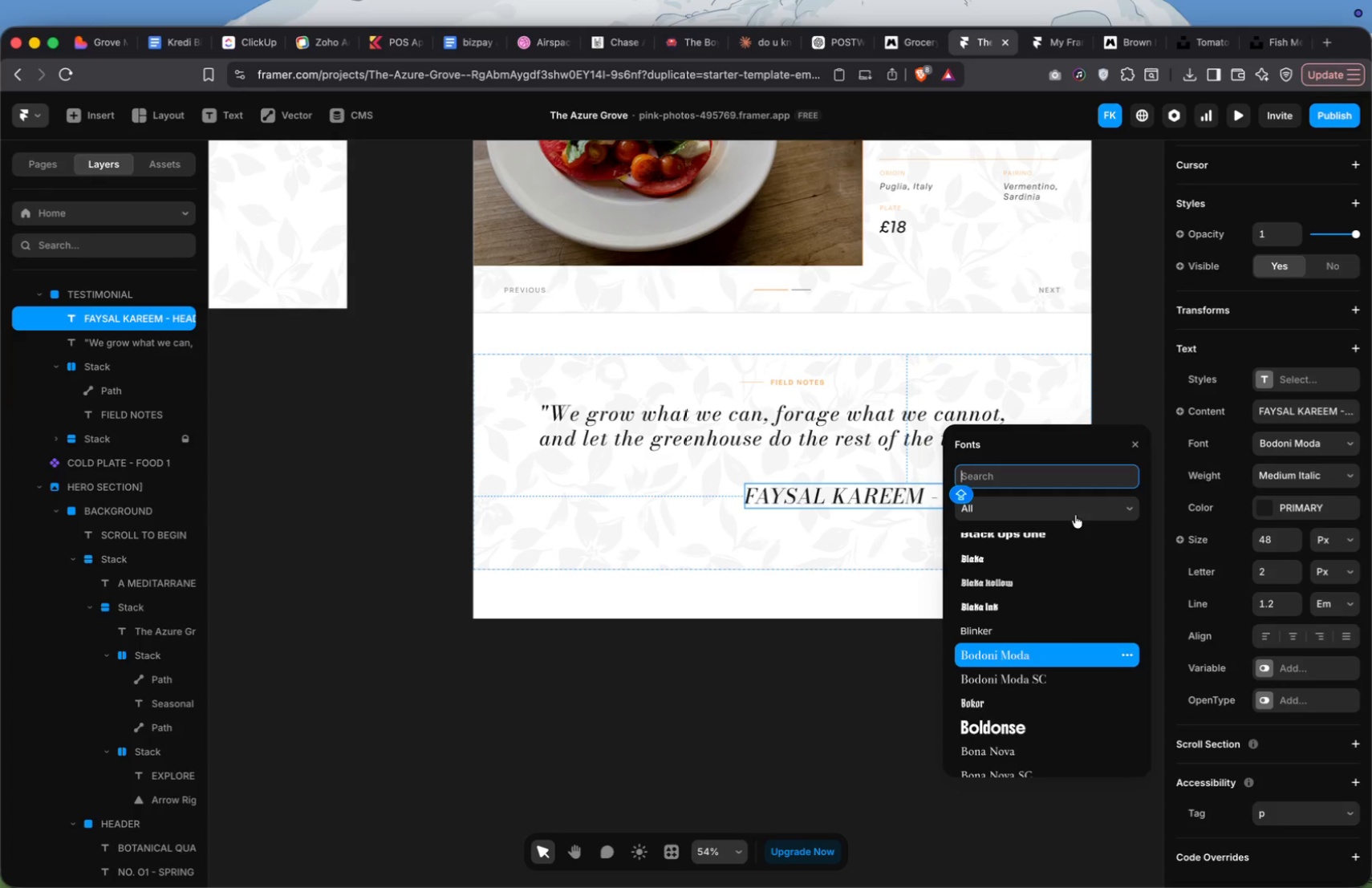 
type(GEN)
 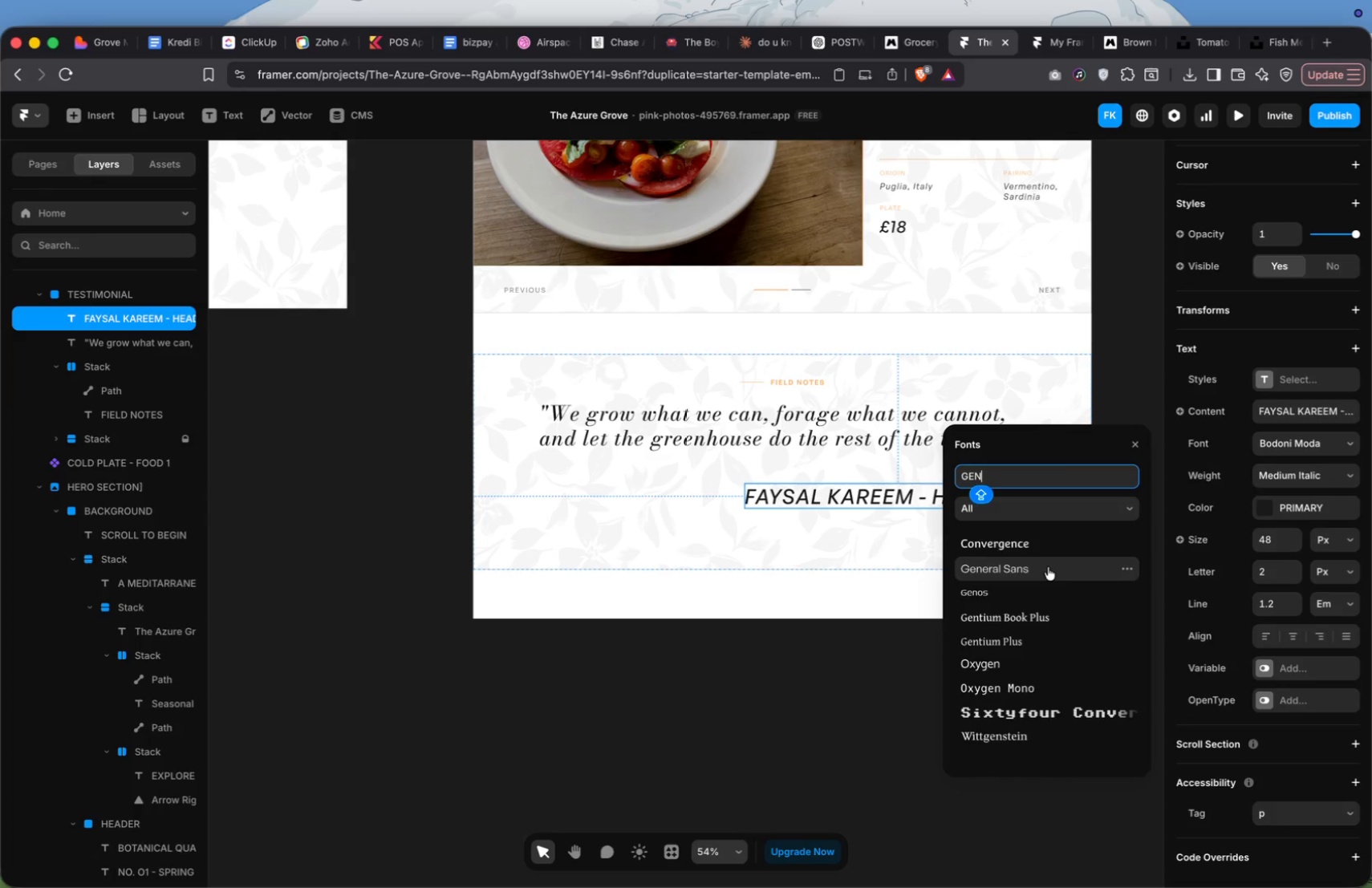 
left_click([1048, 567])
 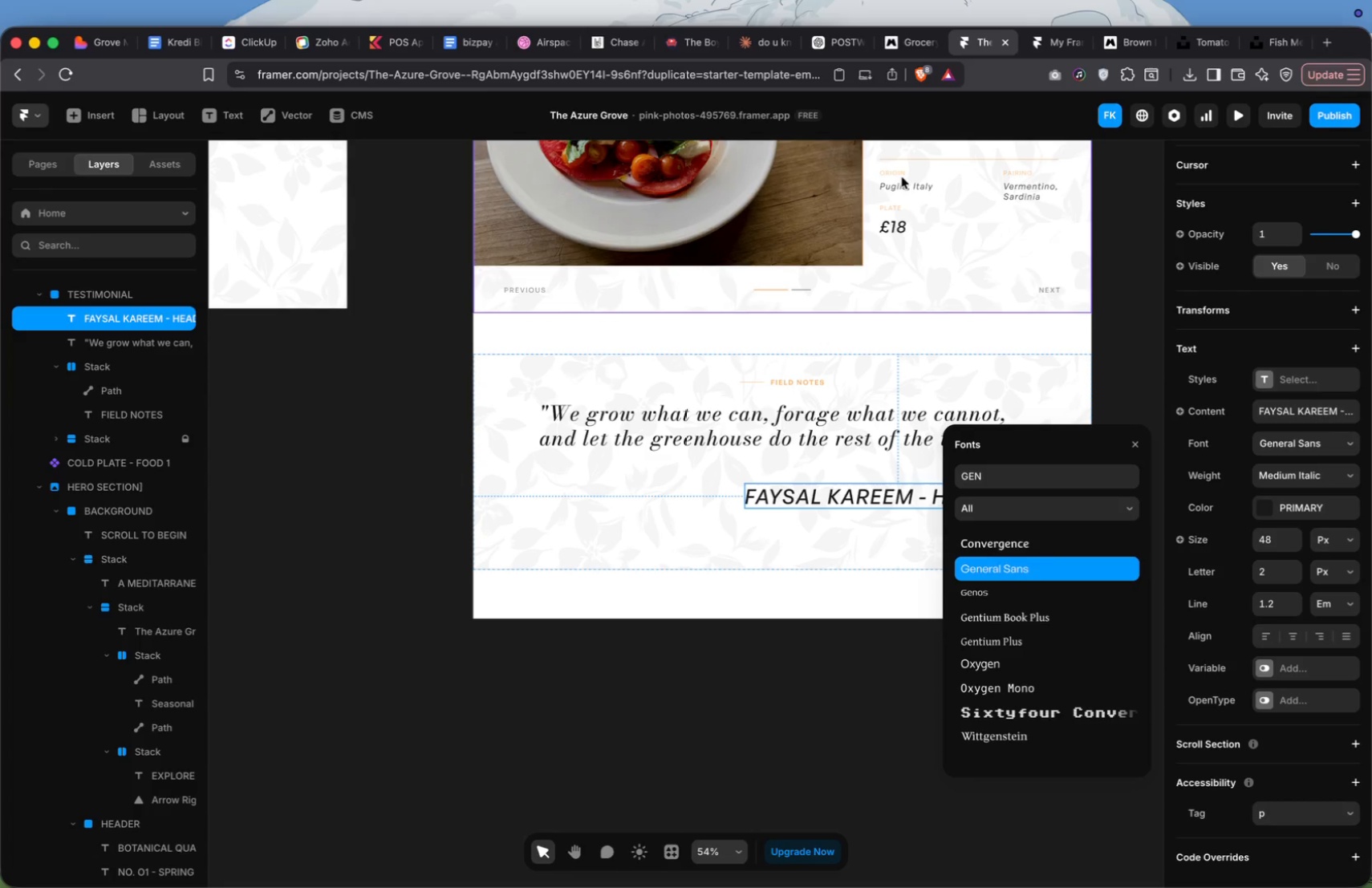 
hold_key(key=CommandLeft, duration=1.21)
left_click([900, 176])
 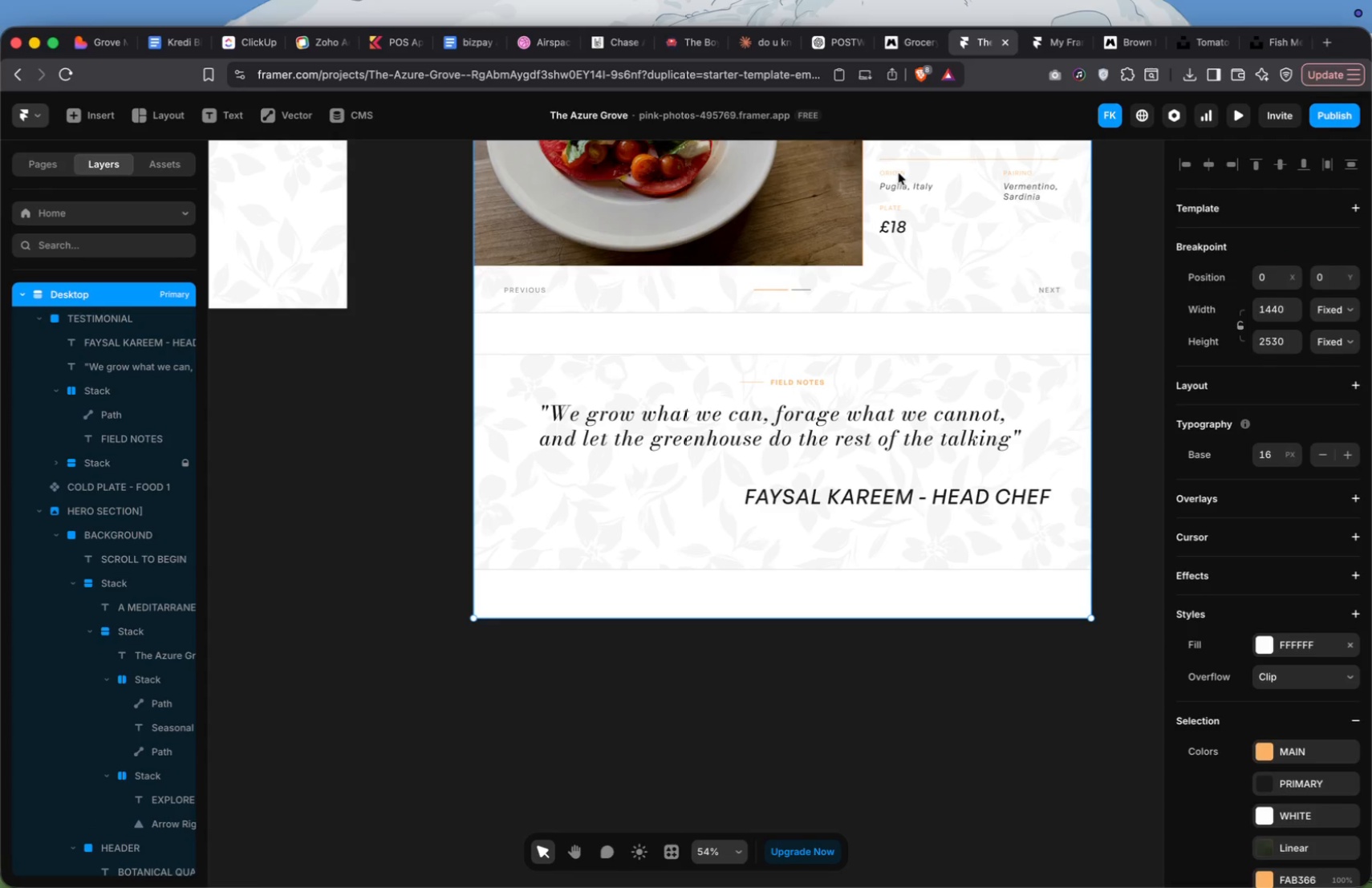 
left_click([899, 172])
 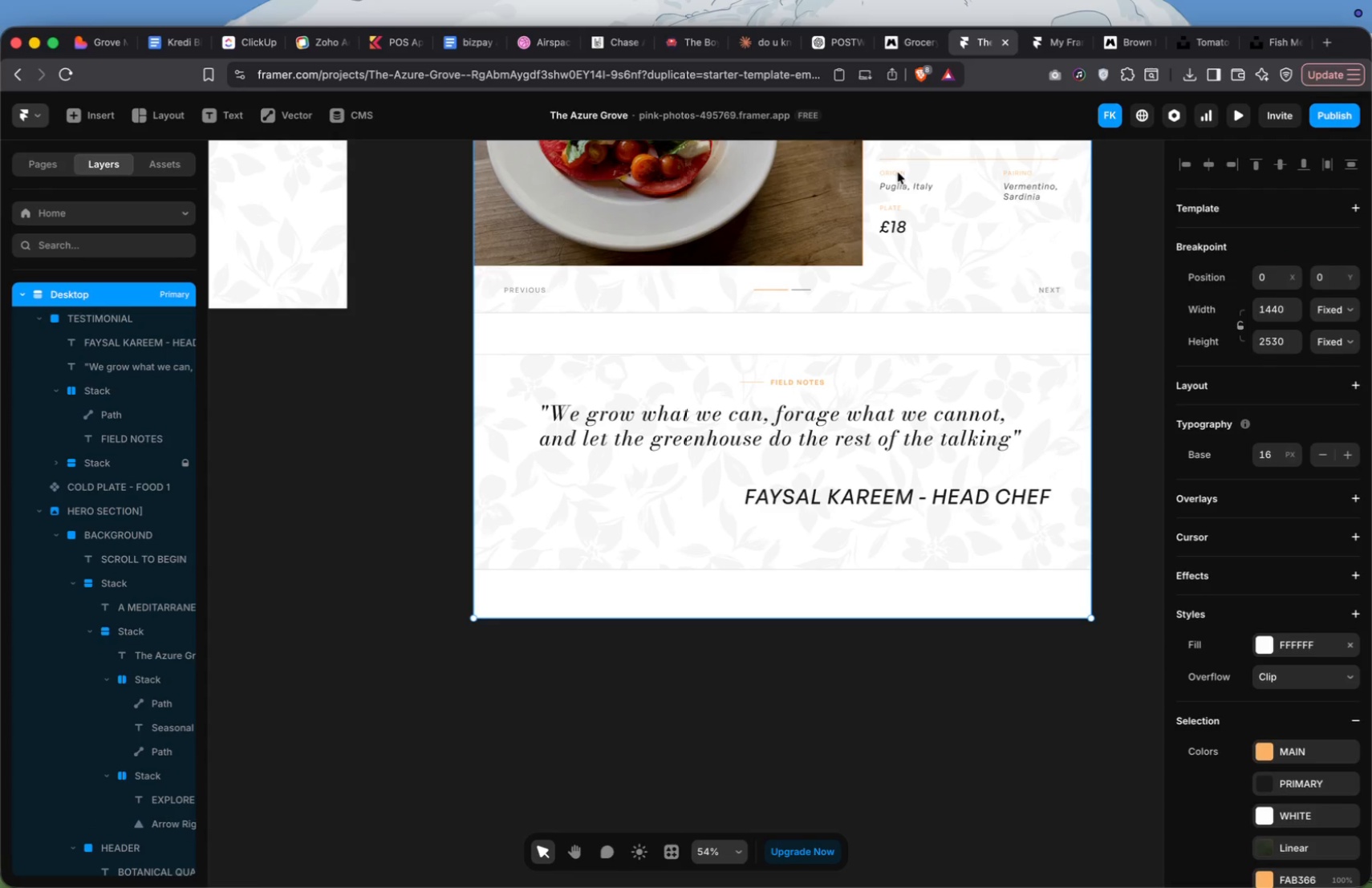 
double_click([898, 172])
 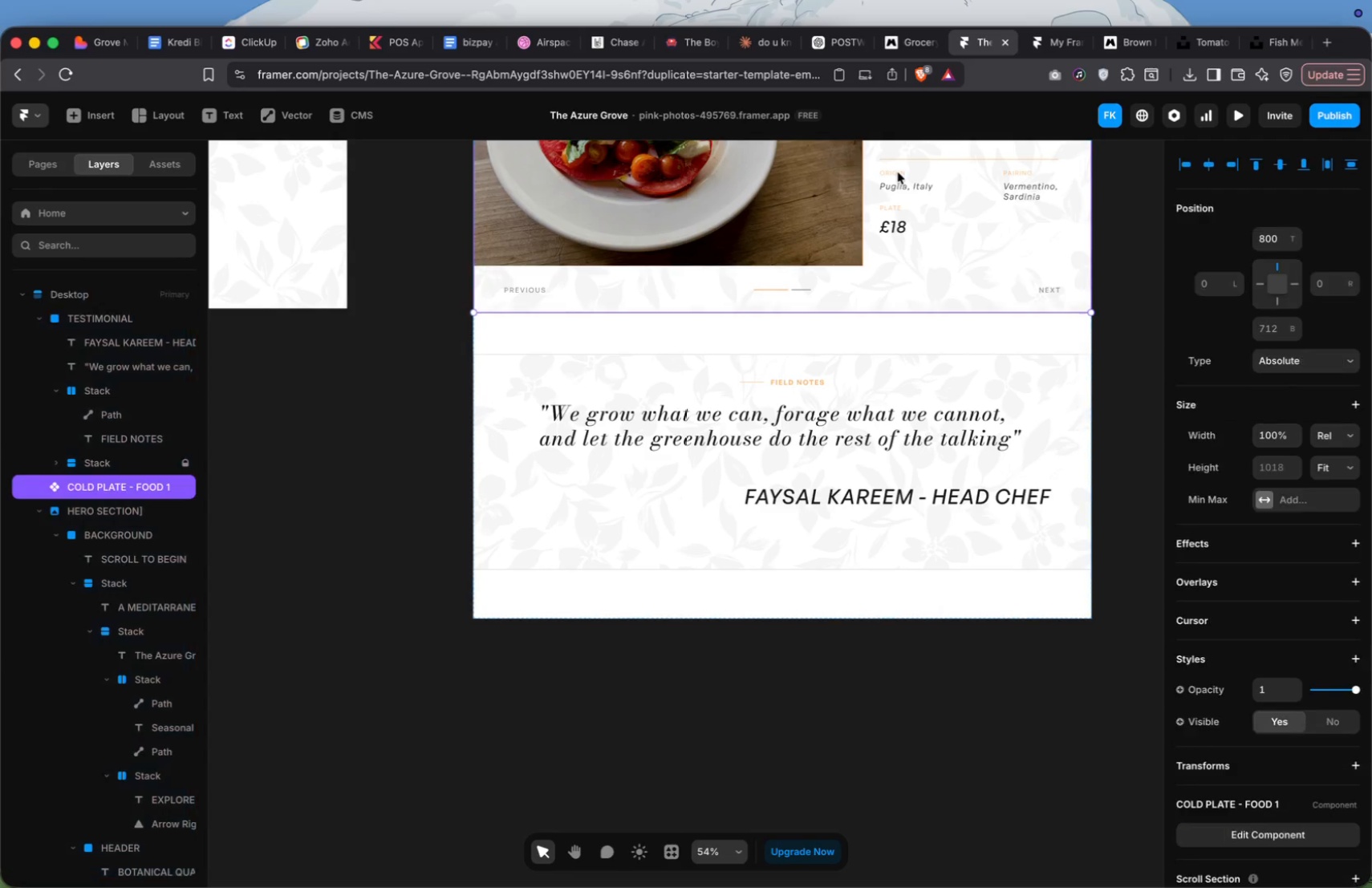 
triple_click([898, 172])
 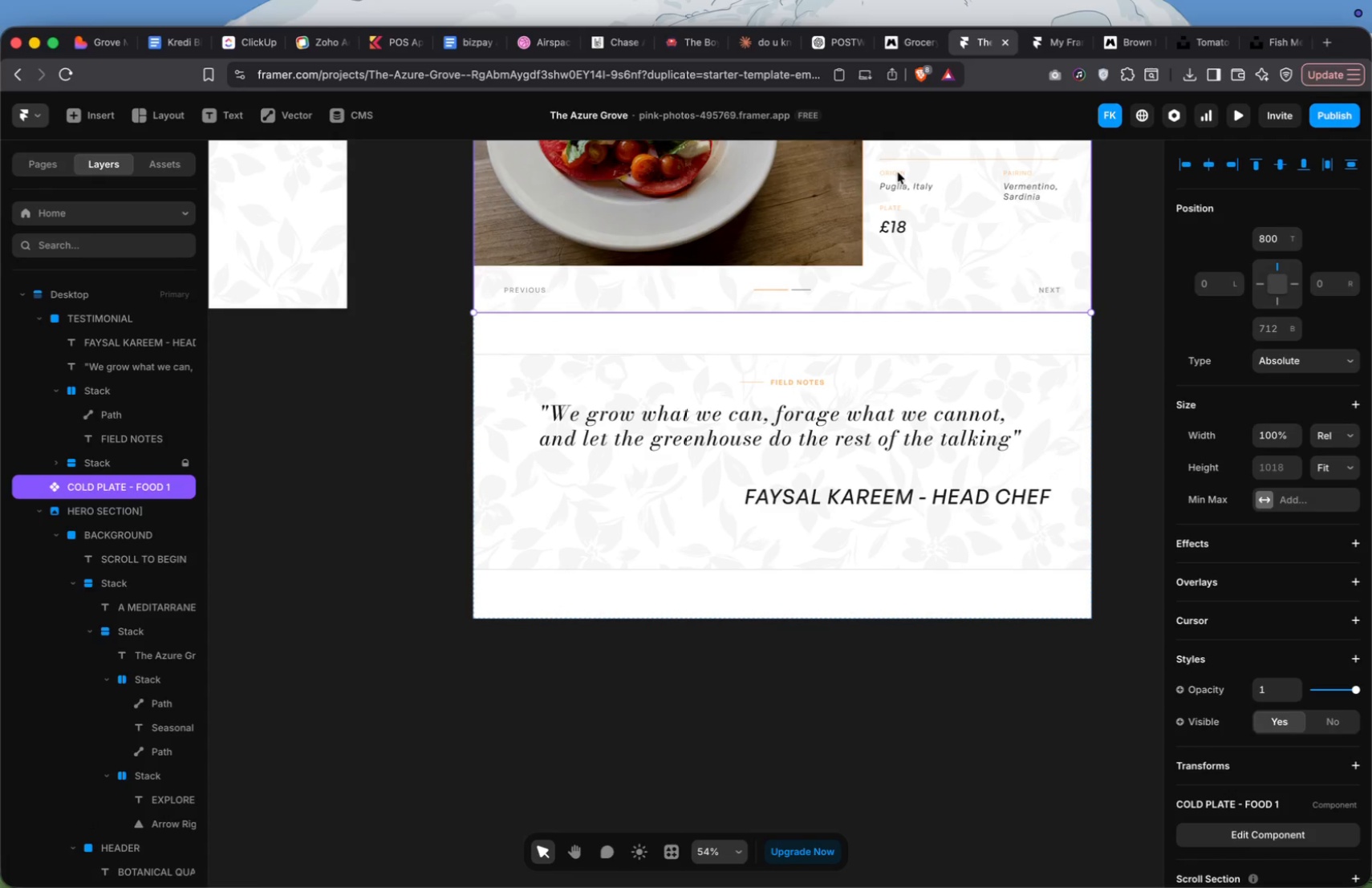 
triple_click([898, 172])
 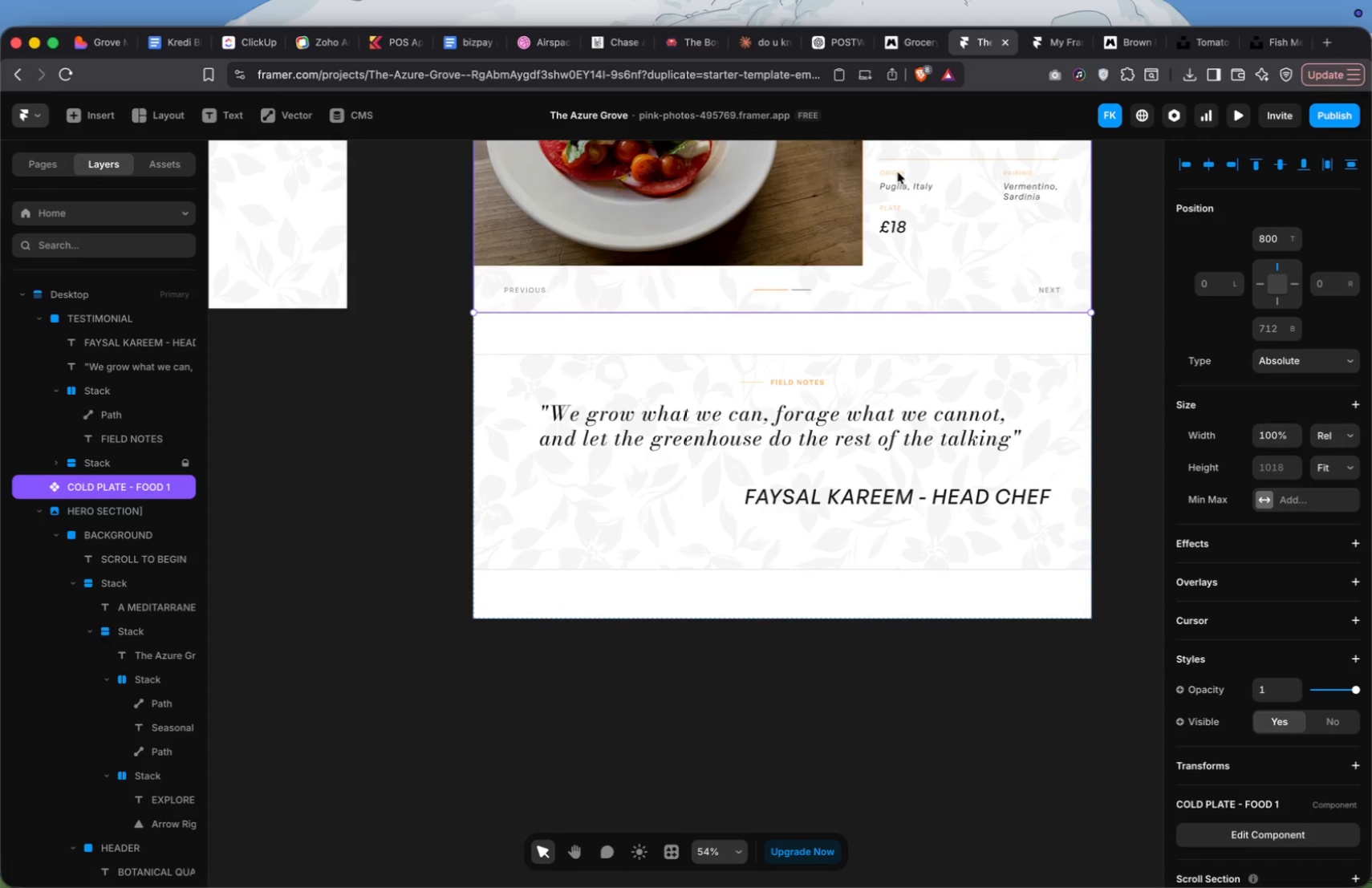 
triple_click([898, 172])
 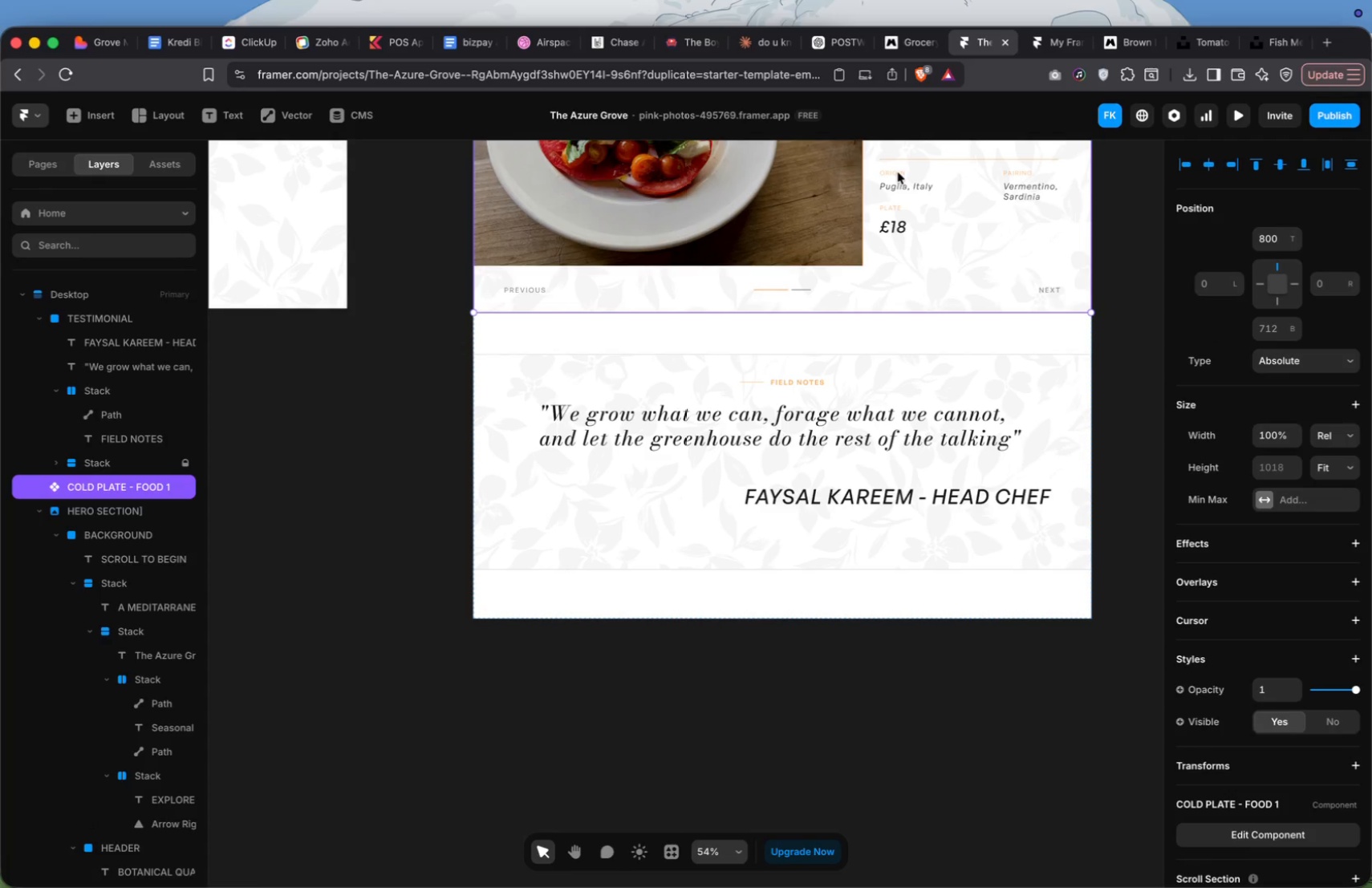 
triple_click([898, 172])
 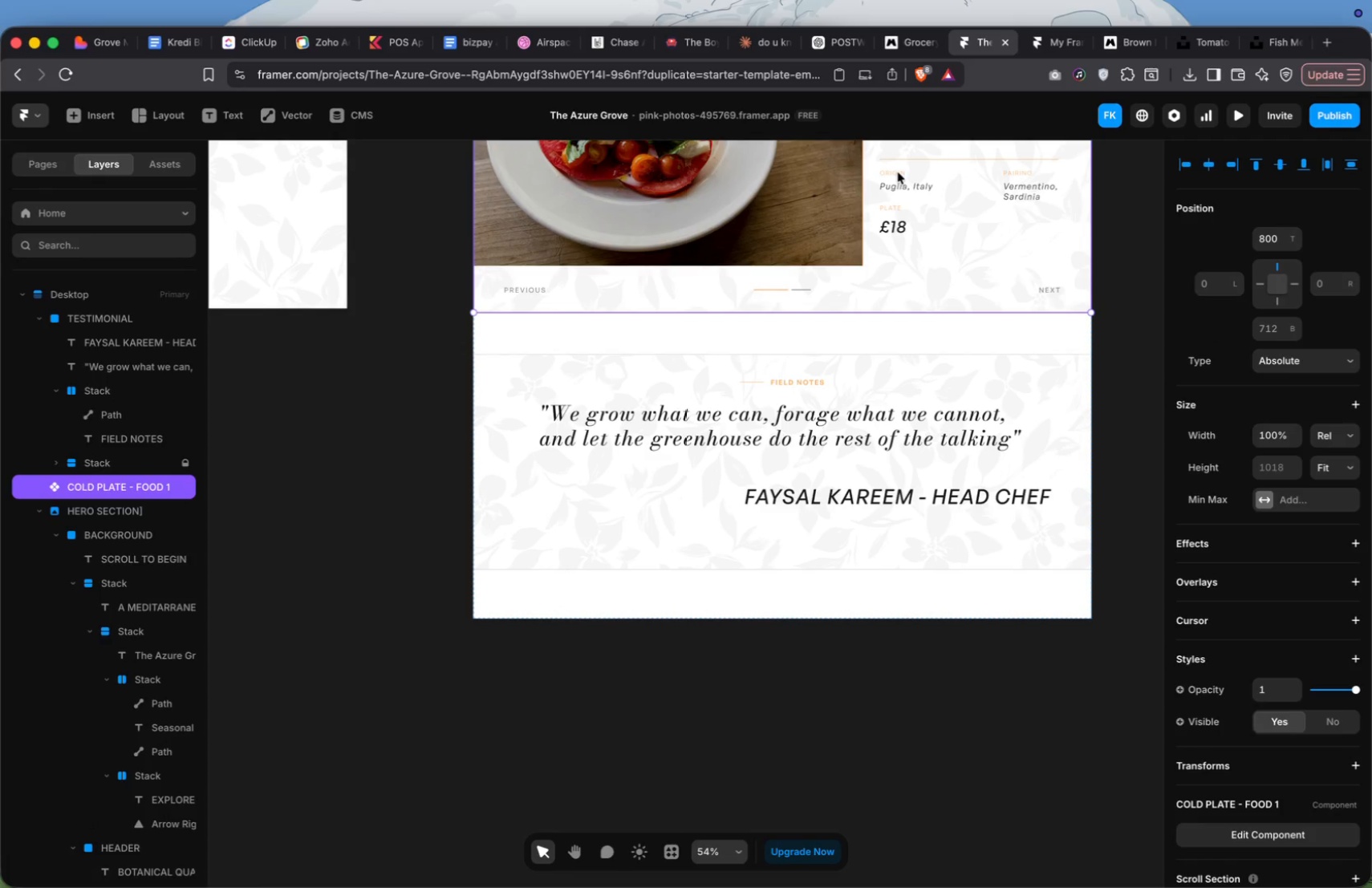 
triple_click([898, 172])
 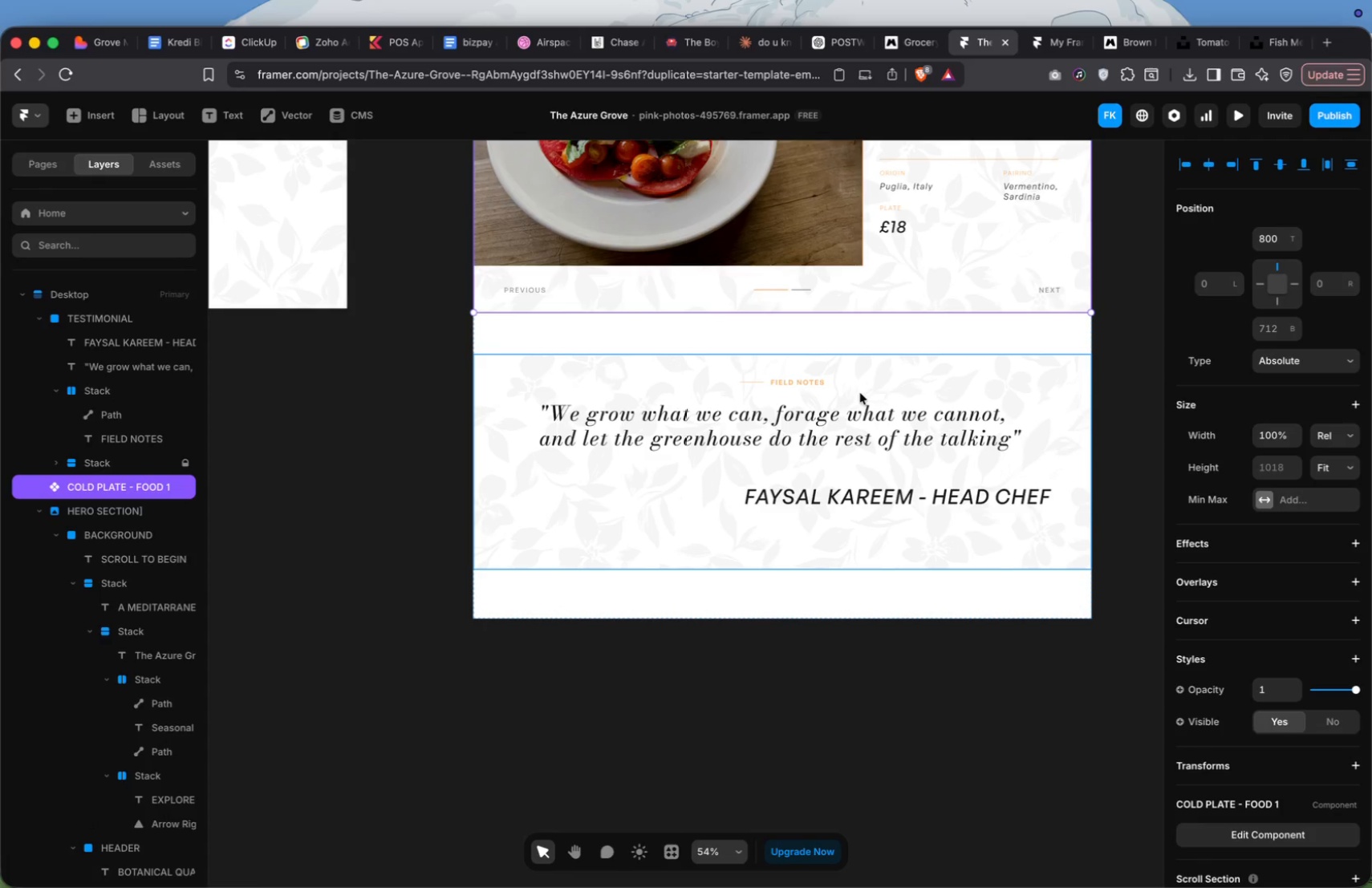 
scroll: coordinate [859, 397], scroll_direction: up, amount: 6.0
 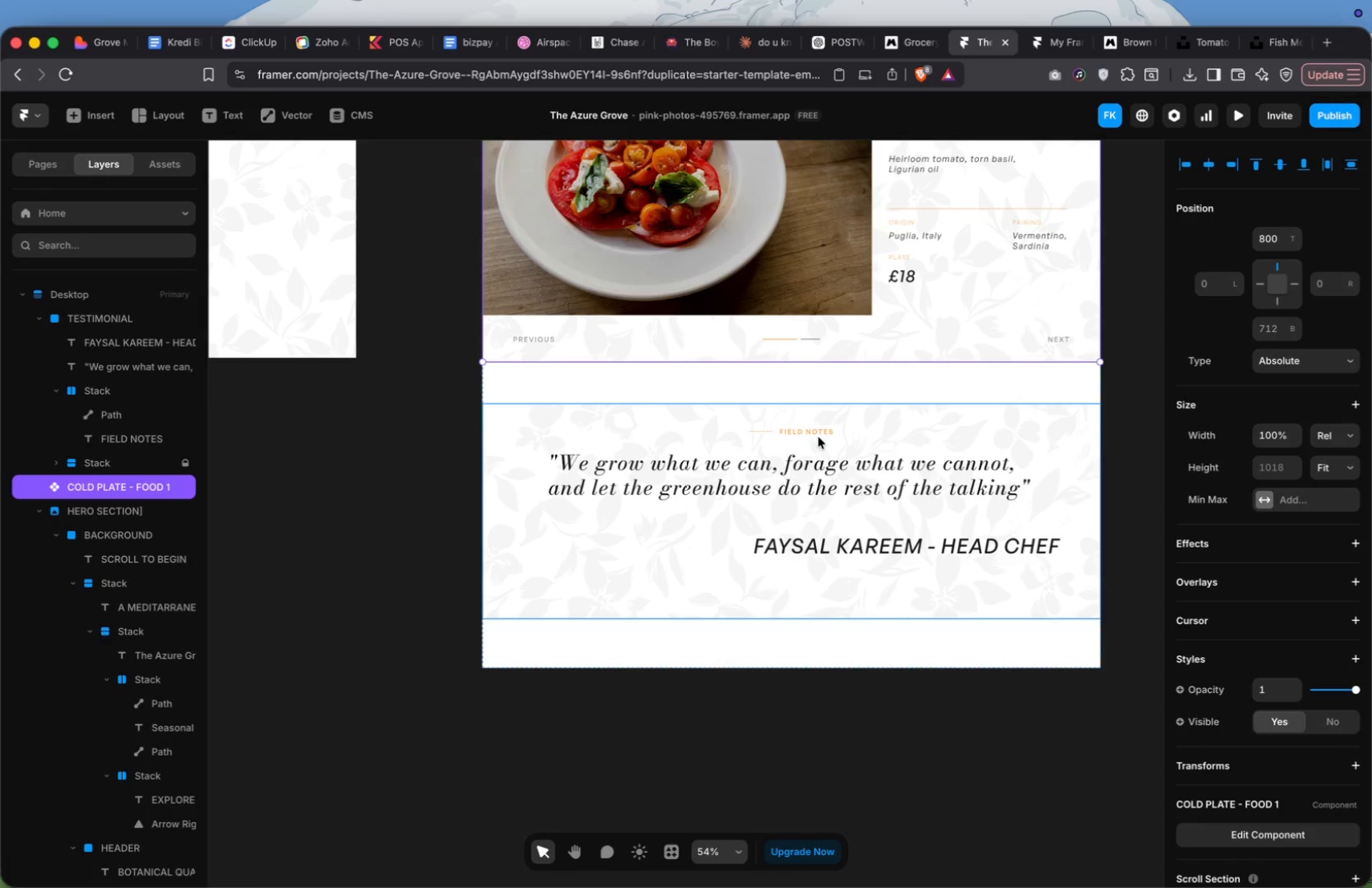 
left_click([814, 432])
 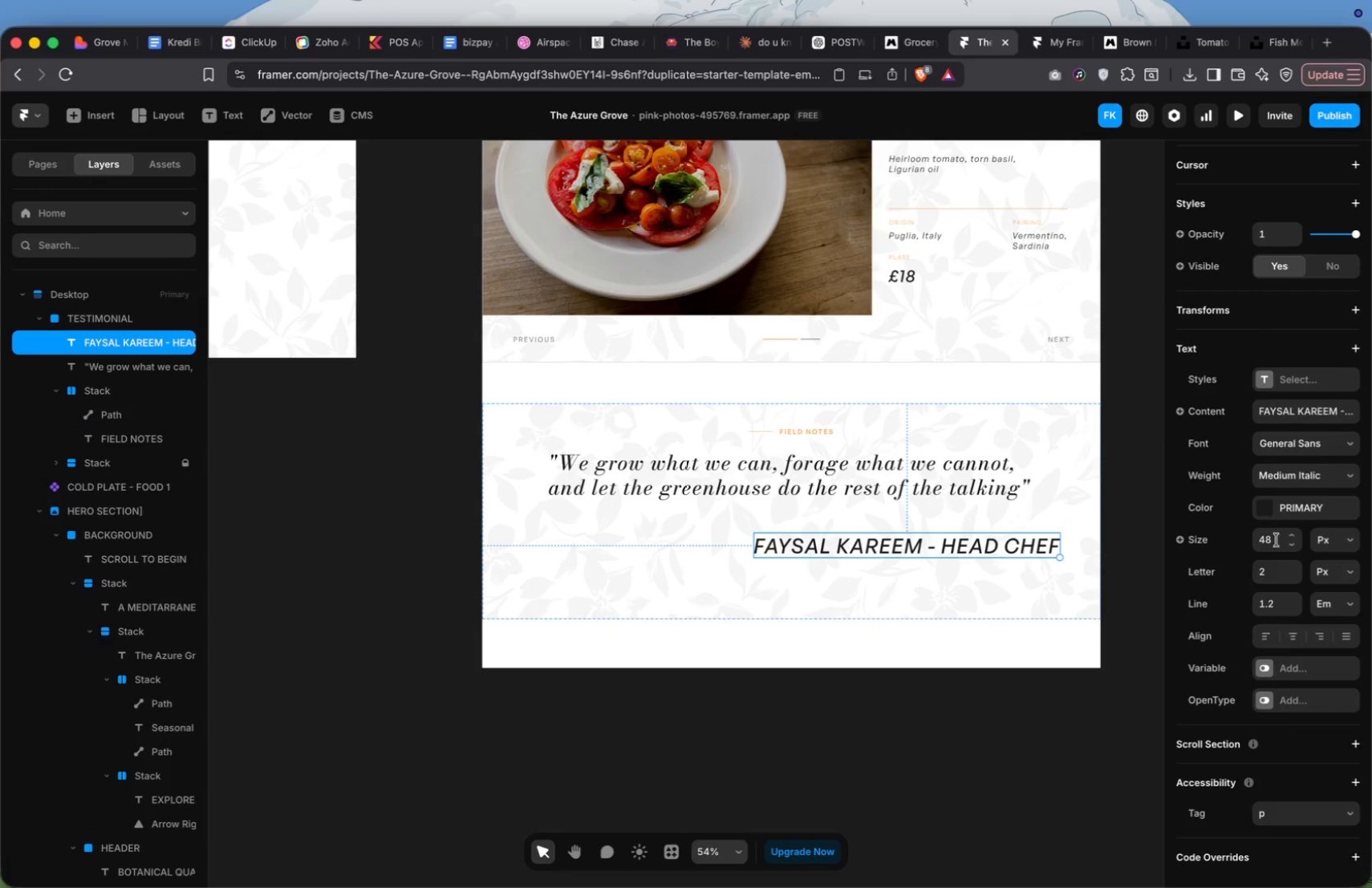 
left_click([1289, 469])
 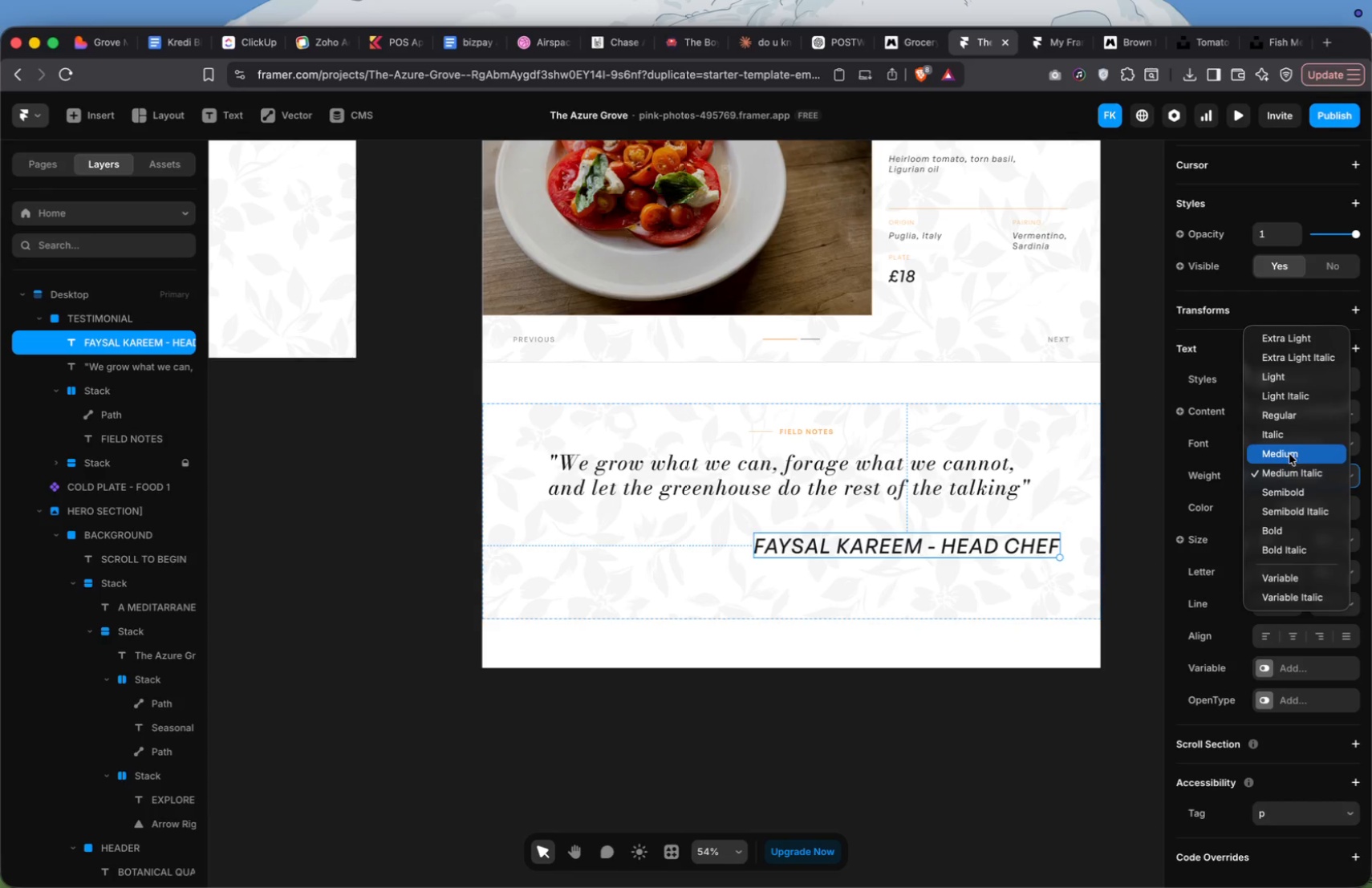 
left_click([1290, 452])
 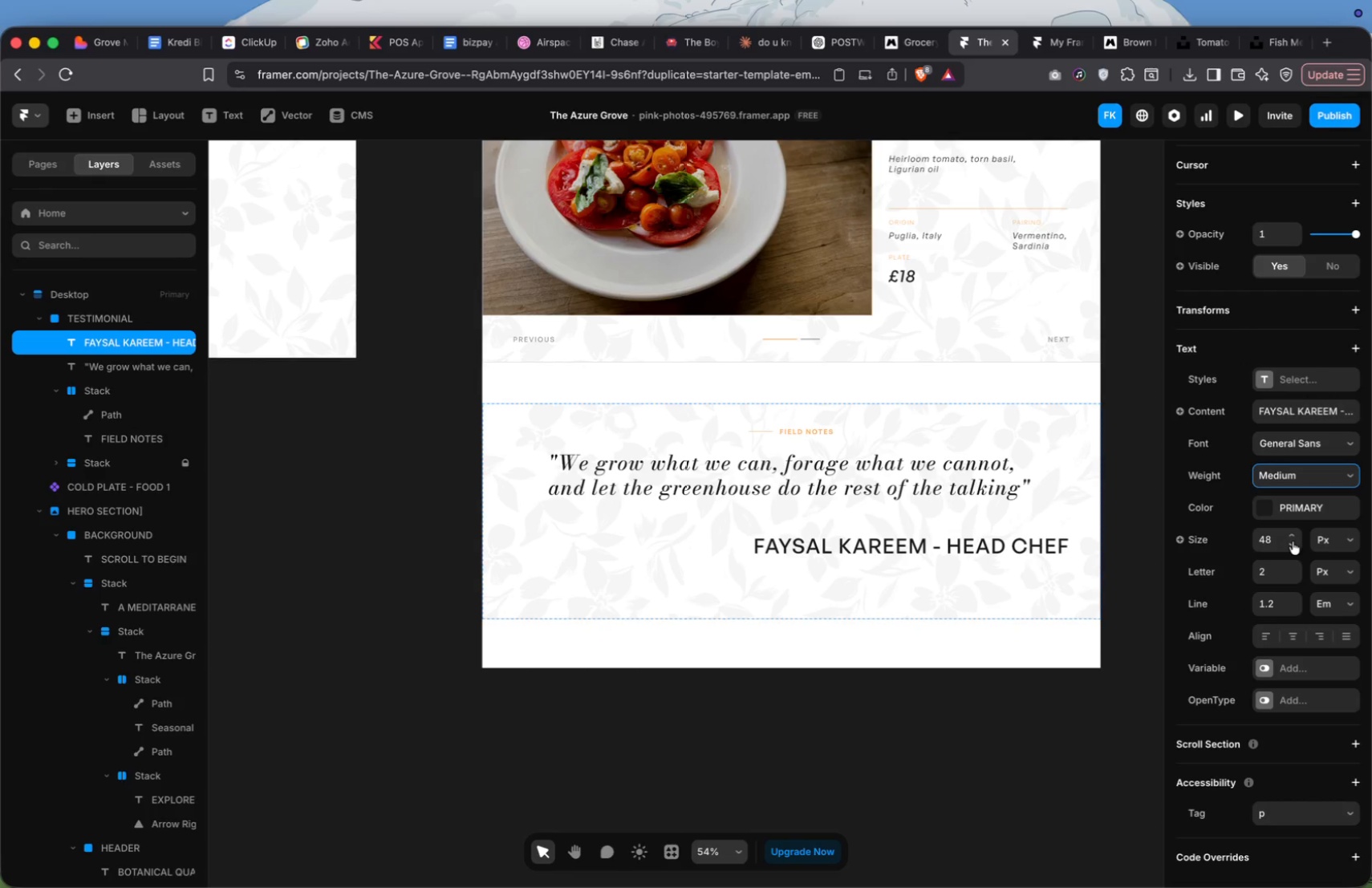 
left_click([1277, 537])
 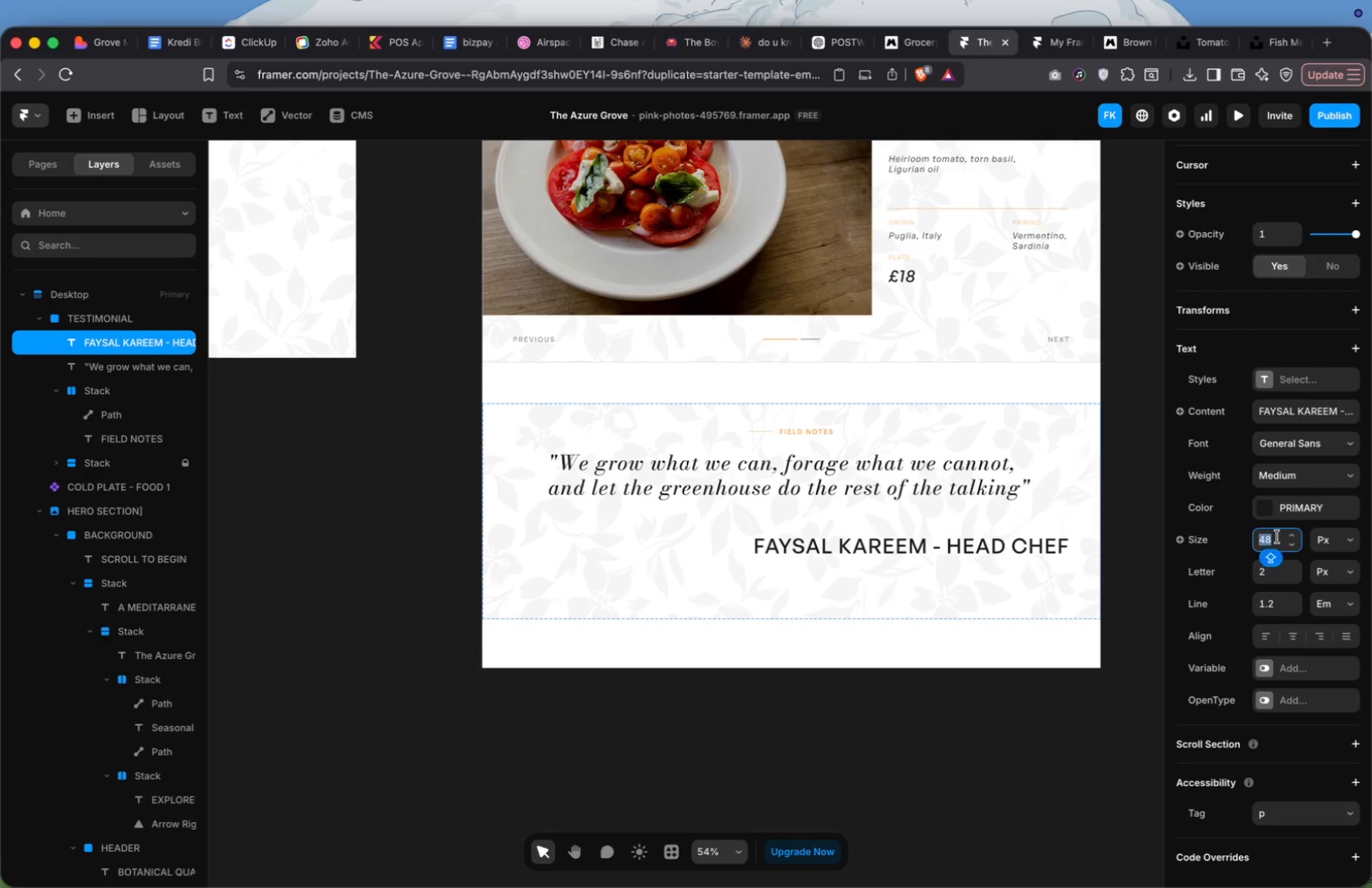 
type(16)
 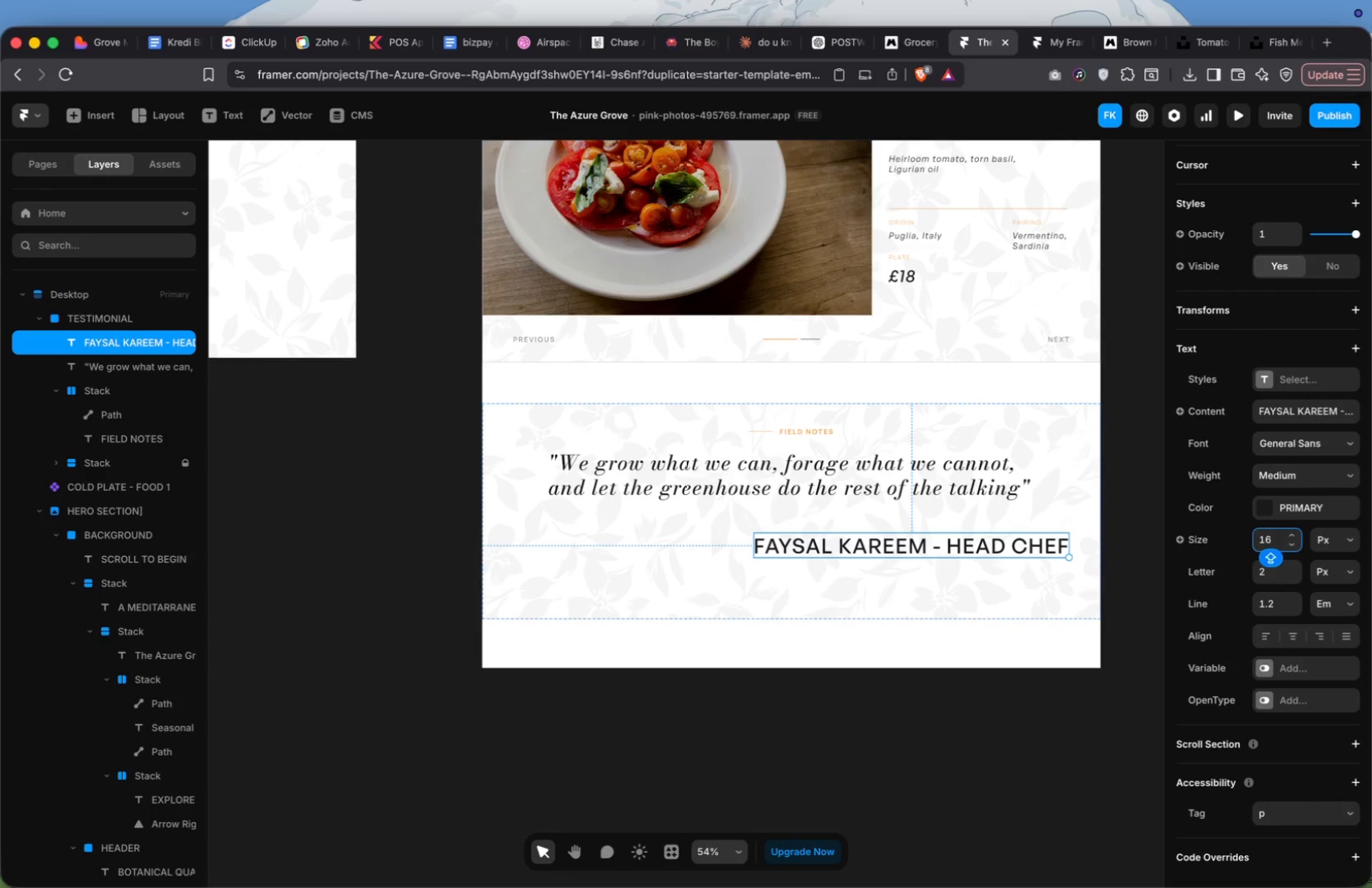 
key(Enter)
 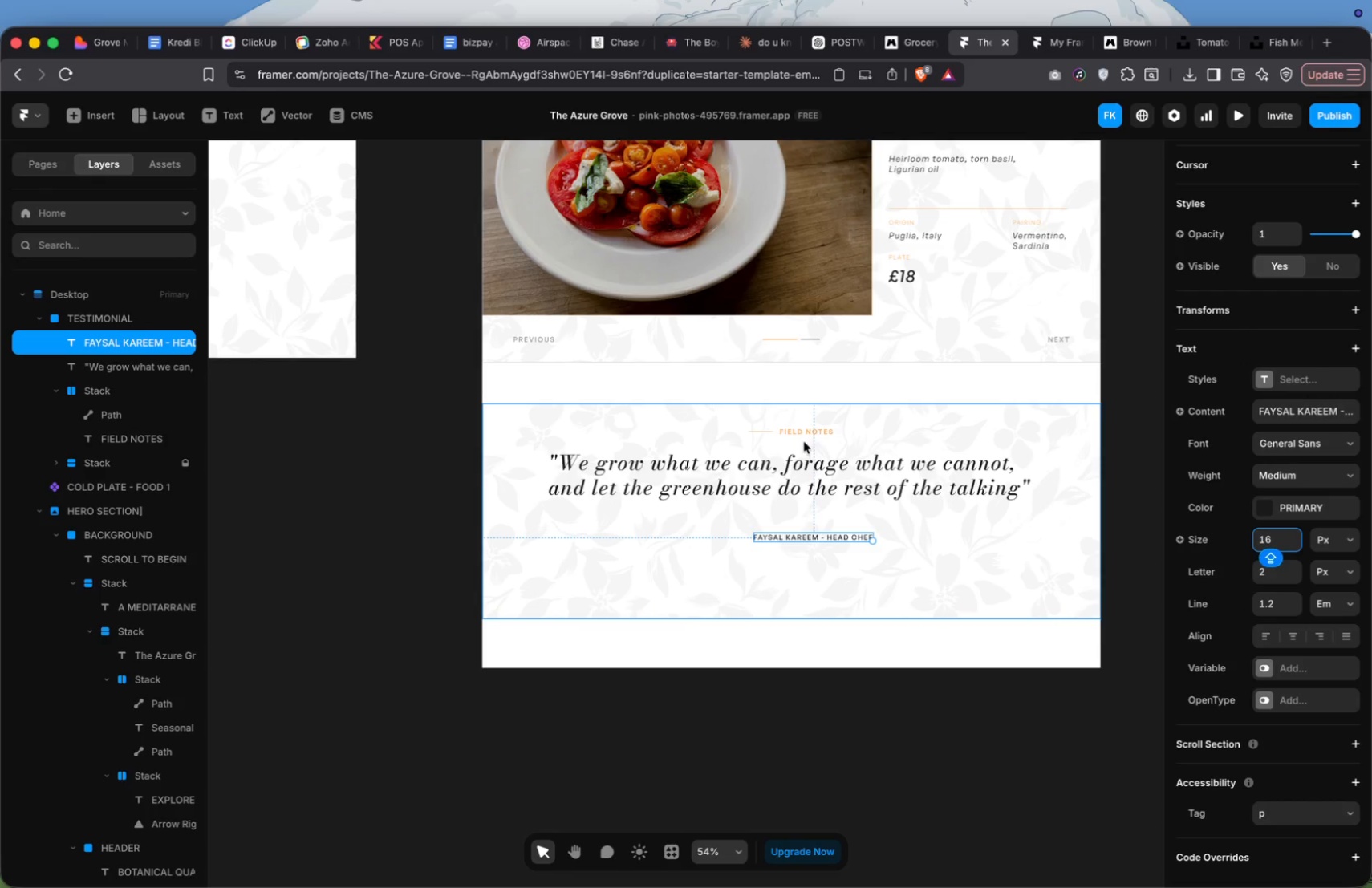 
left_click([810, 432])
 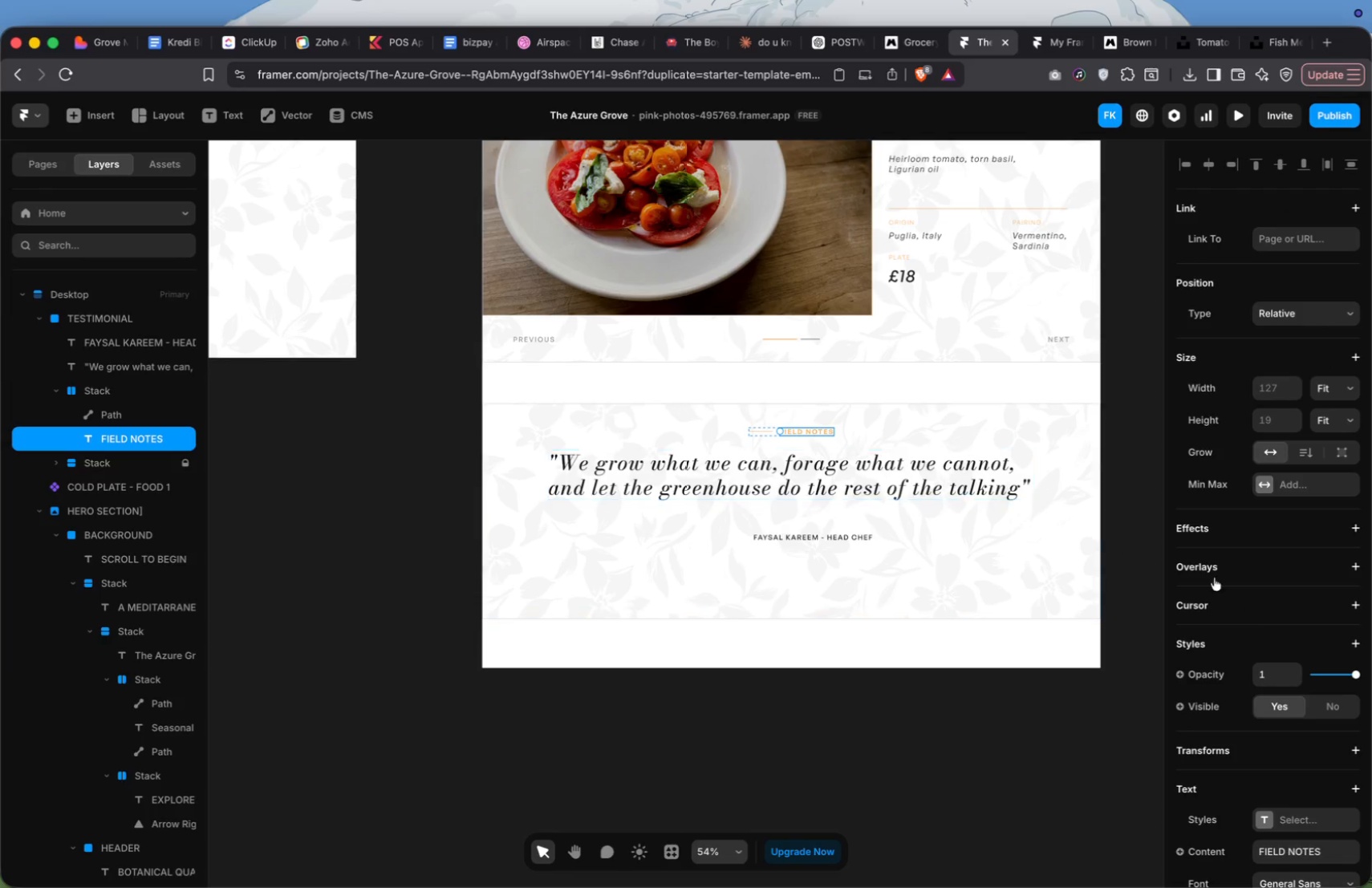 
scroll: coordinate [1268, 639], scroll_direction: down, amount: 21.0
 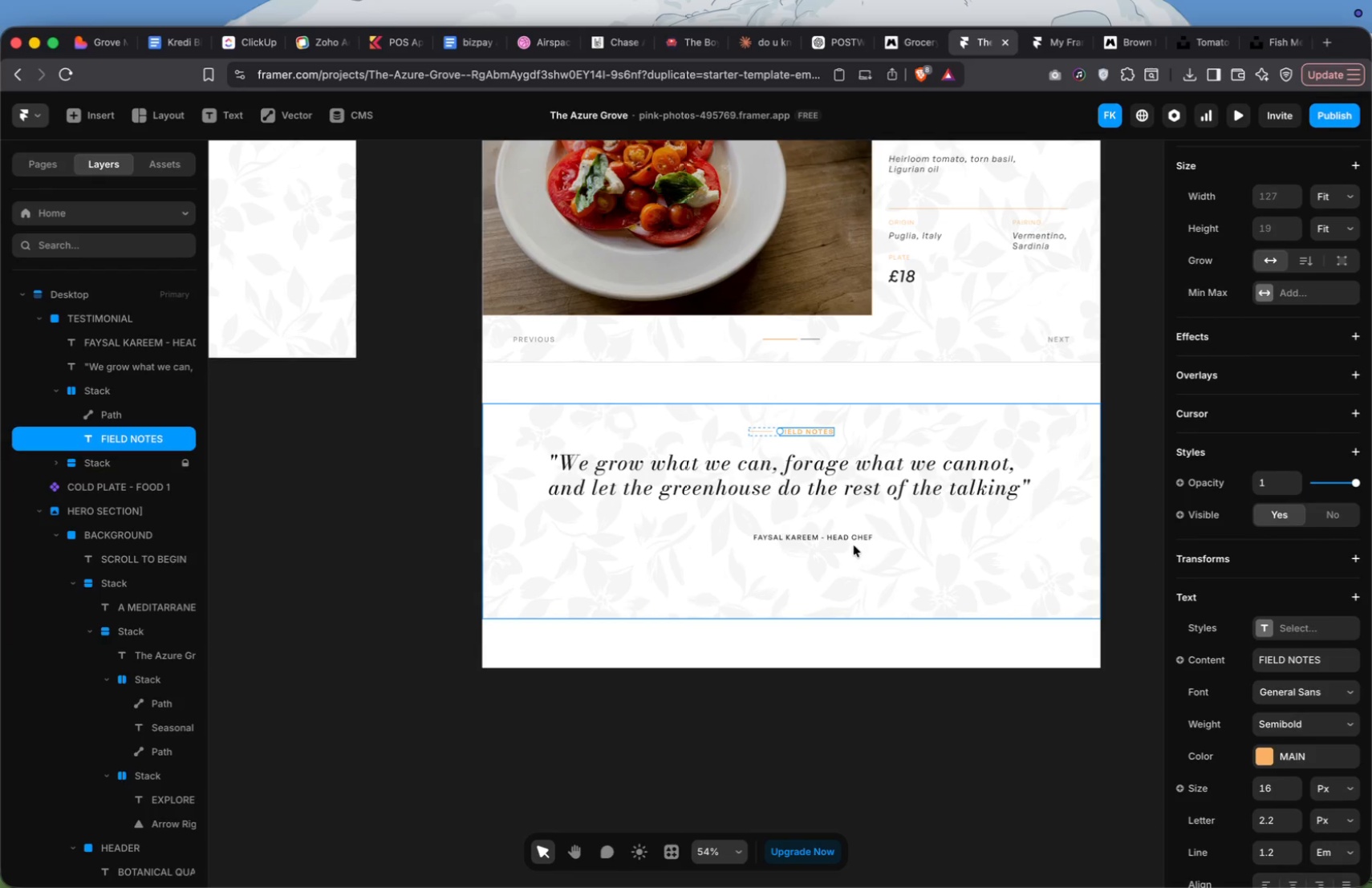 
left_click([849, 534])
 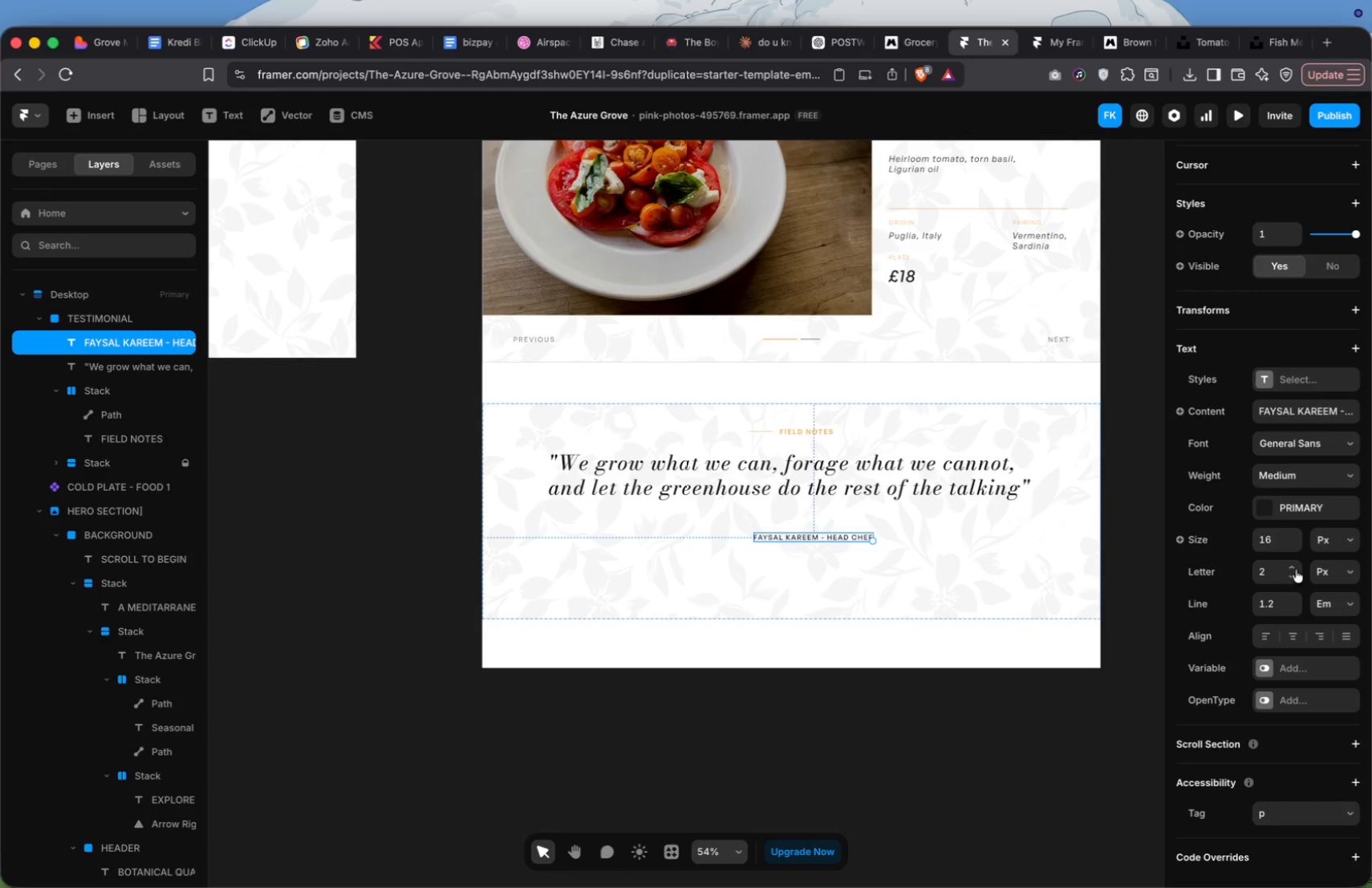 
double_click([1295, 568])
 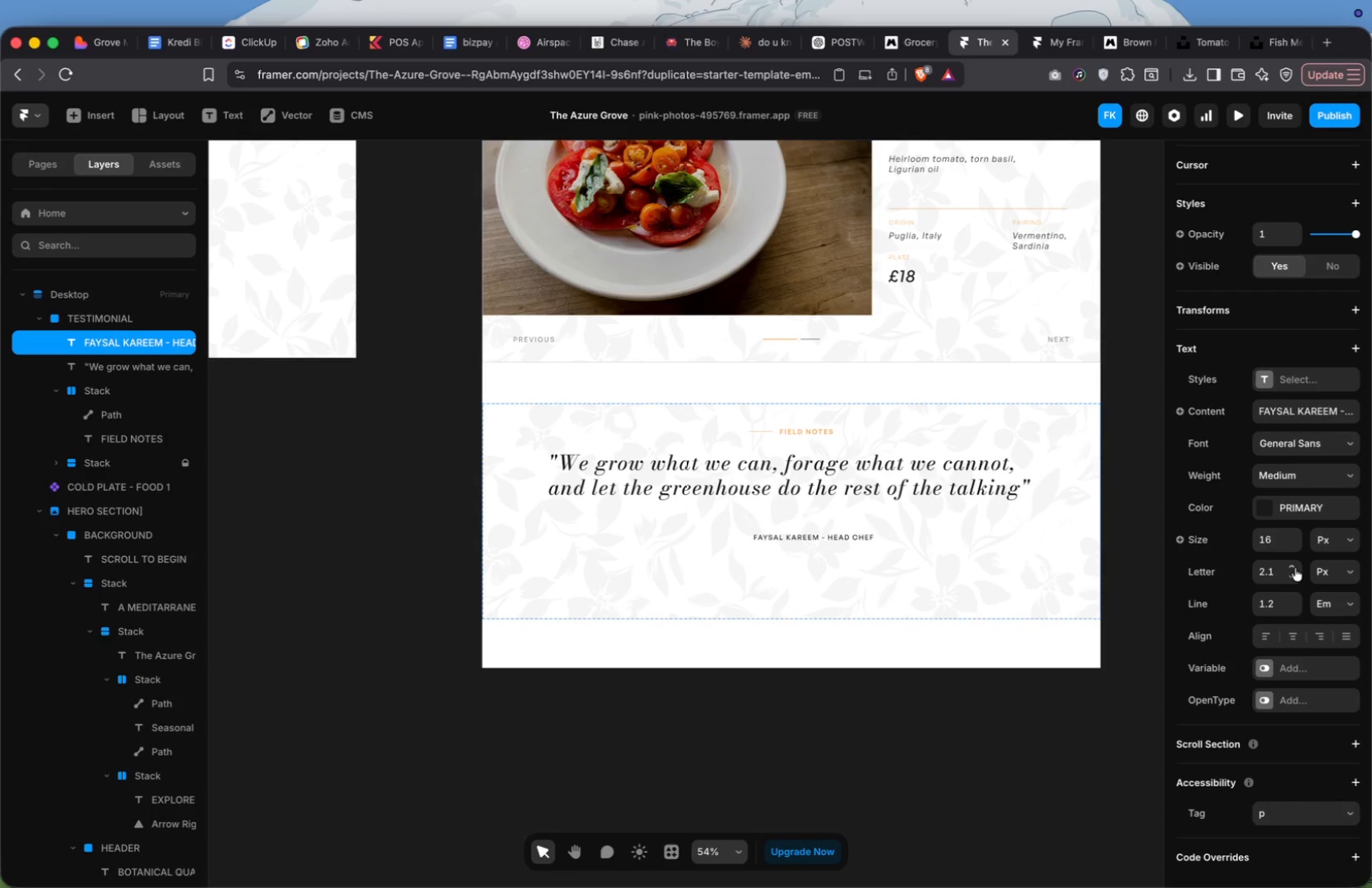 
triple_click([1295, 568])
 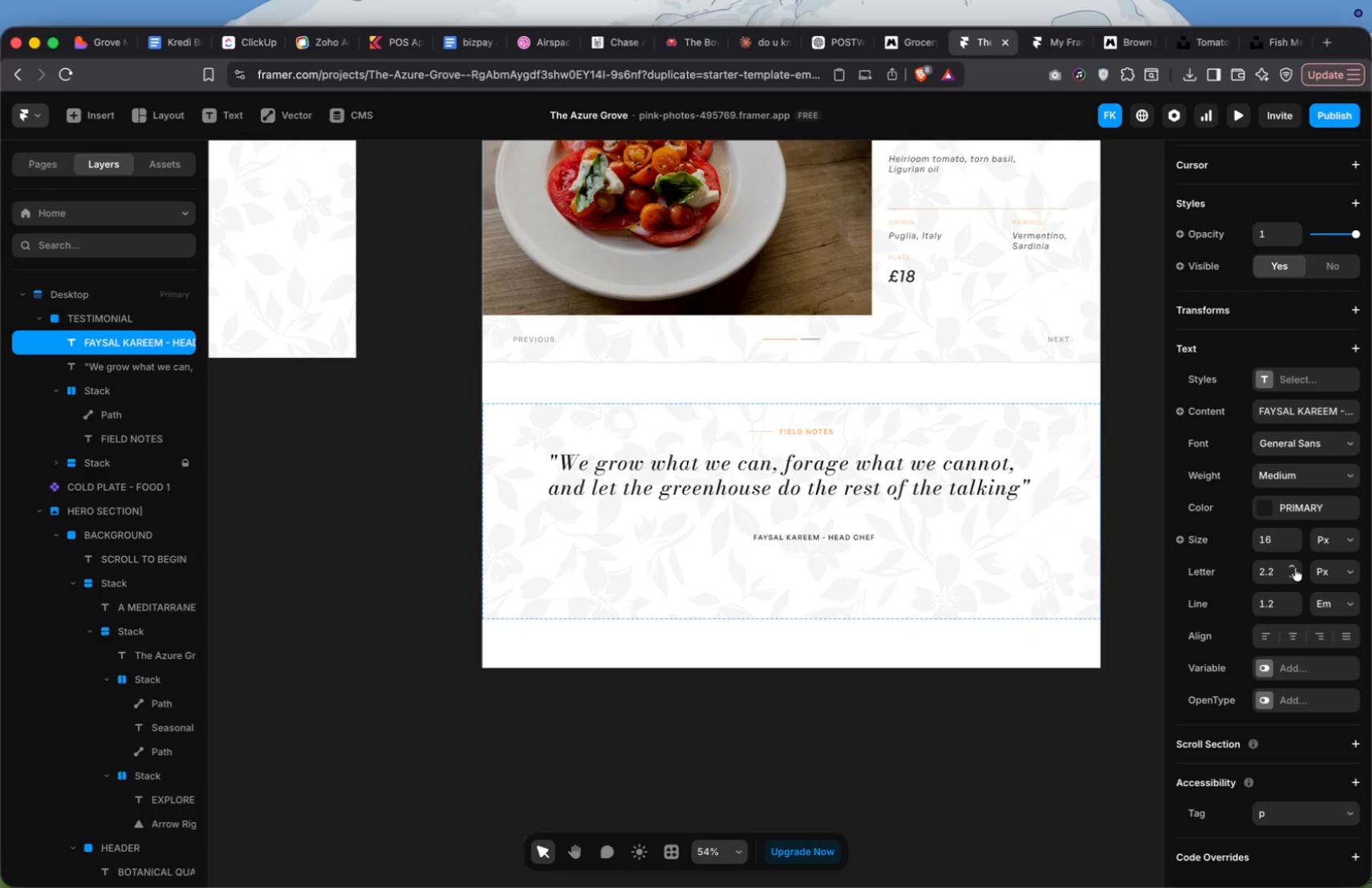 
triple_click([1295, 568])
 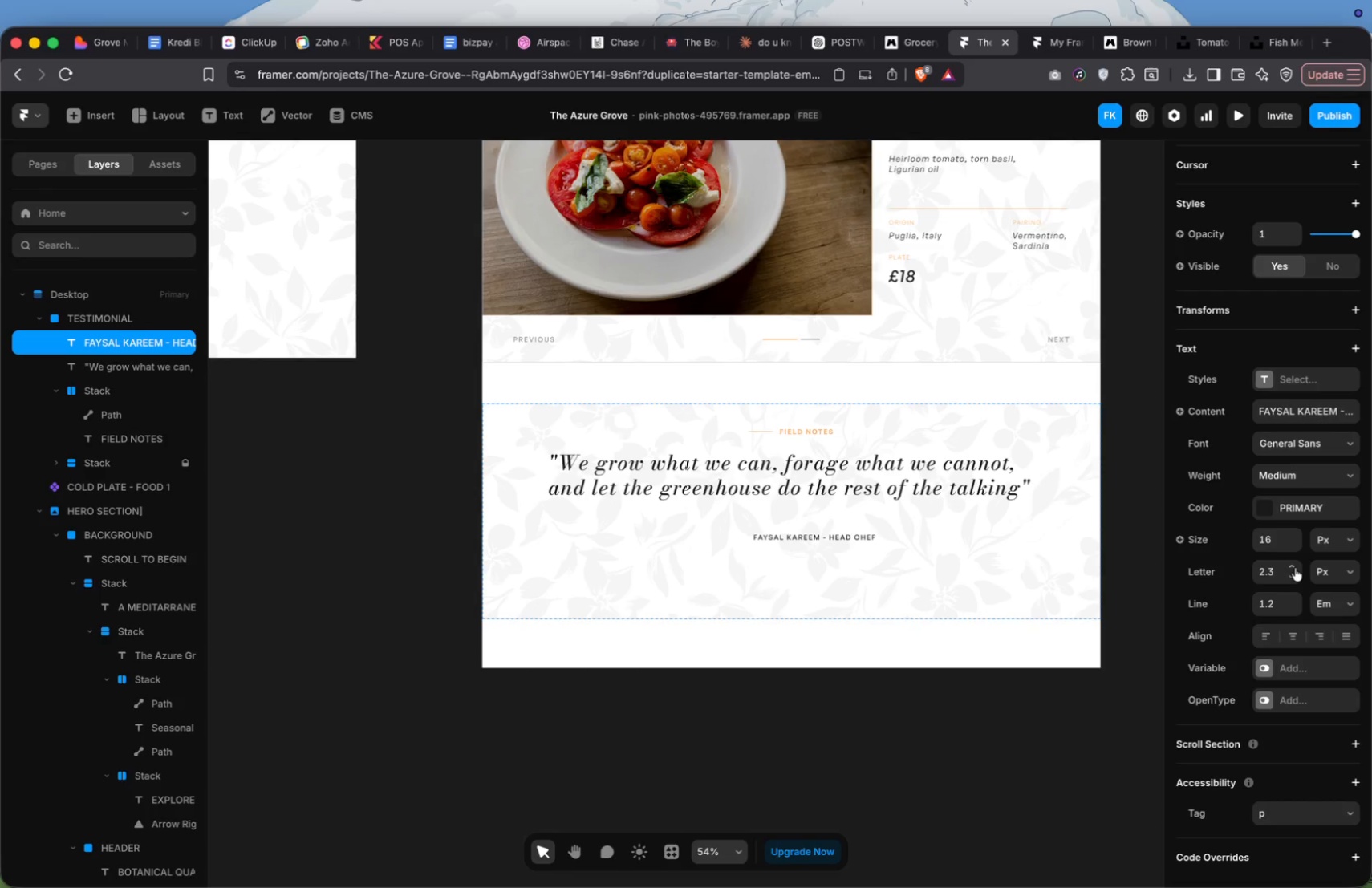 
triple_click([1295, 568])
 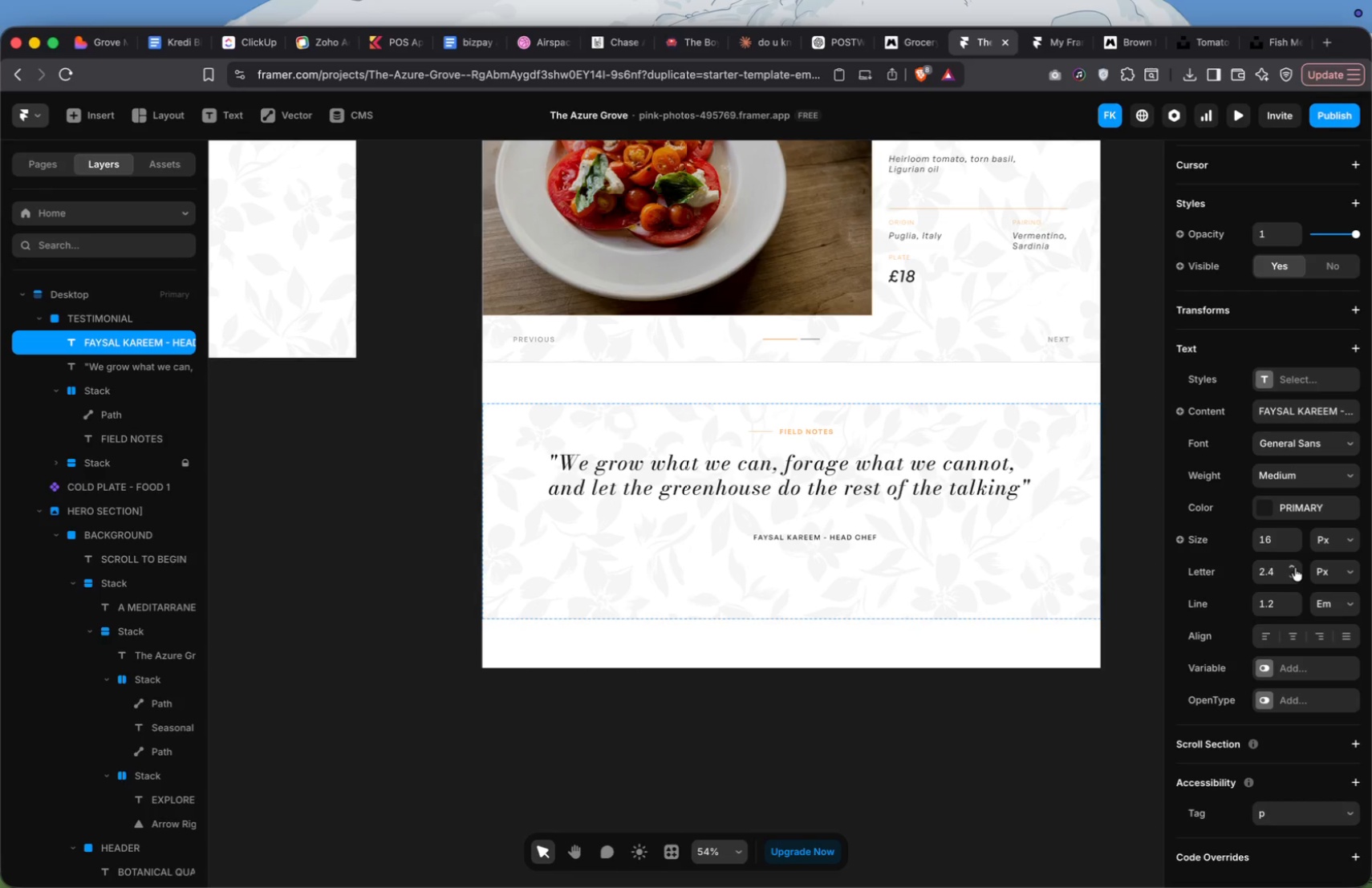 
triple_click([1295, 568])
 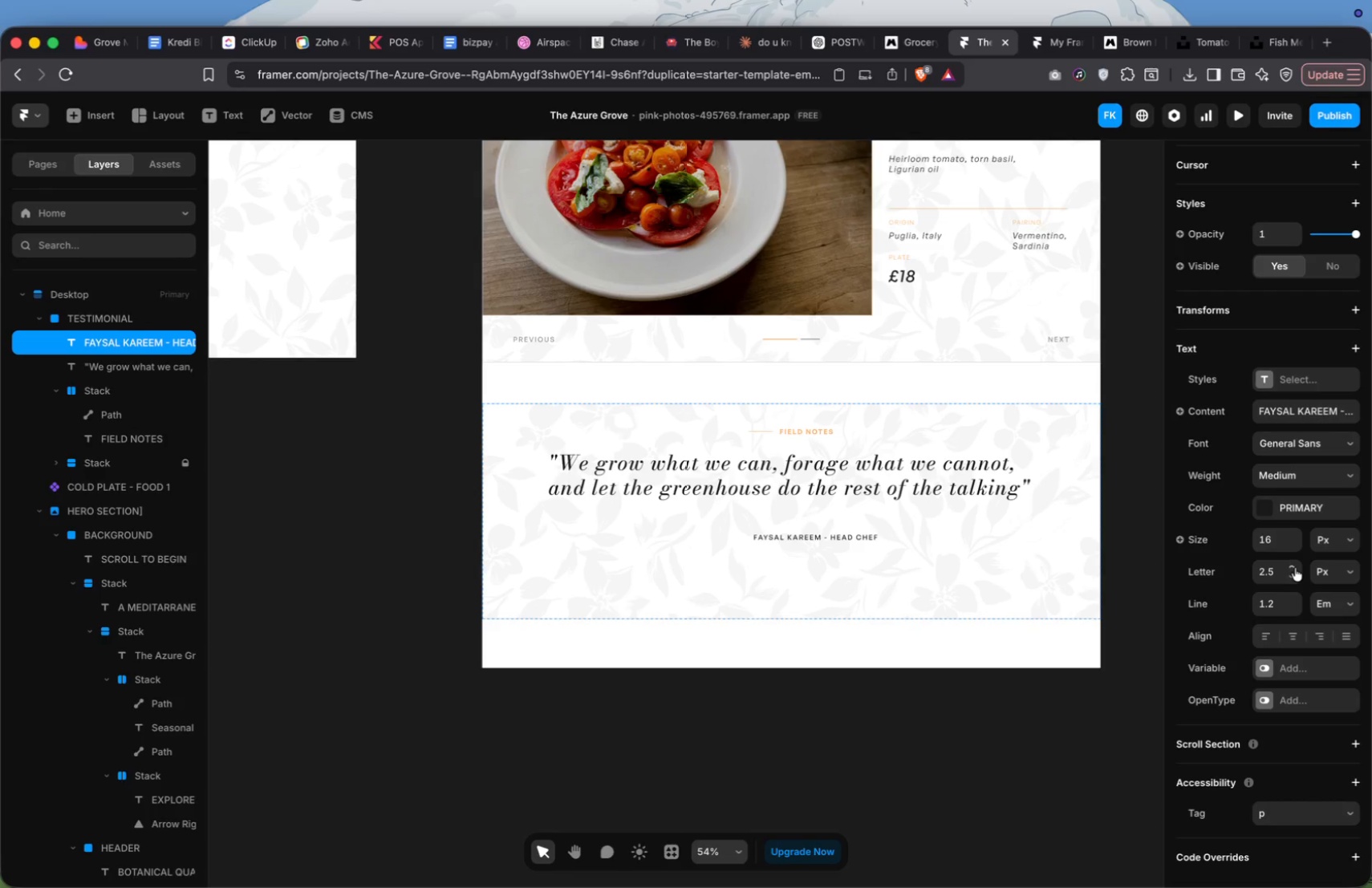 
triple_click([1295, 568])
 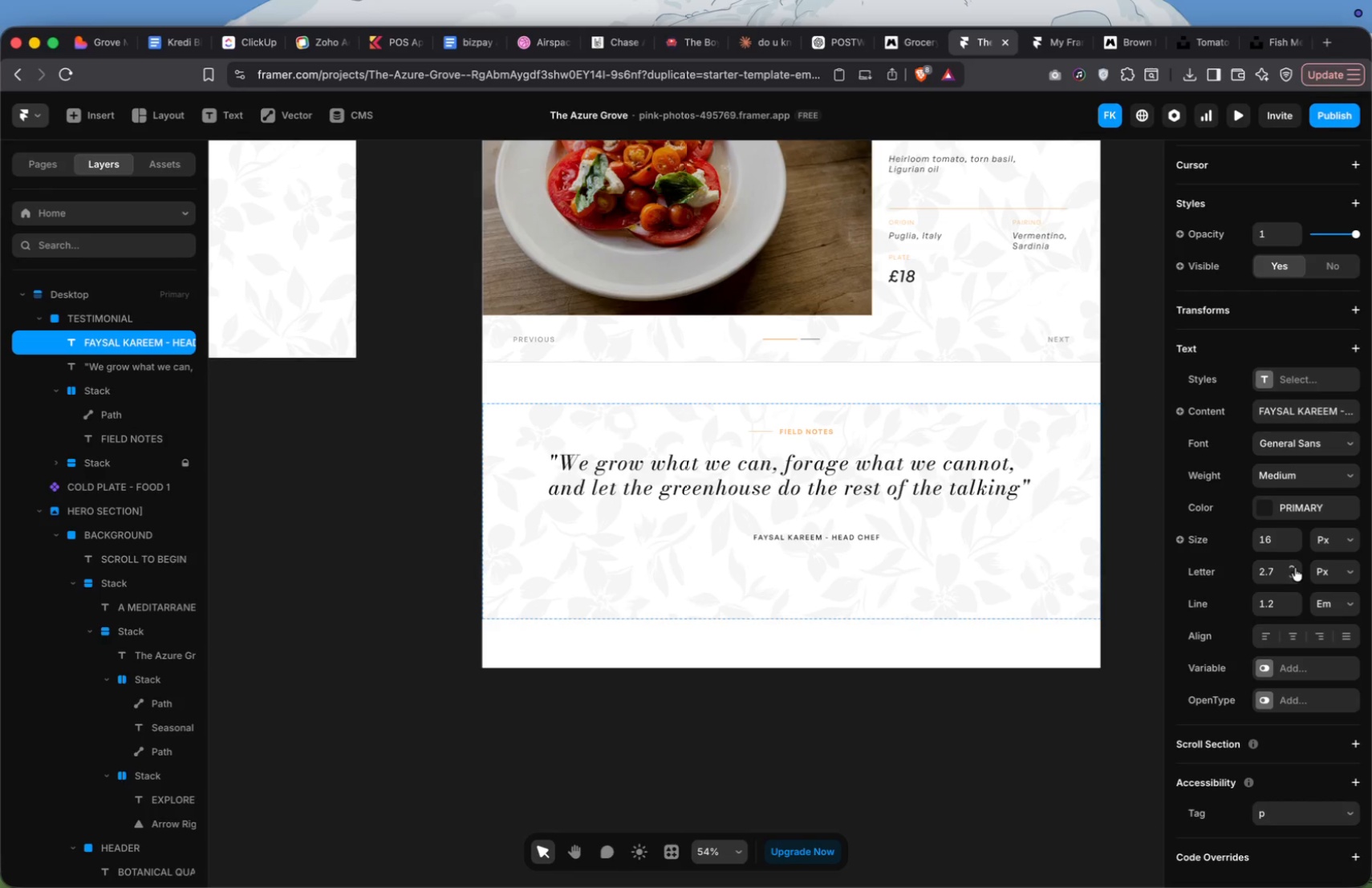 
triple_click([1295, 568])
 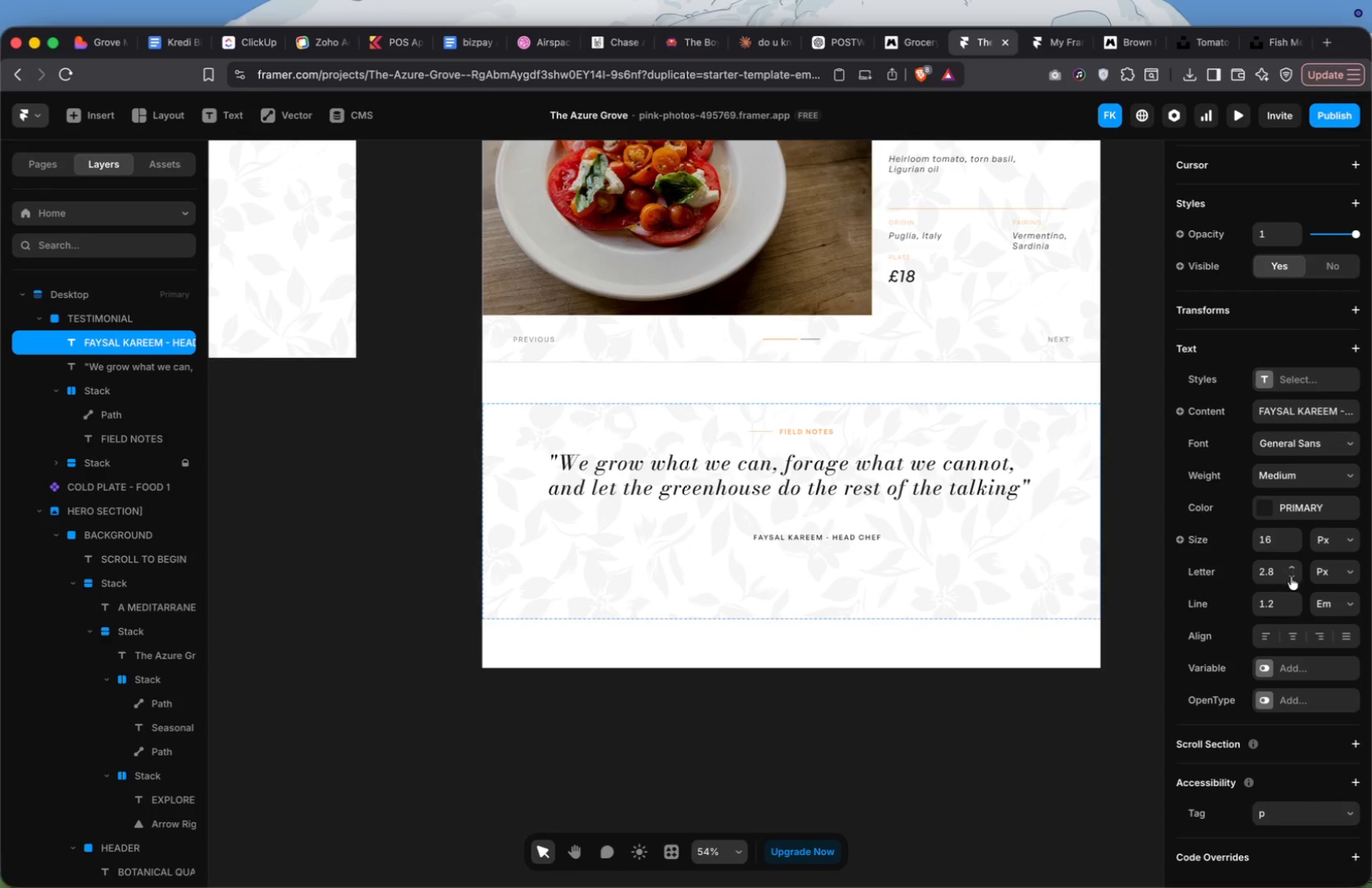 
double_click([1291, 577])
 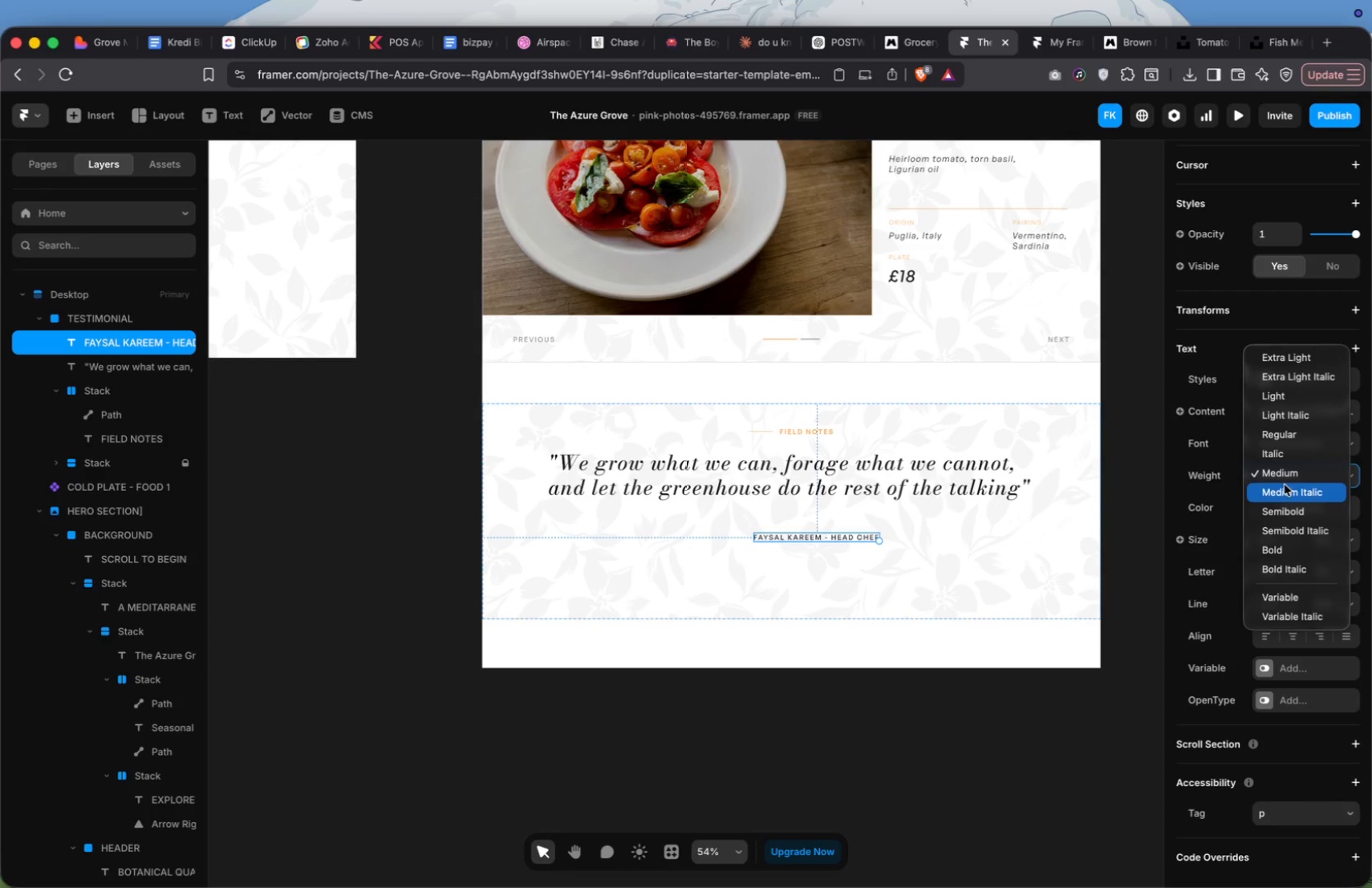 
left_click([1294, 437])
 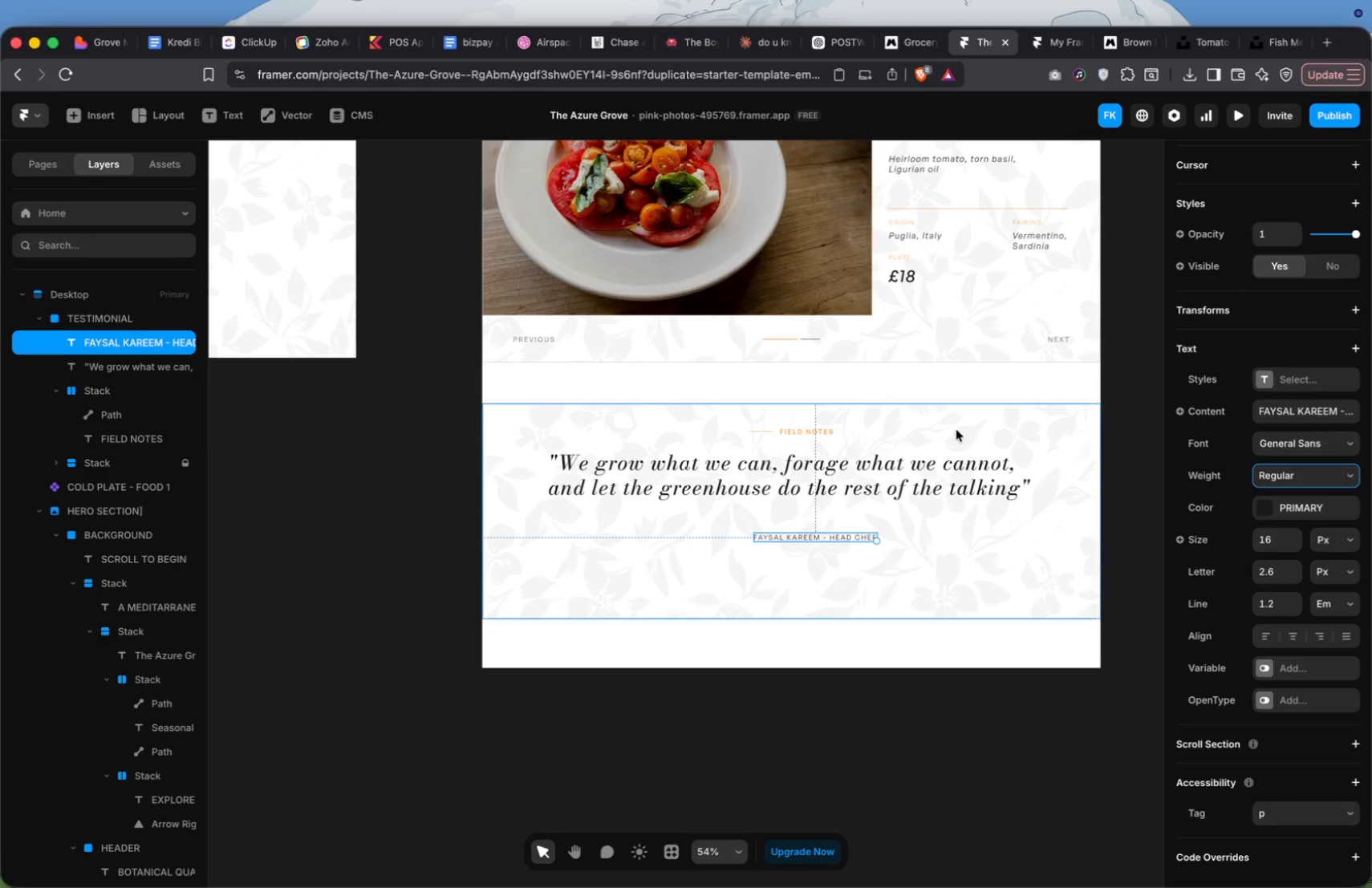 
left_click([817, 432])
 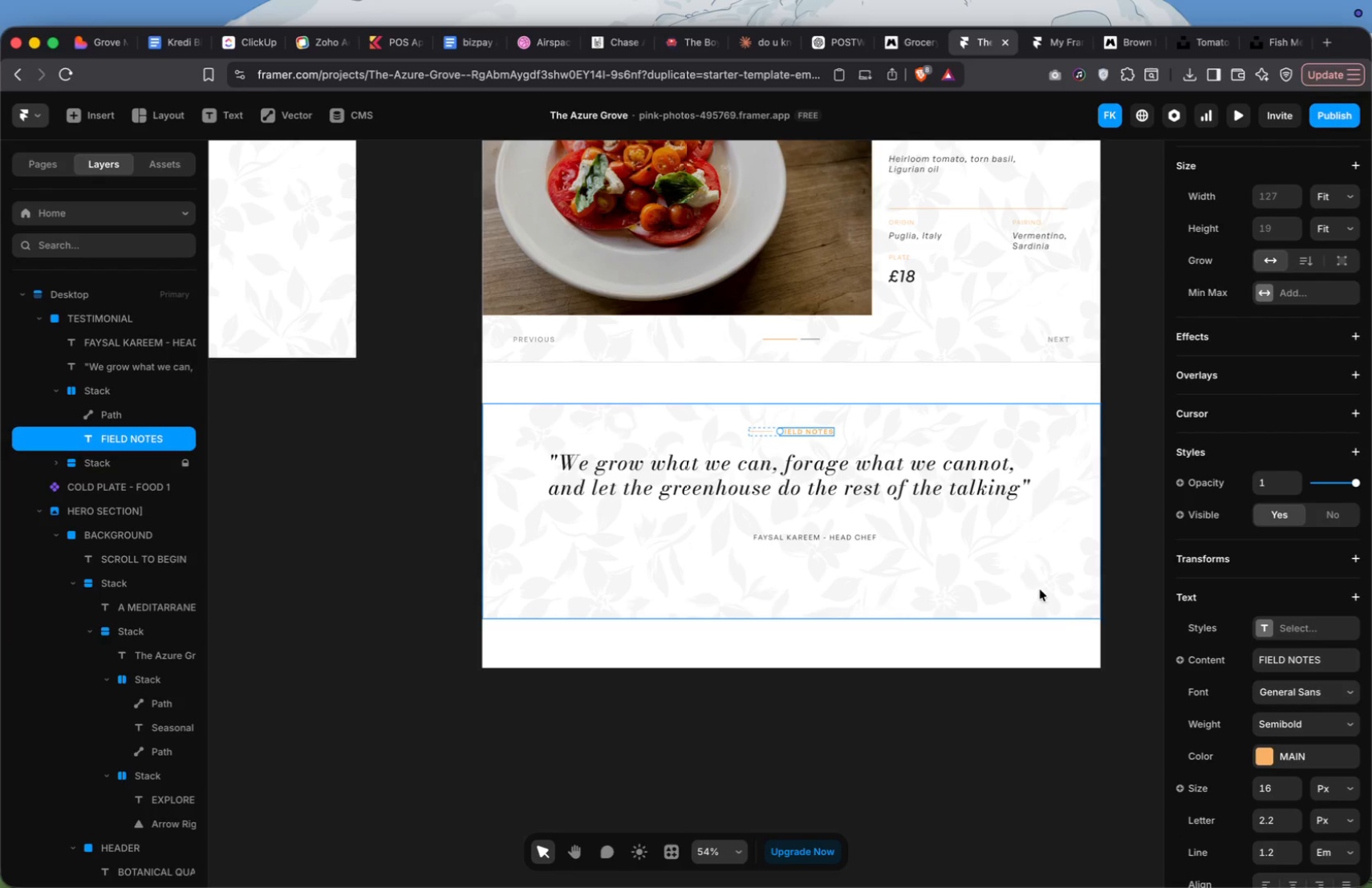 
left_click([1315, 724])
 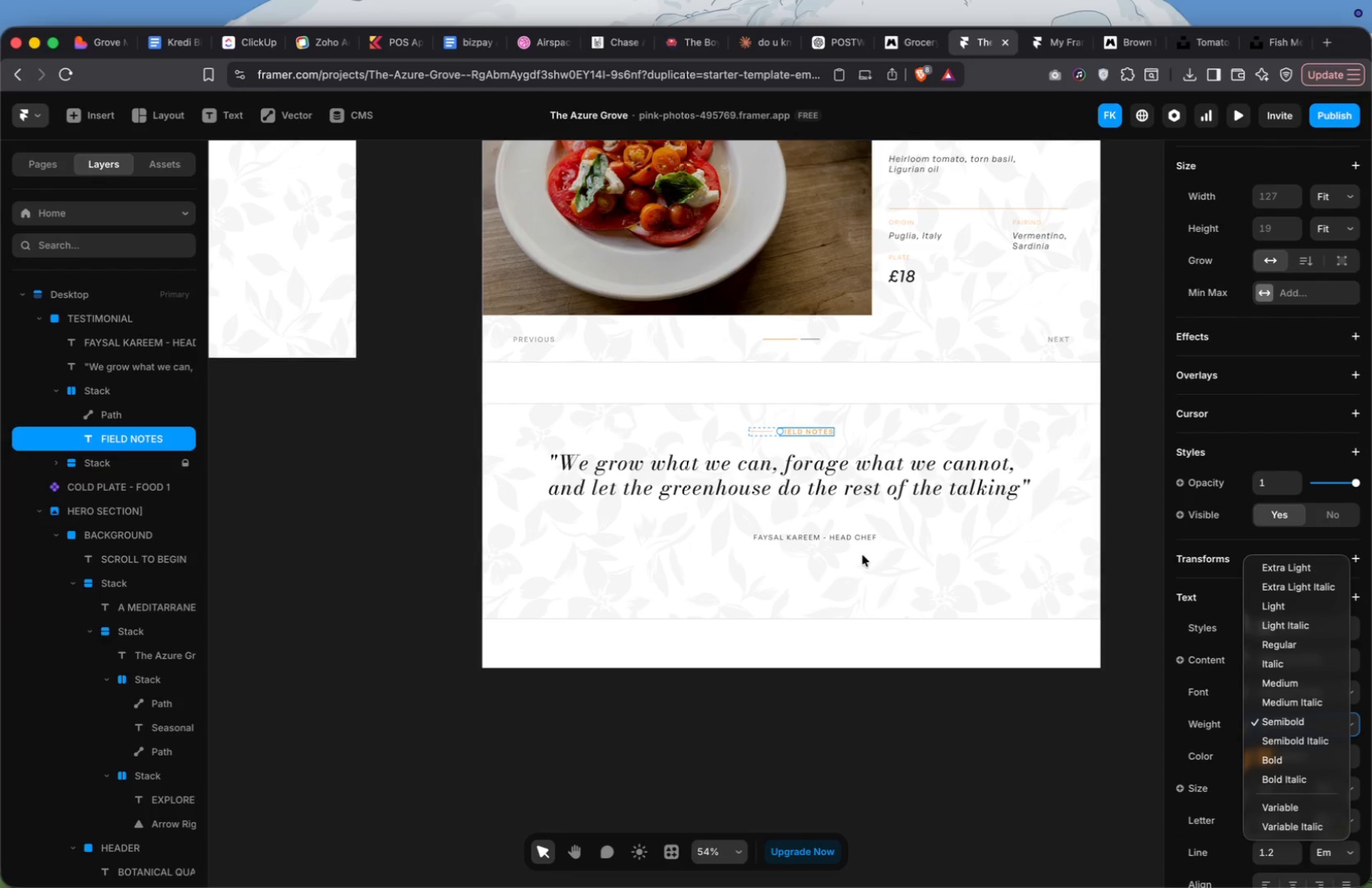 
left_click([856, 539])
 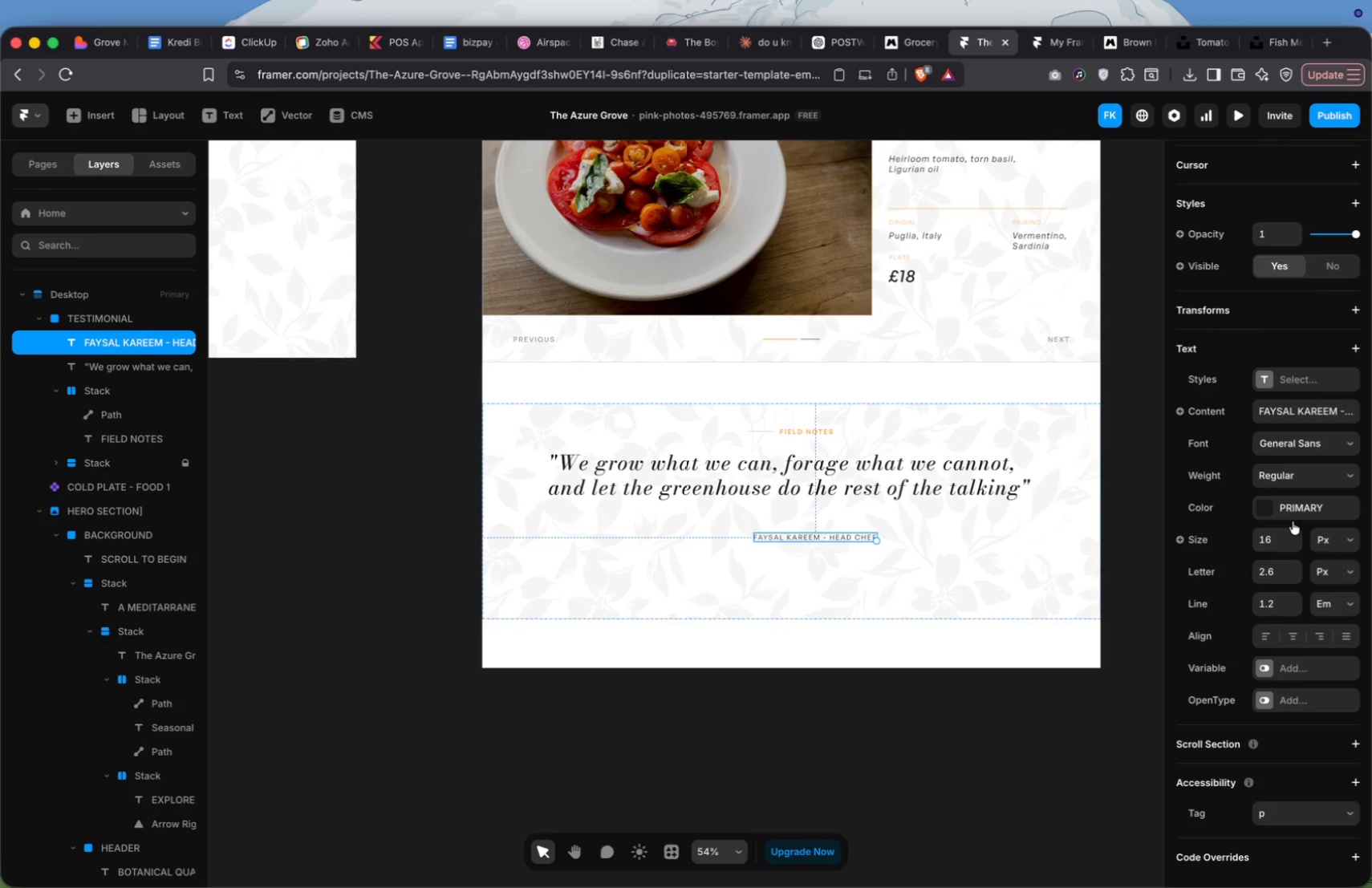 
left_click([1305, 477])
 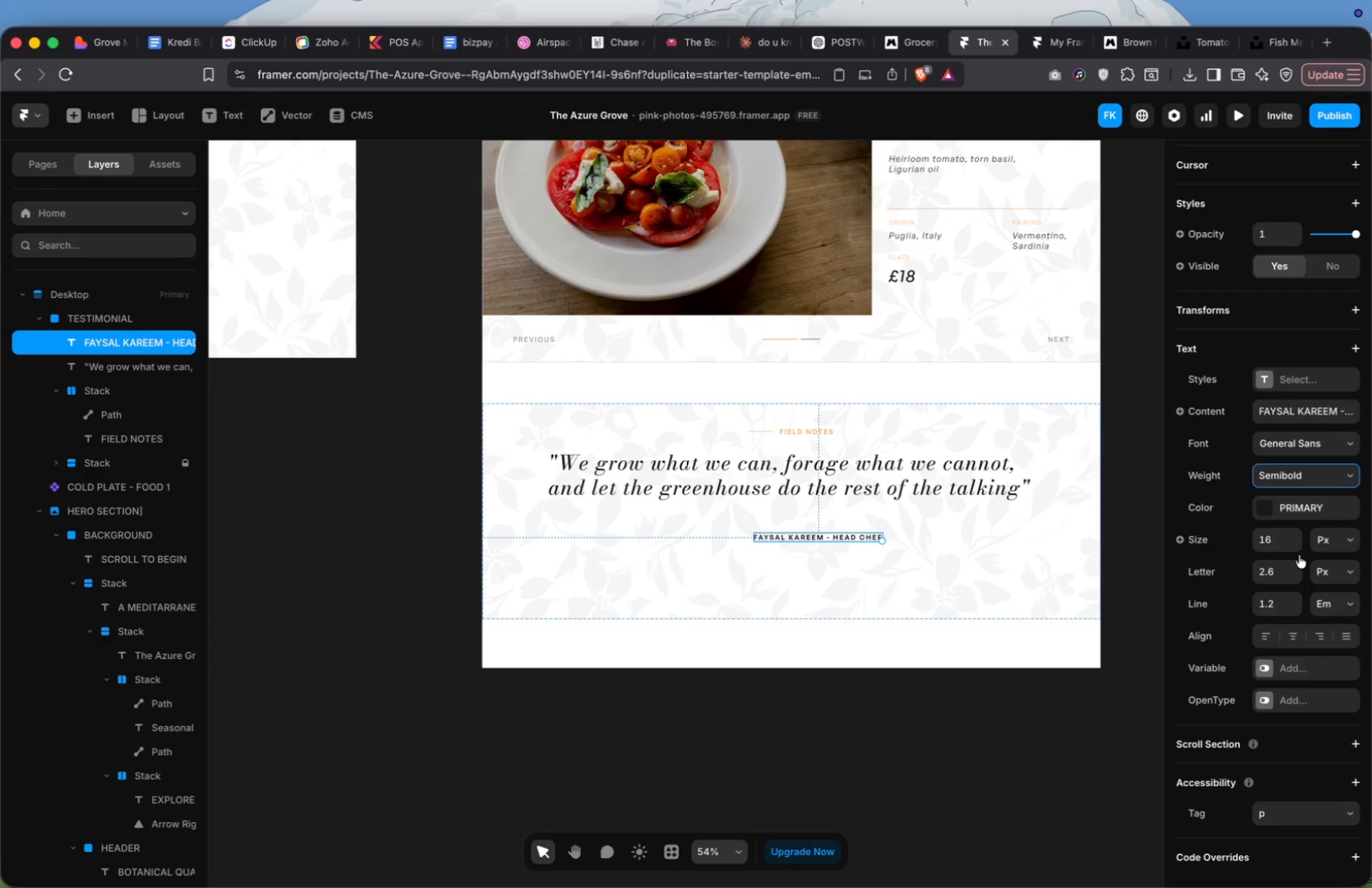 
wait(10.25)
 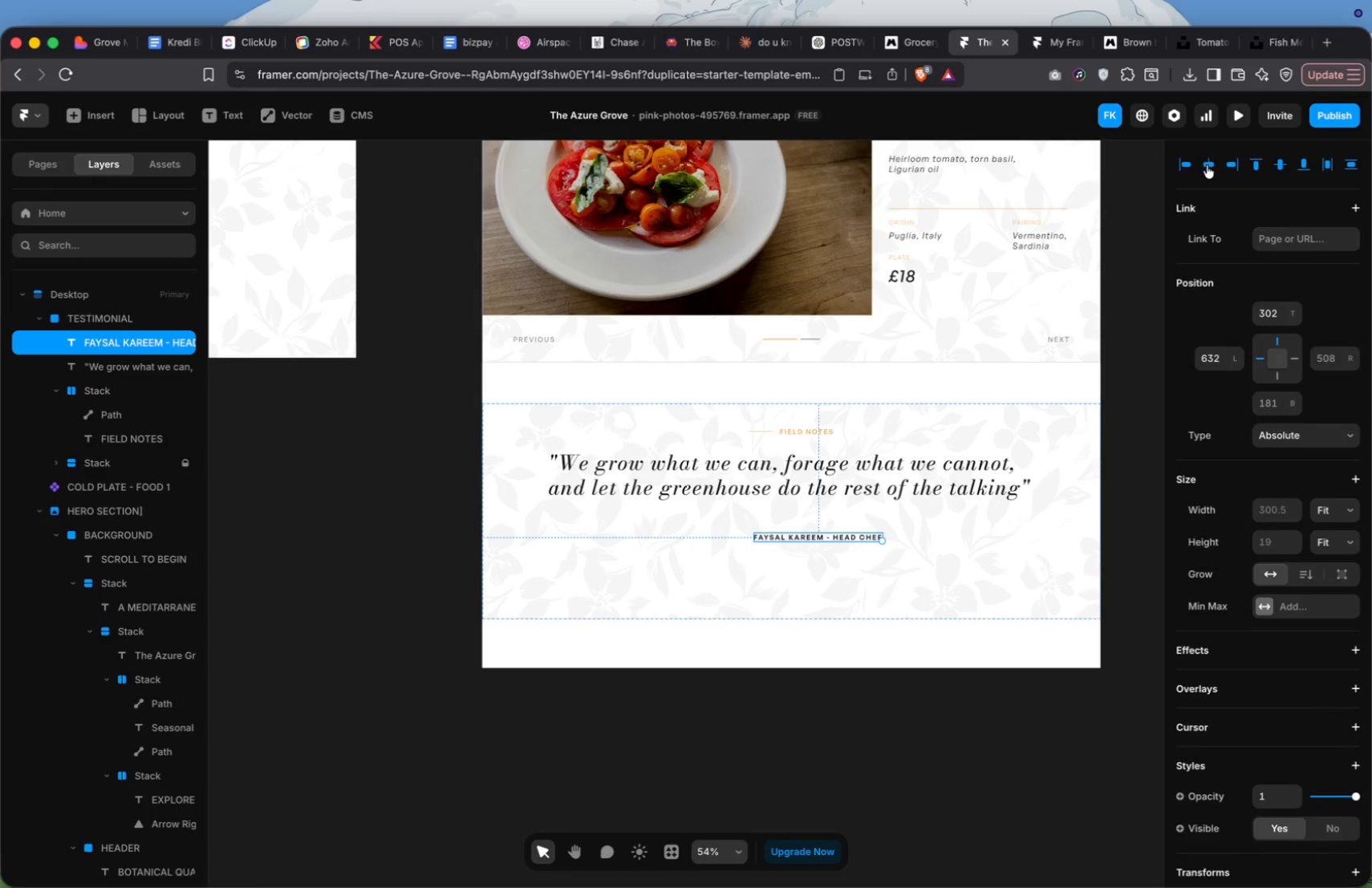 
left_click([1207, 165])
 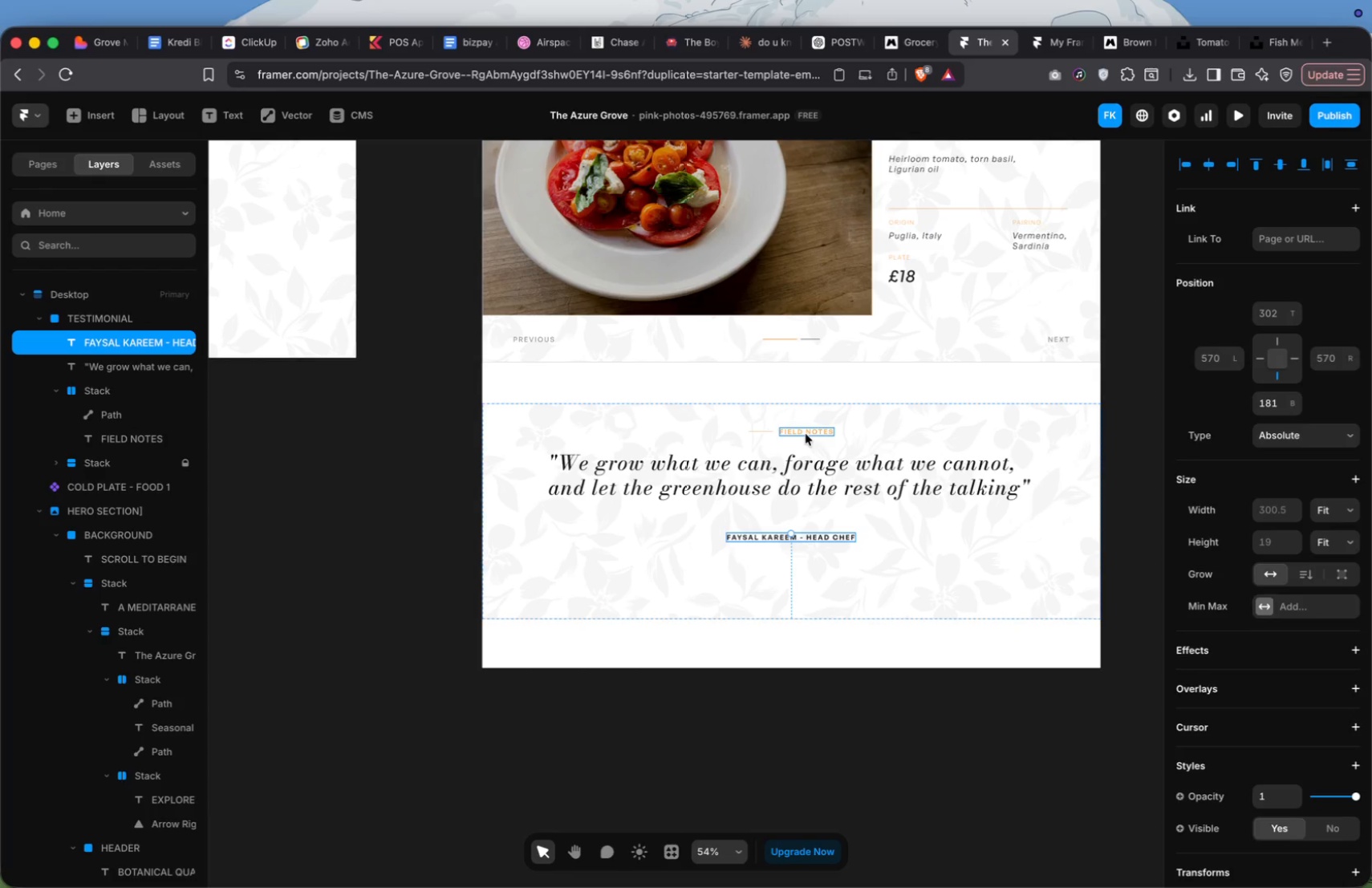 
scroll: coordinate [1212, 132], scroll_direction: up, amount: 171.0
 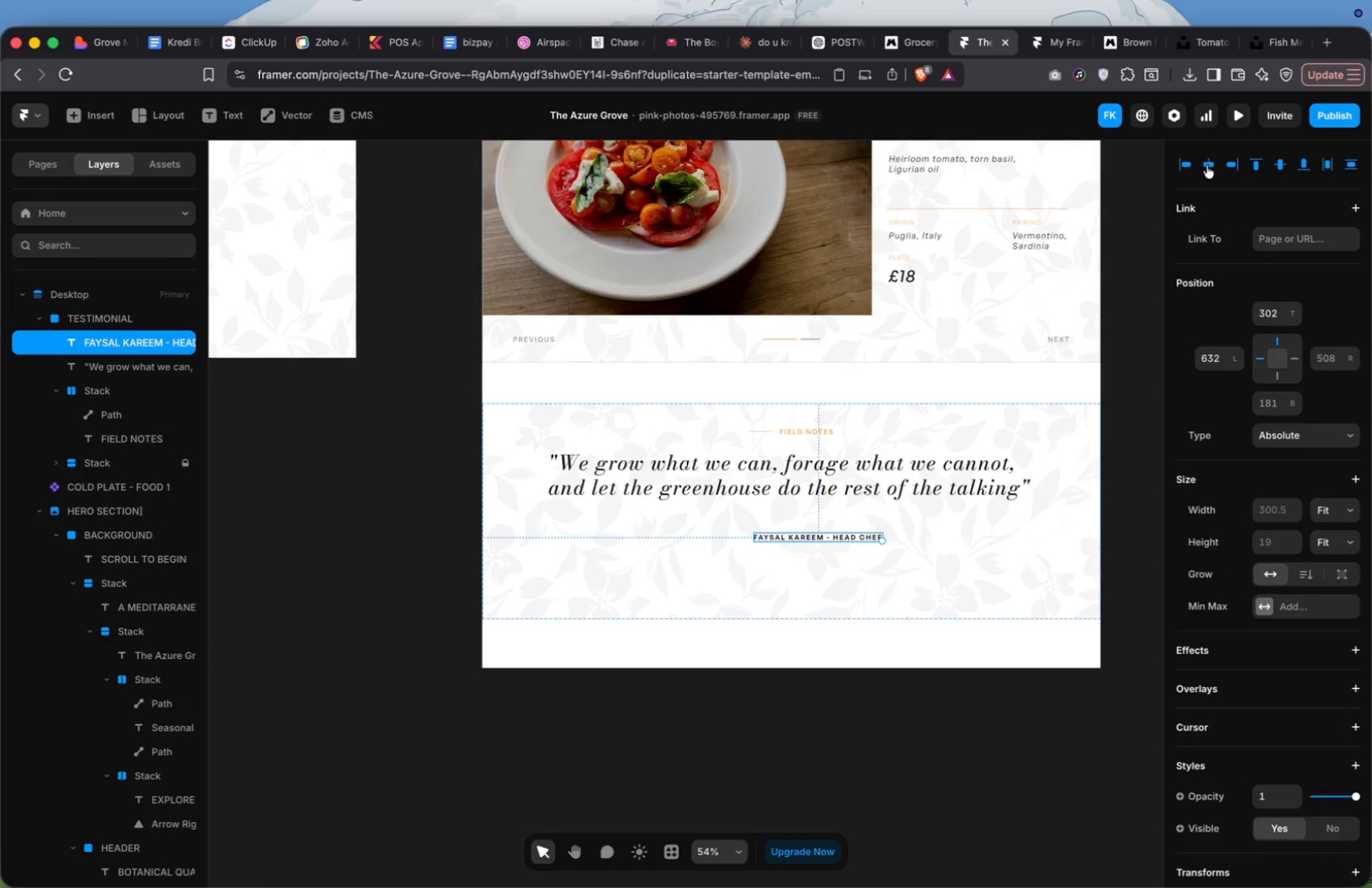 
left_click([773, 435])
 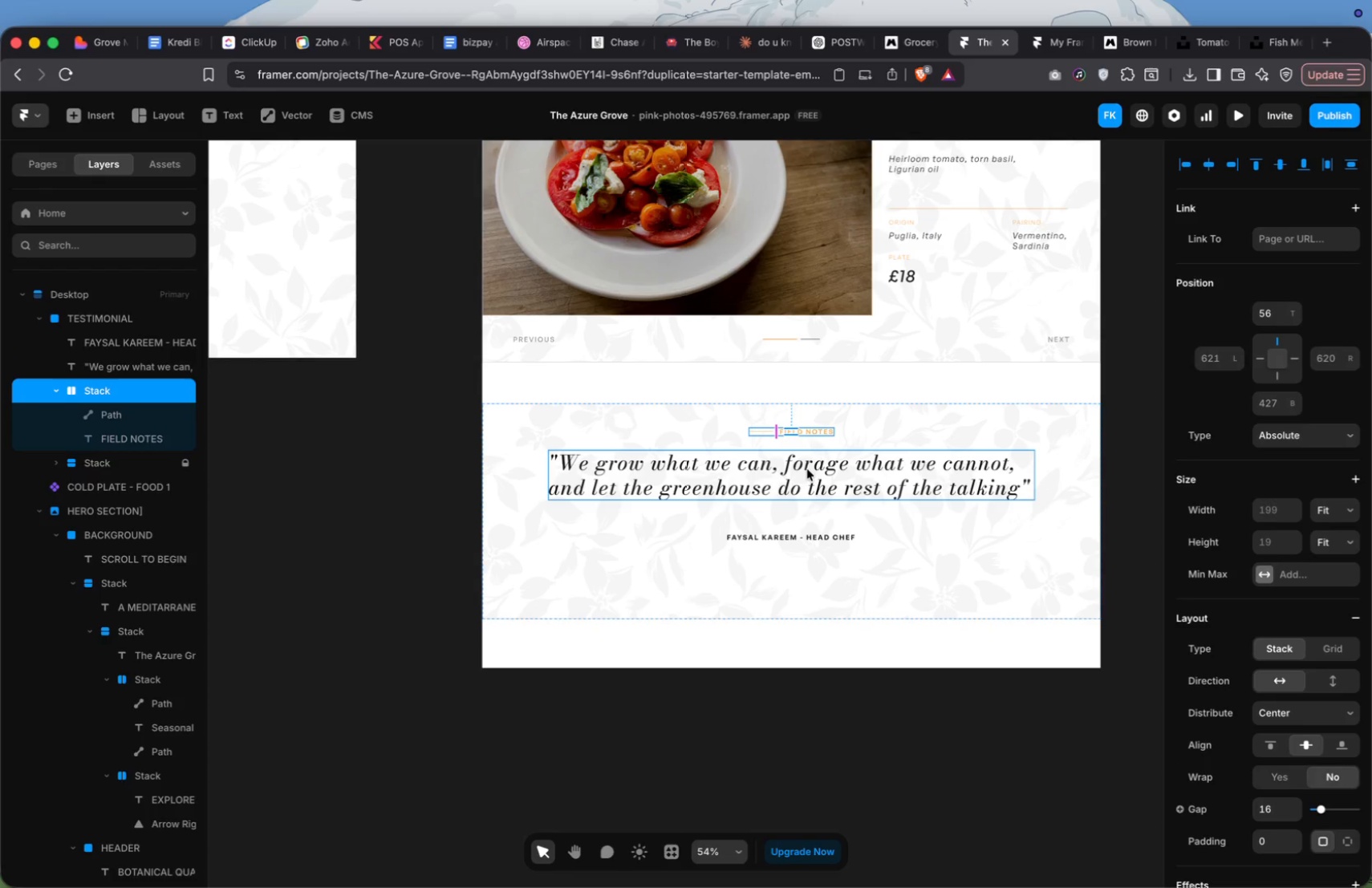 
left_click([822, 540])
 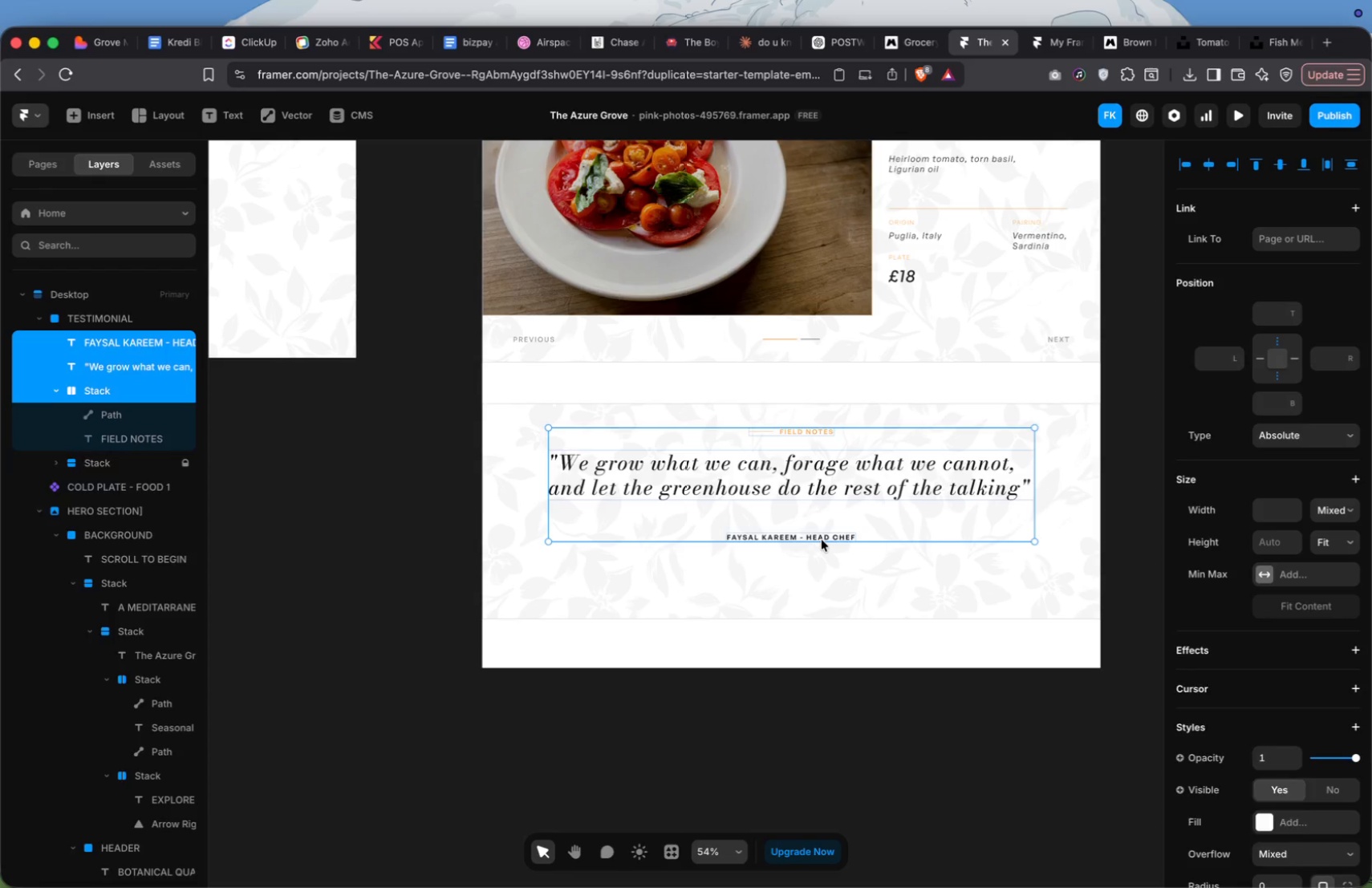 
key(Shift+A)
 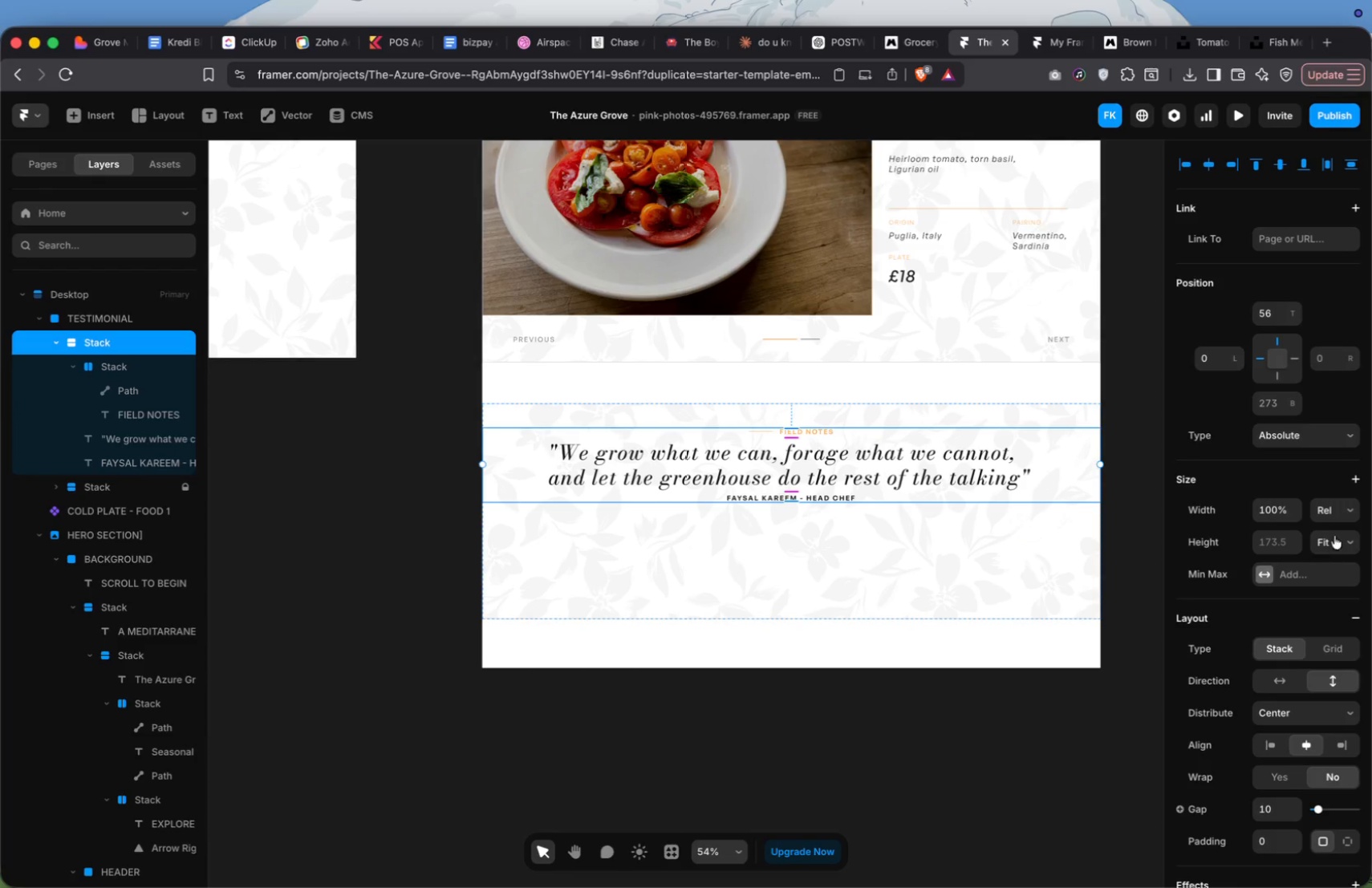 
left_click([1344, 510])
 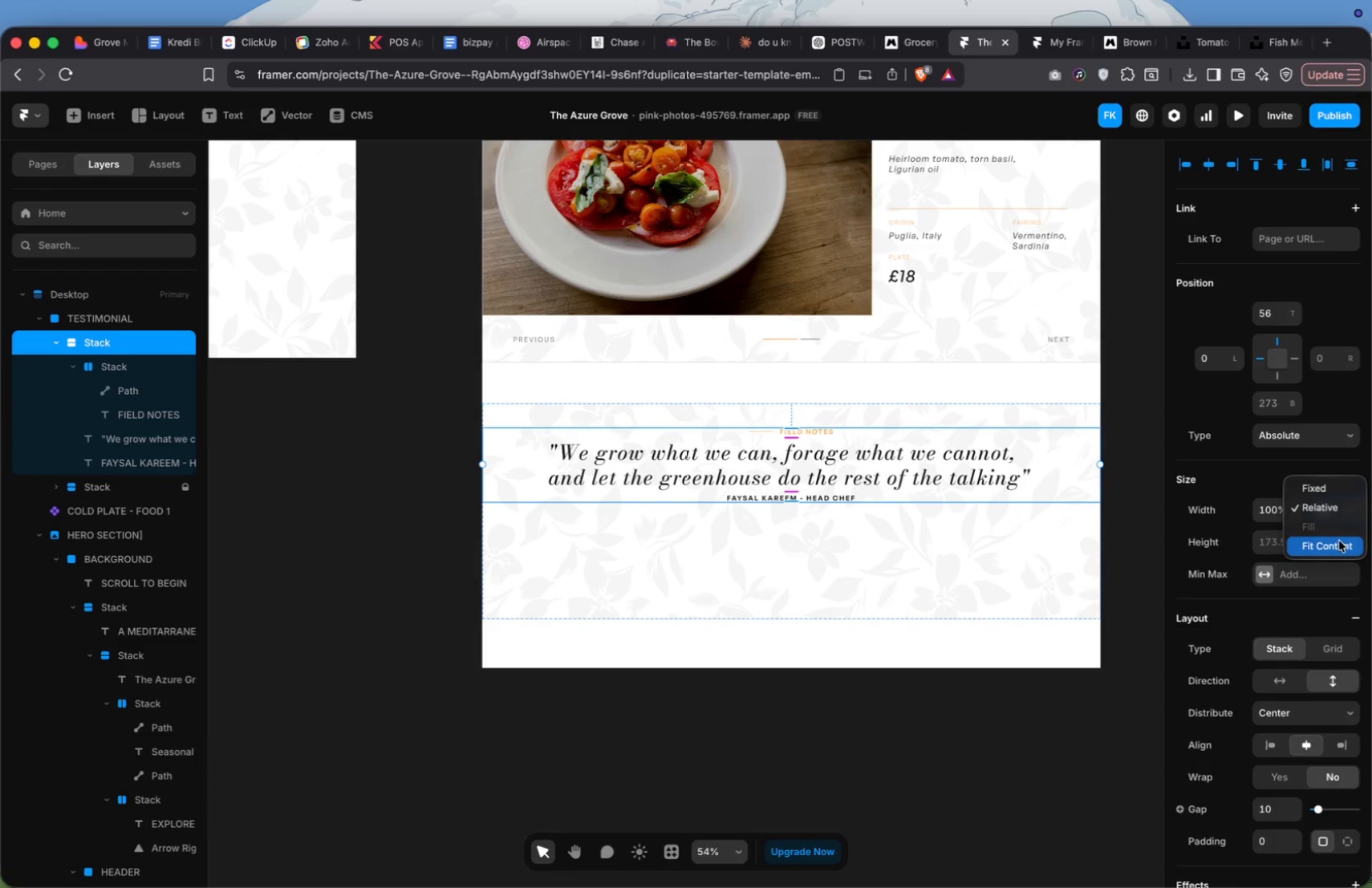 
left_click([1337, 549])
 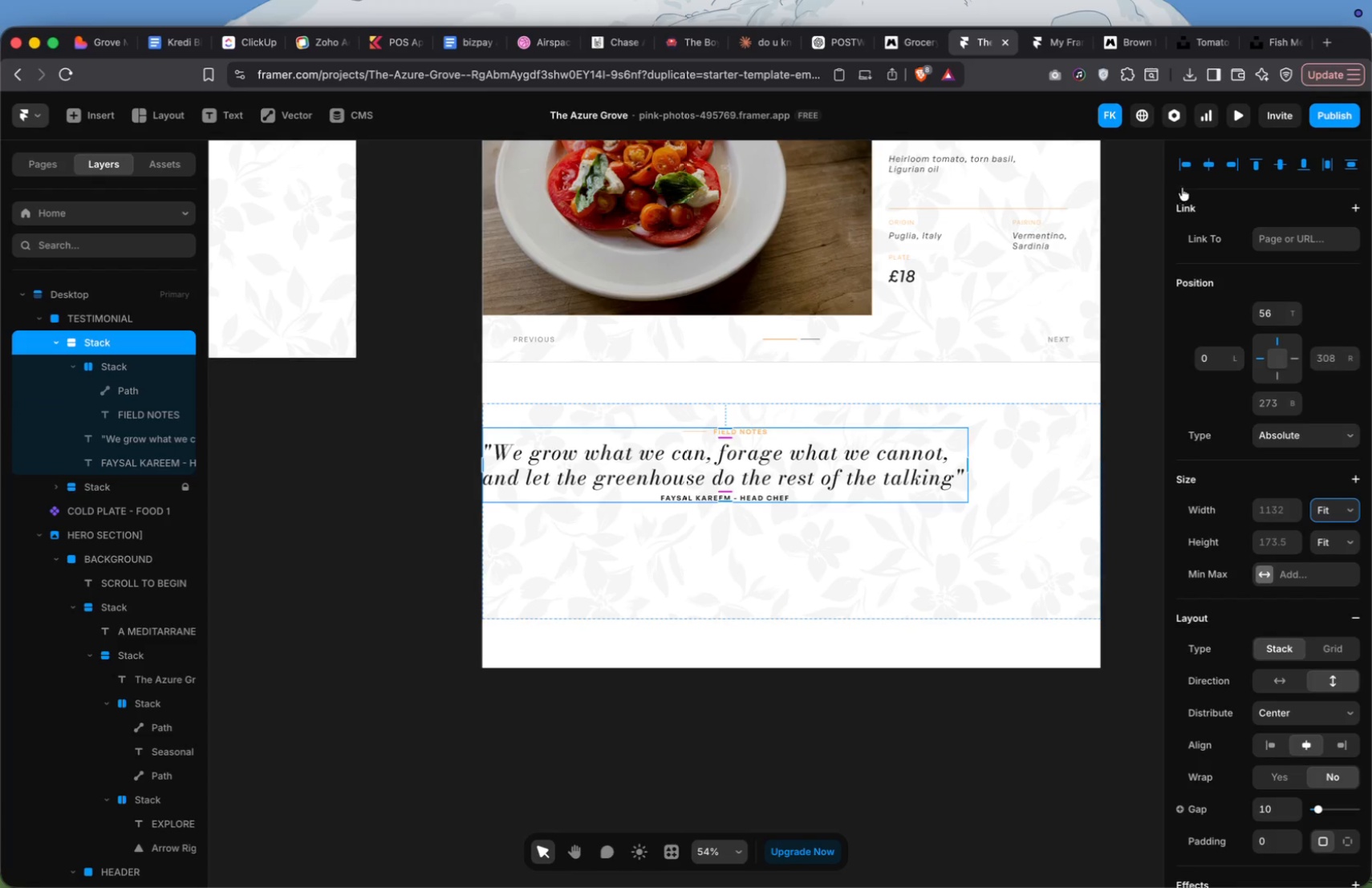 
left_click([1199, 165])
 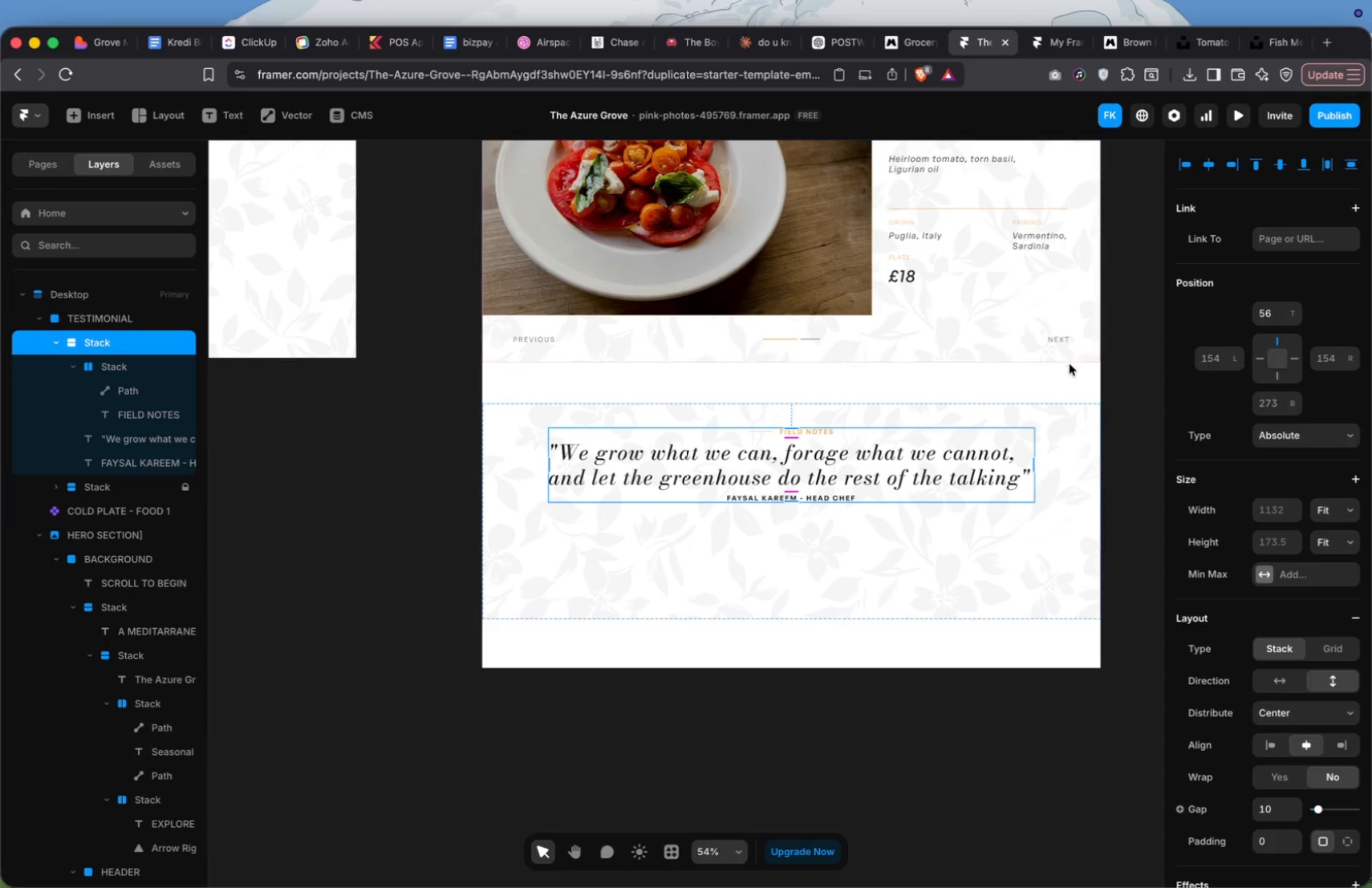 
left_click([1021, 553])
 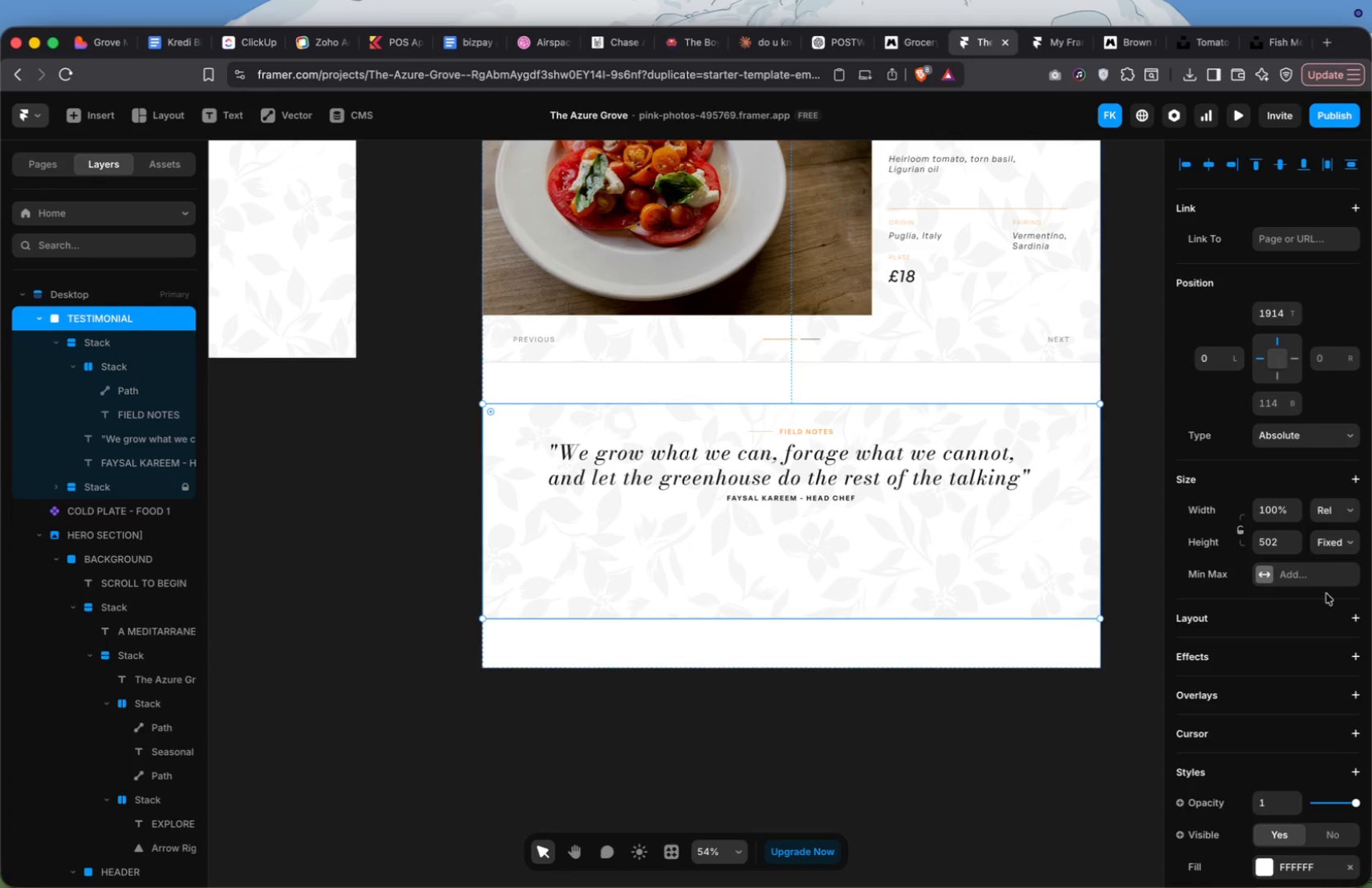 
left_click([1346, 613])
 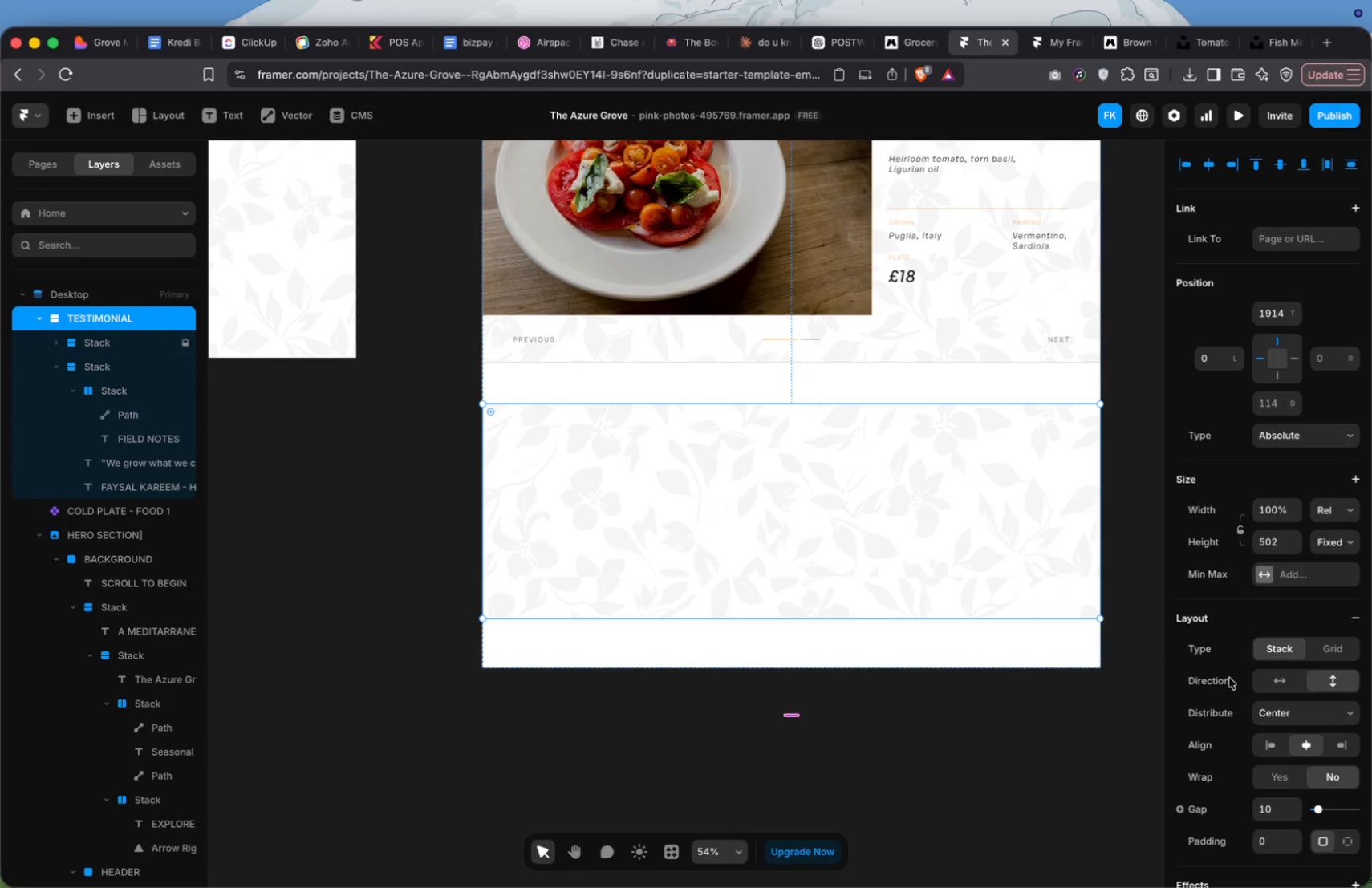 
left_click([1275, 679])
 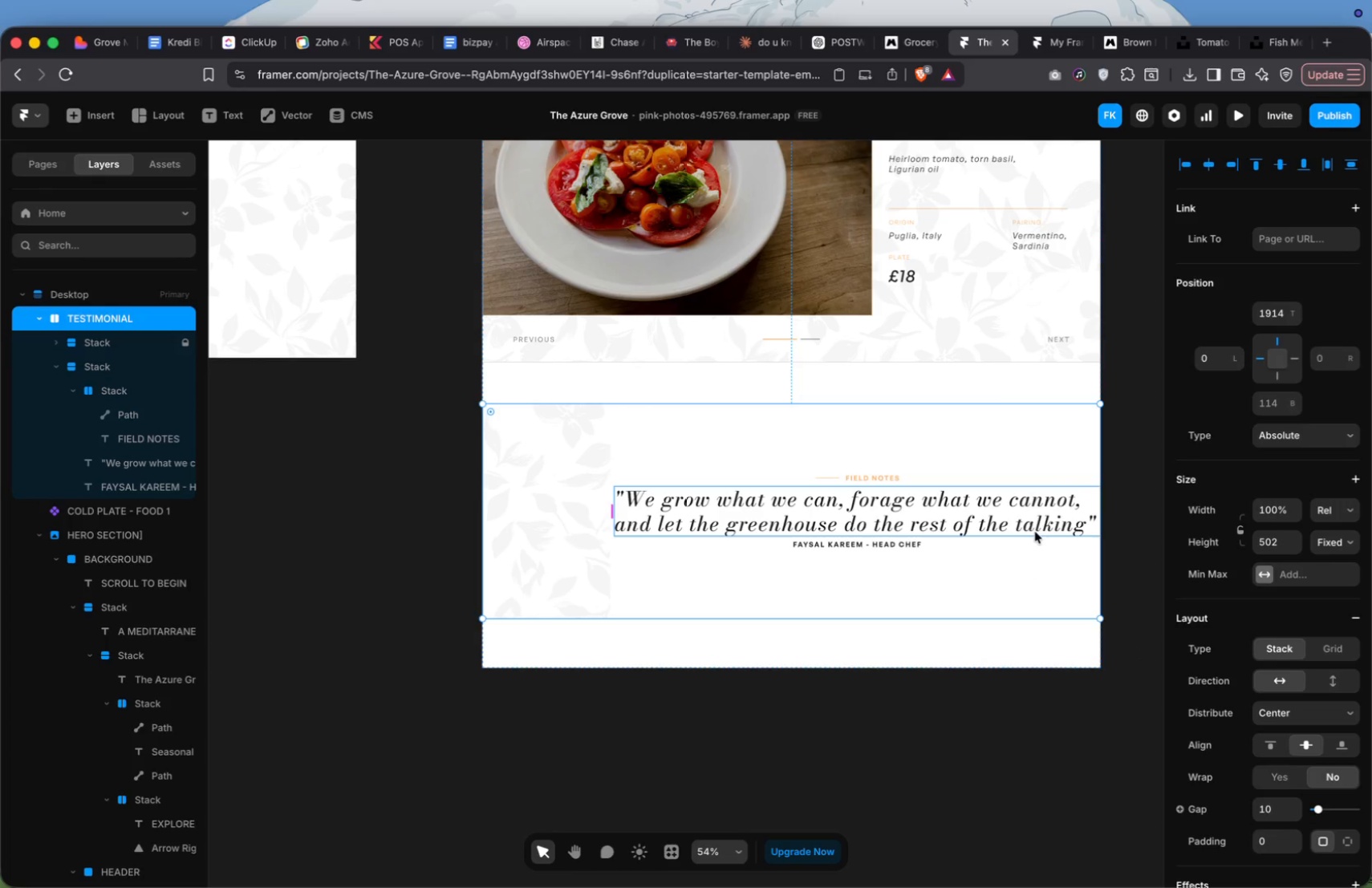 
key(Meta+Z)
 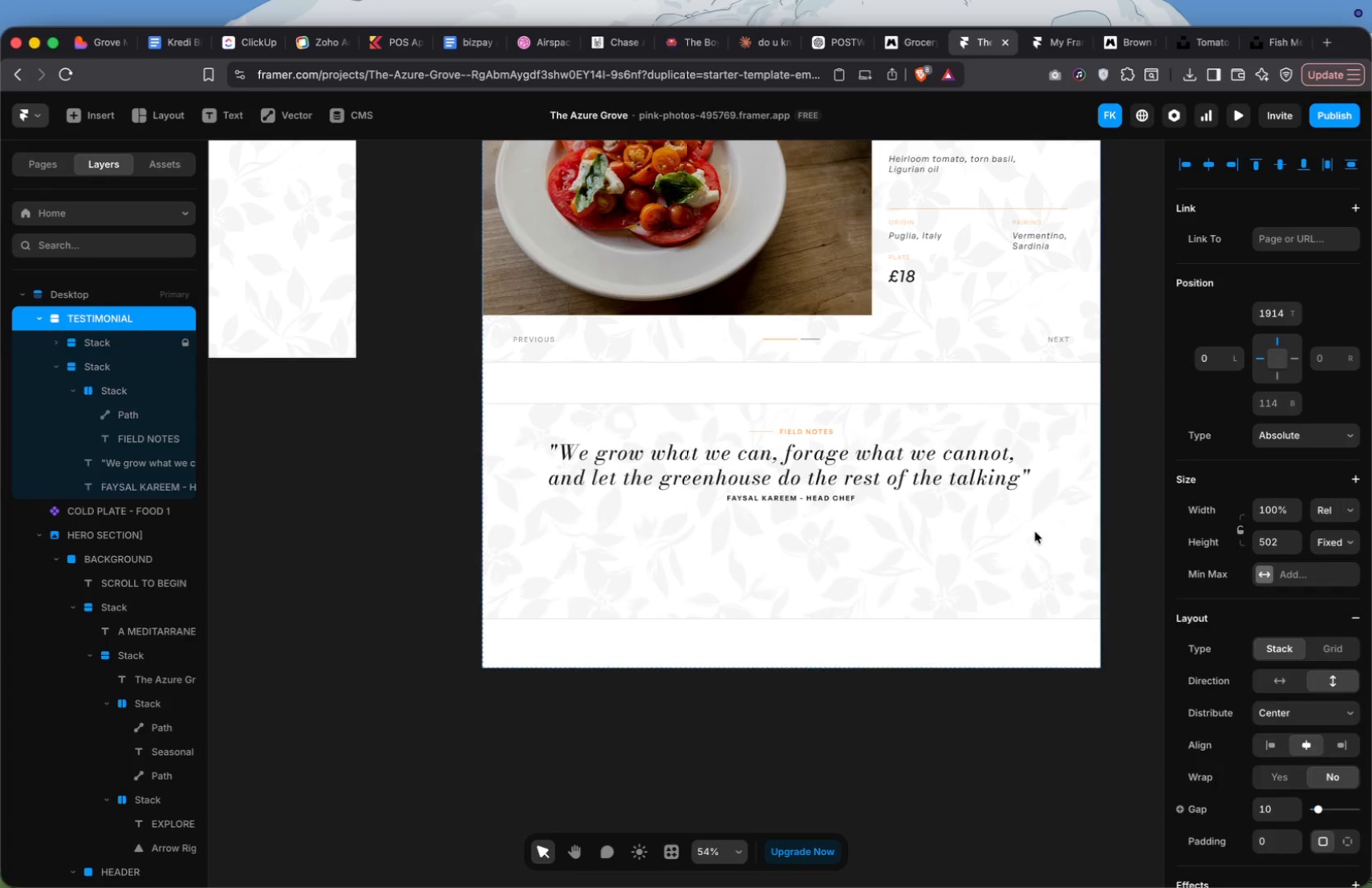 
key(Meta+Z)
 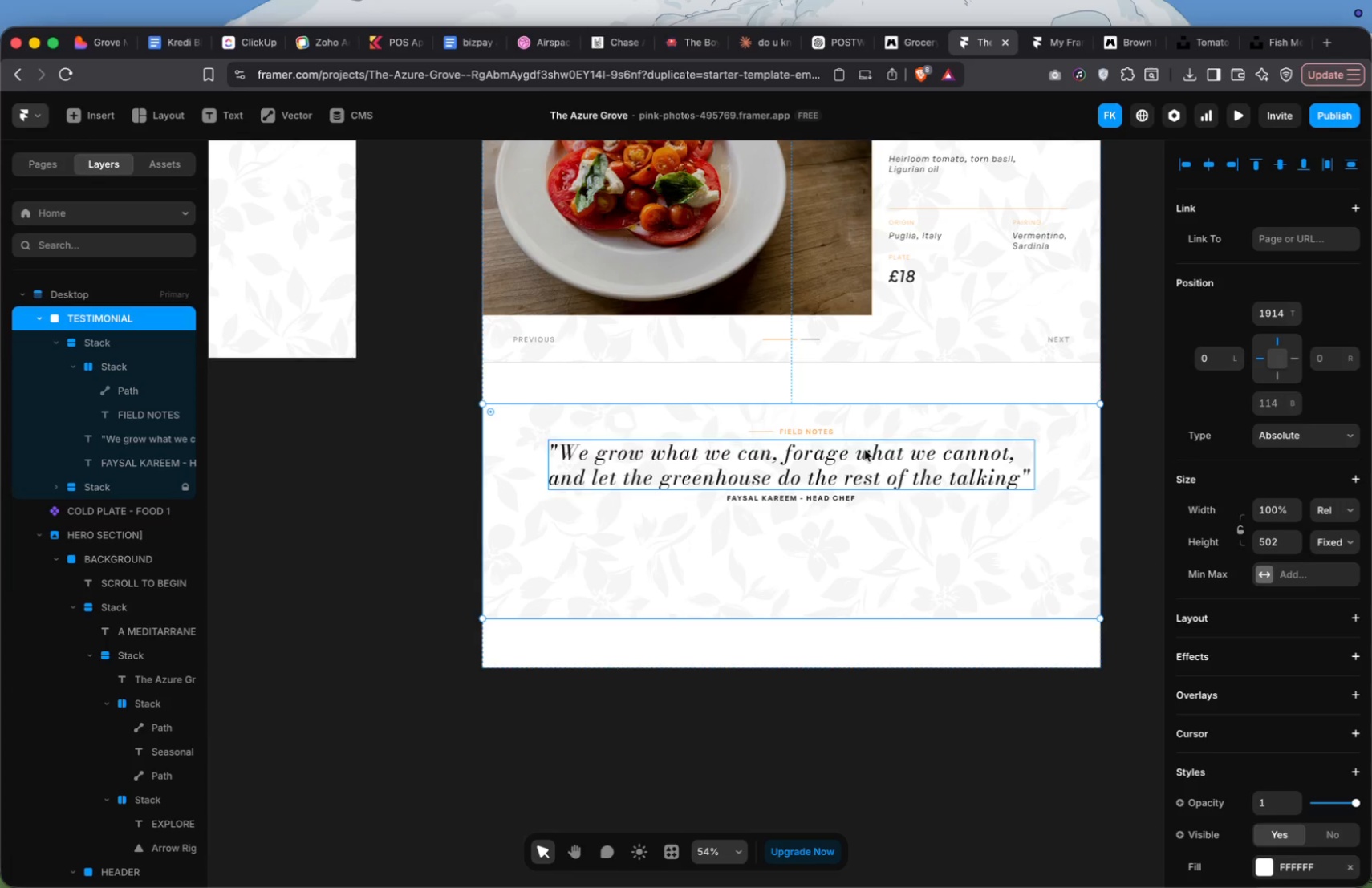 
left_click([900, 427])
 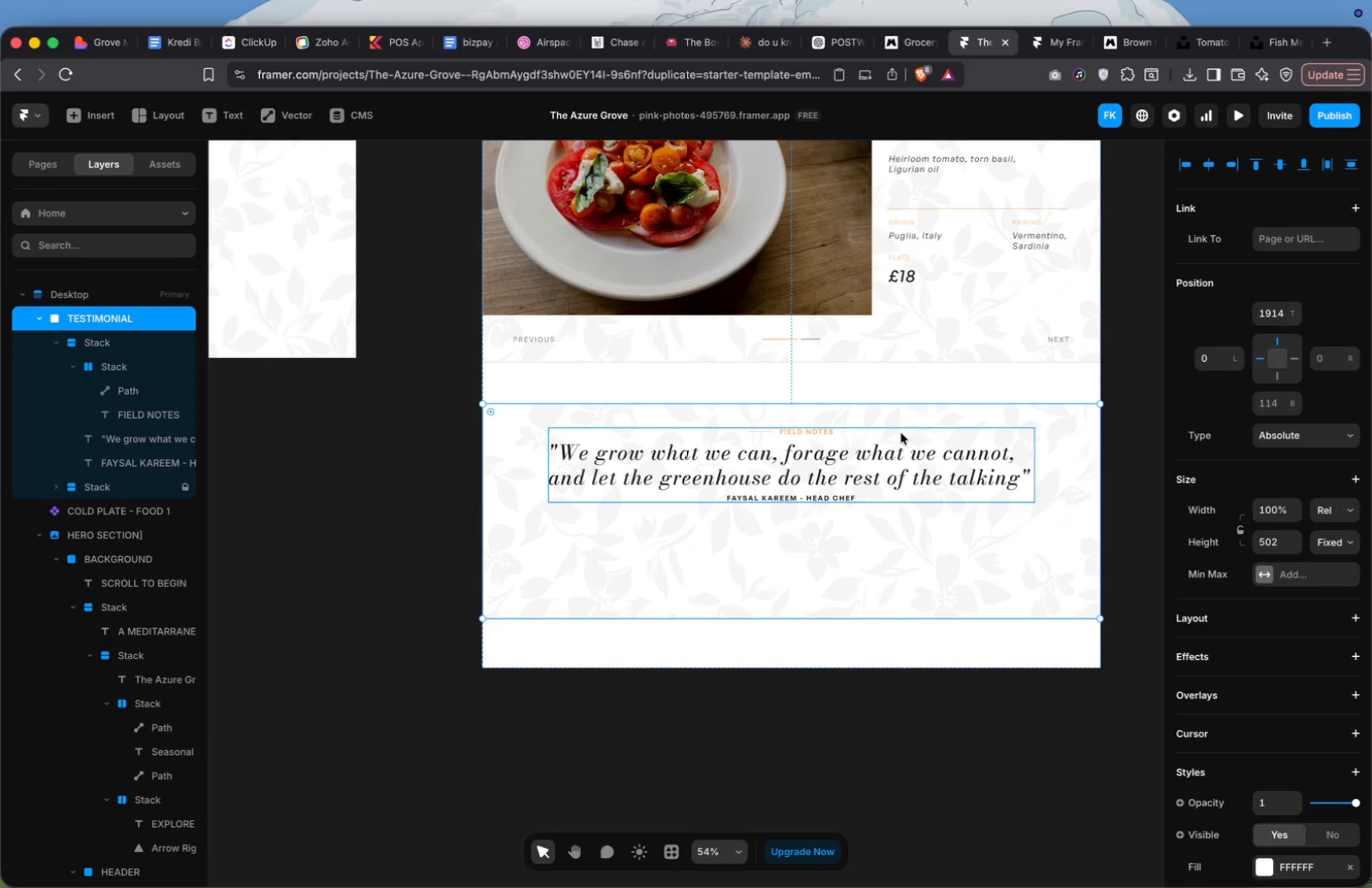 
left_click([901, 433])
 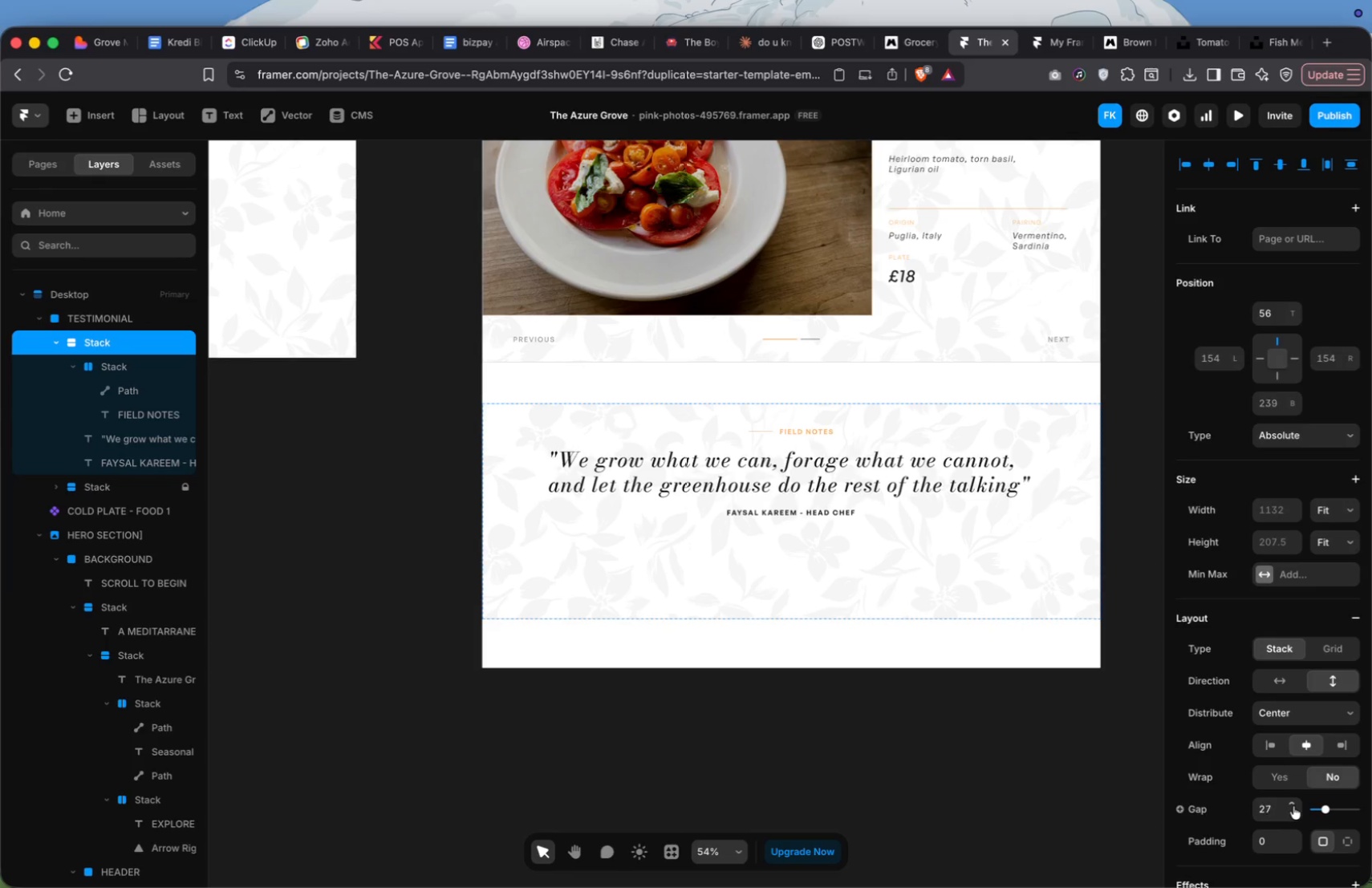 
left_click([1293, 806])
 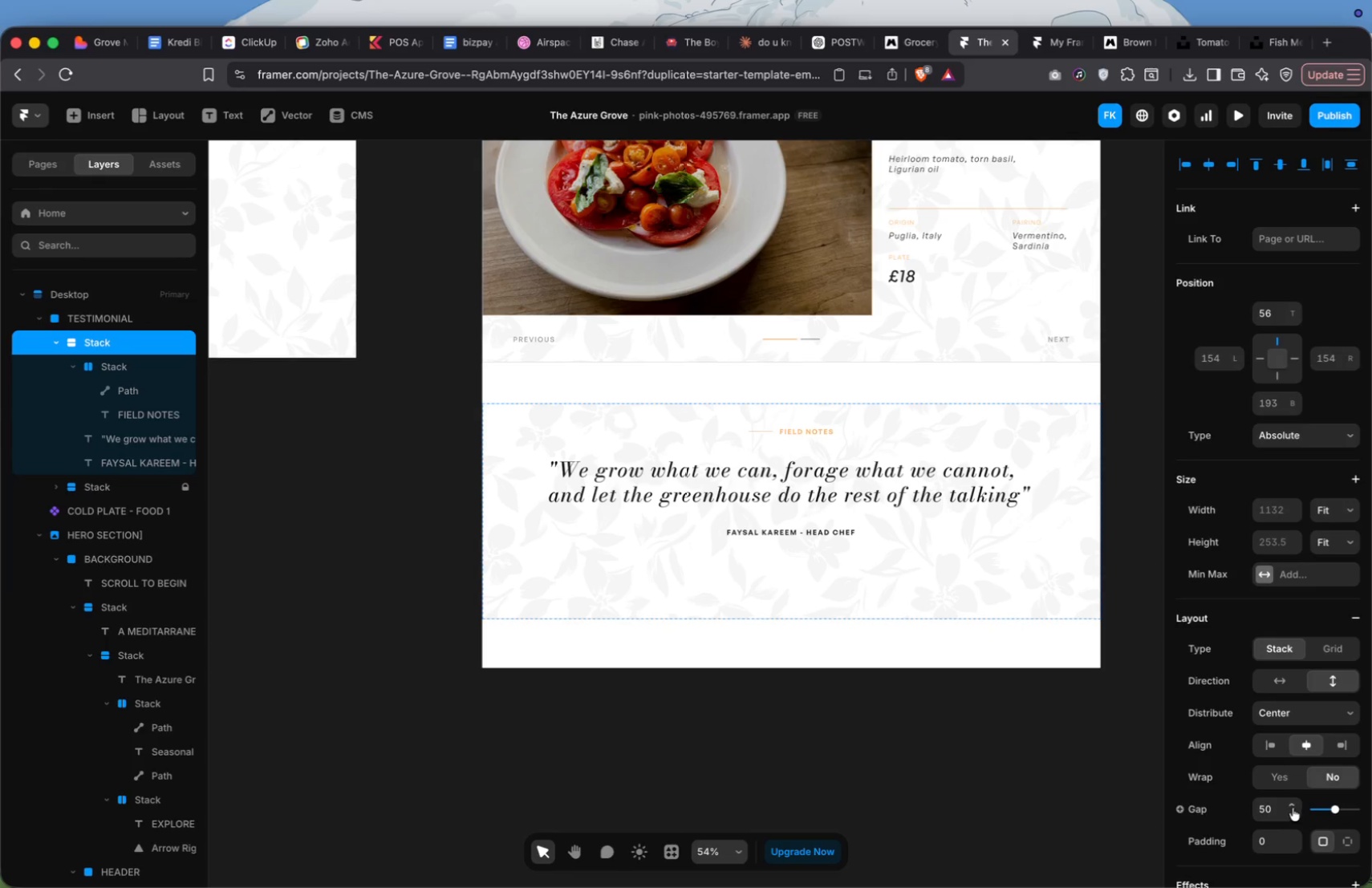 
left_click([1294, 816])
 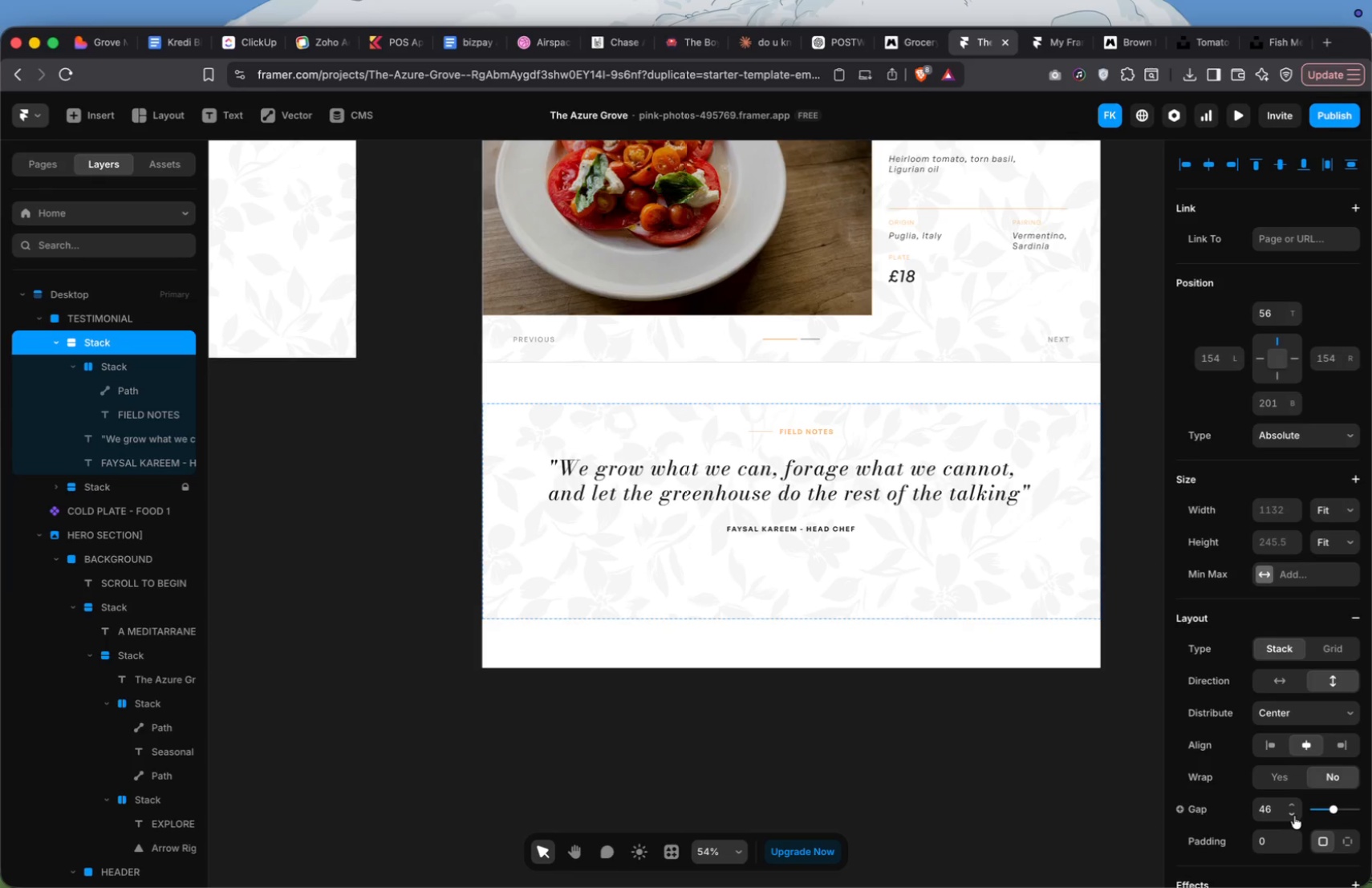 
double_click([1294, 816])
 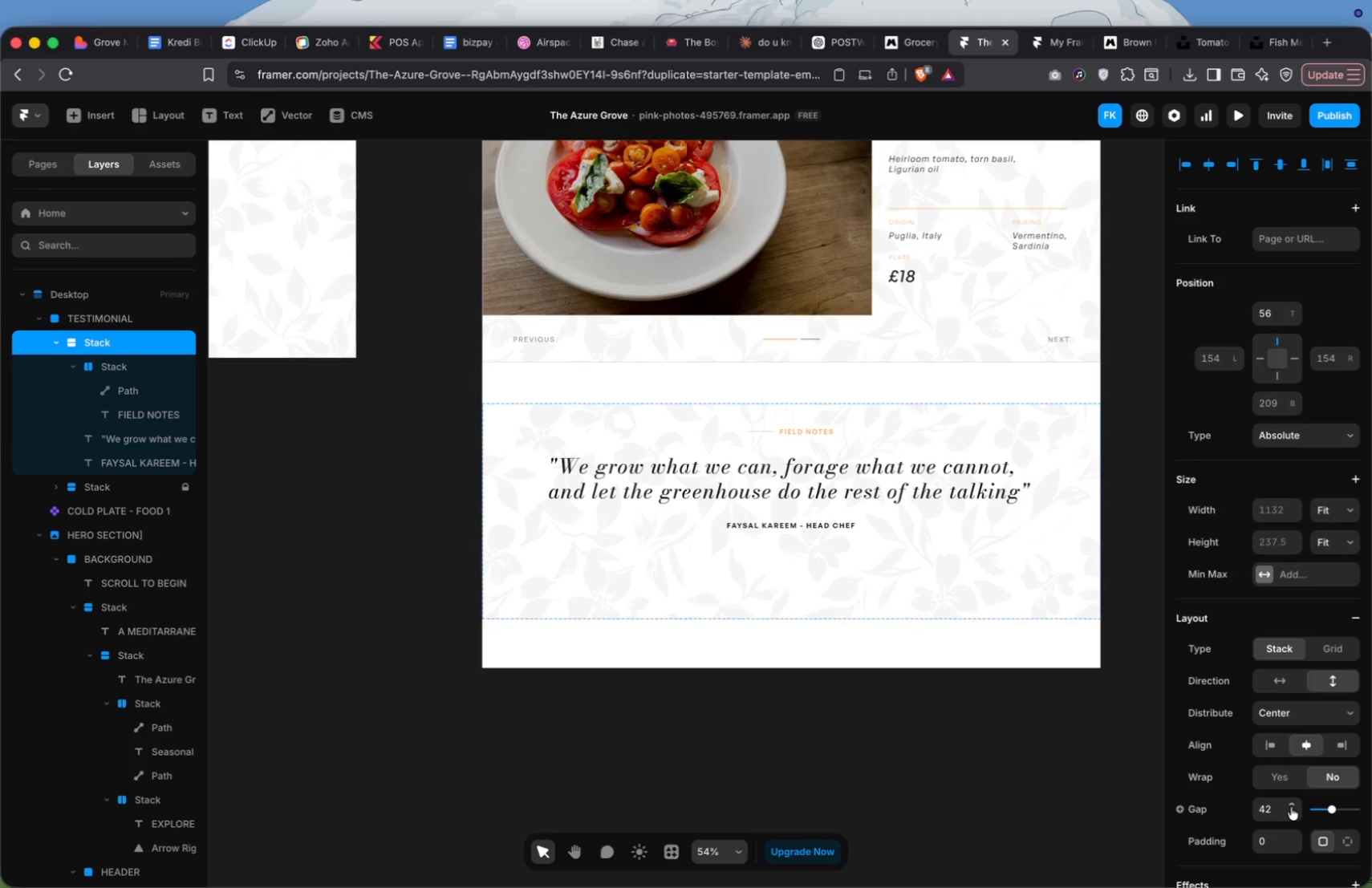 
left_click([1291, 807])
 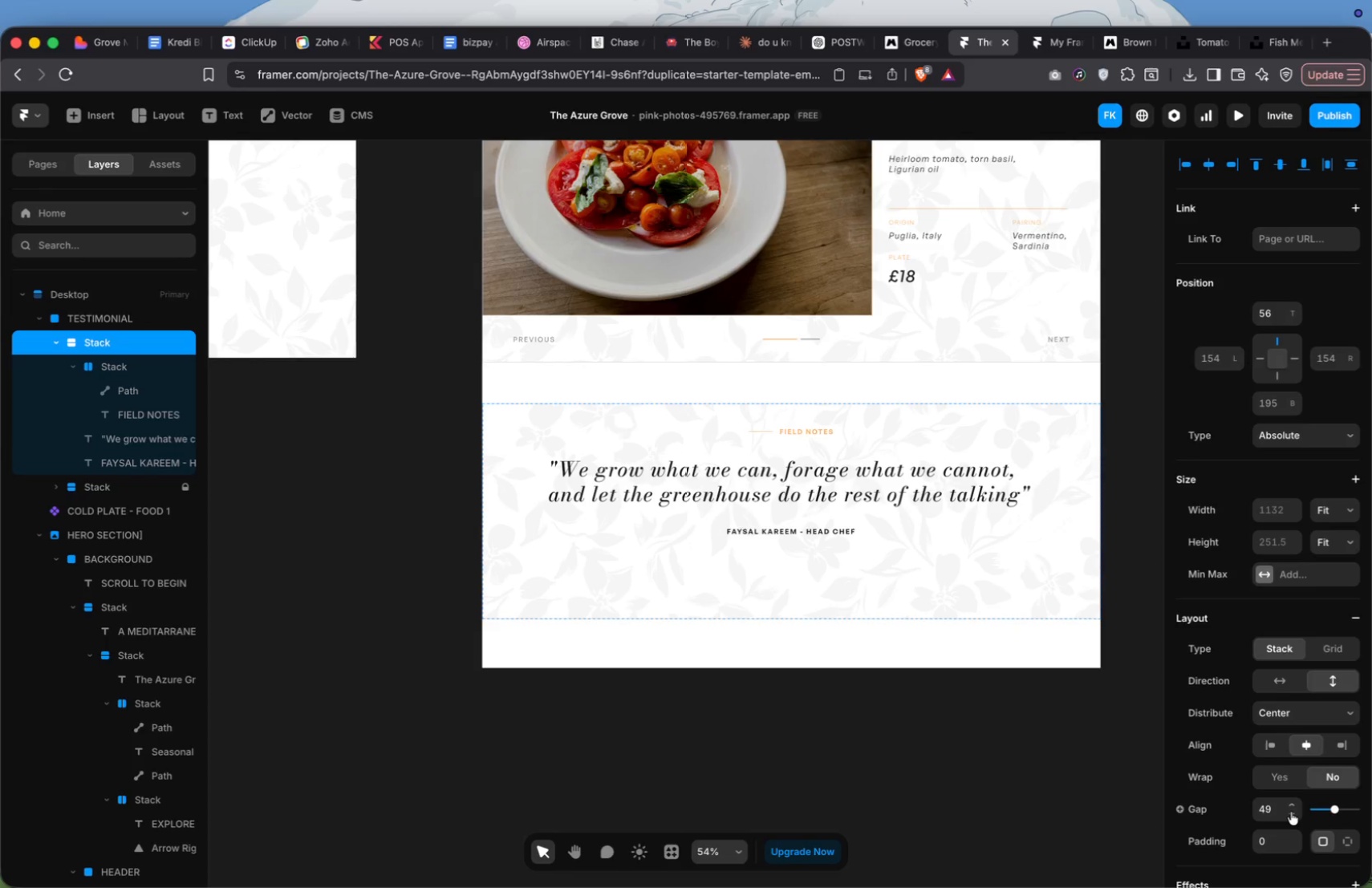 
left_click([1291, 813])
 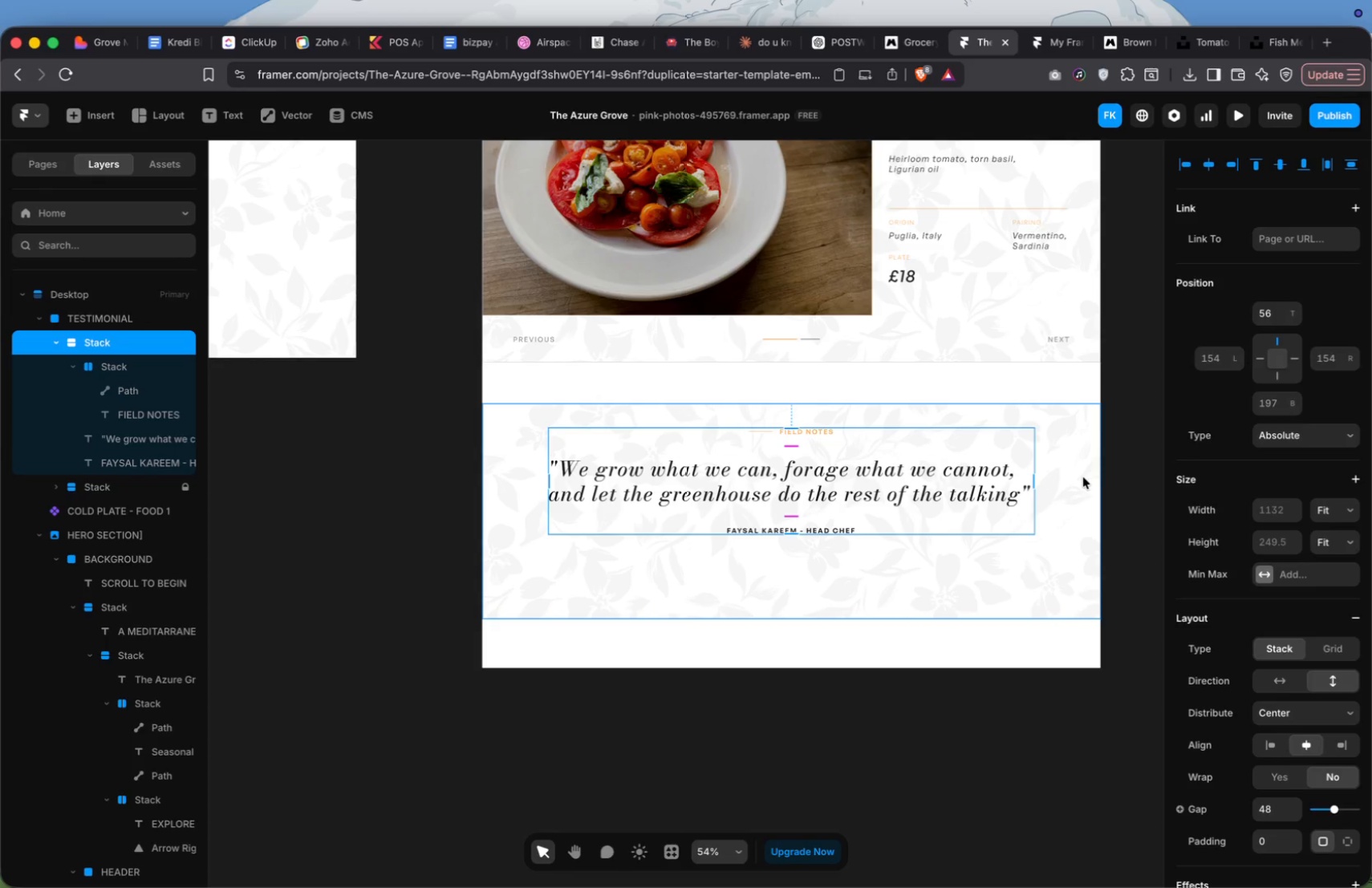 
left_click([1207, 170])
 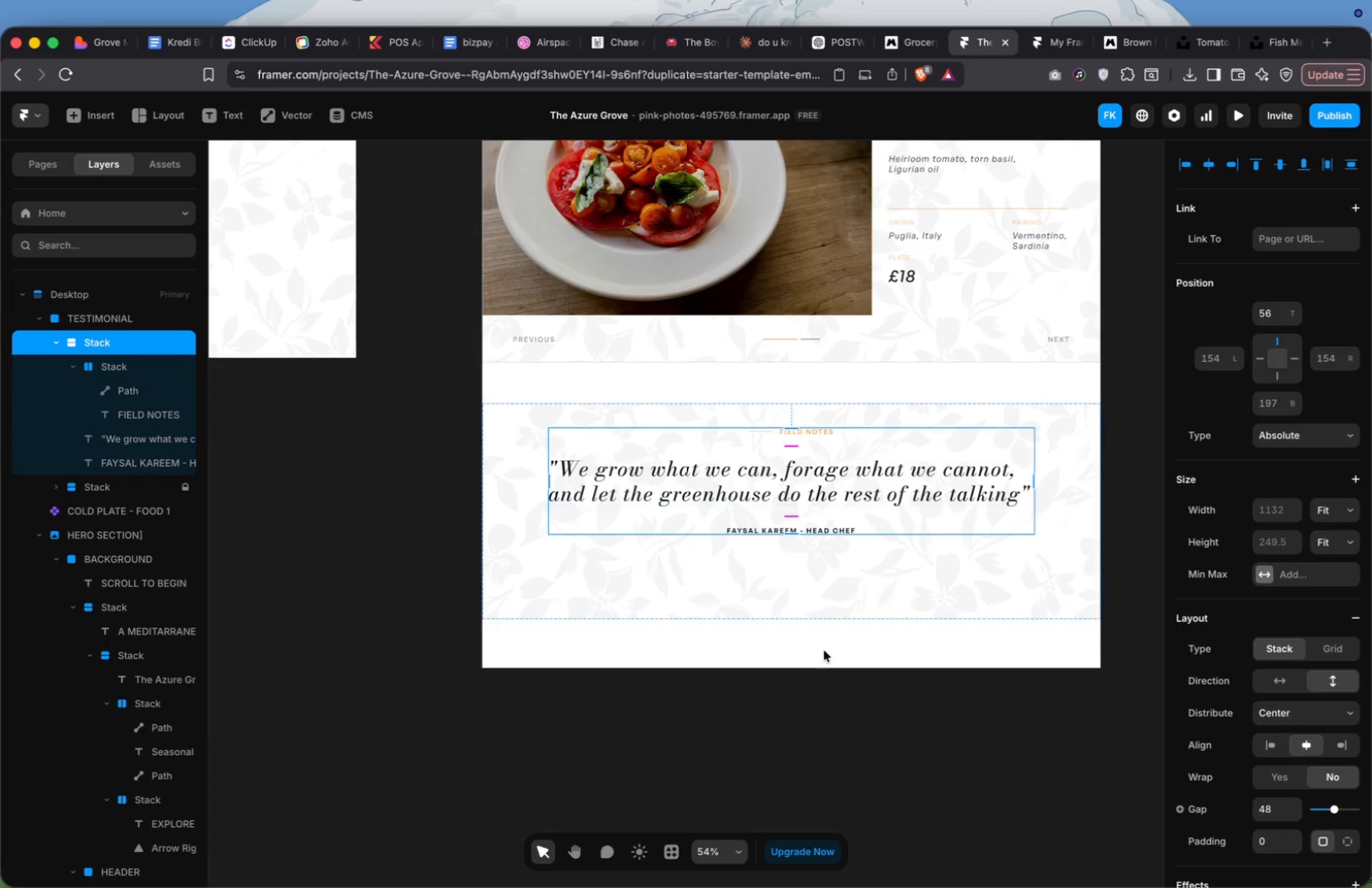 
left_click([919, 590])
 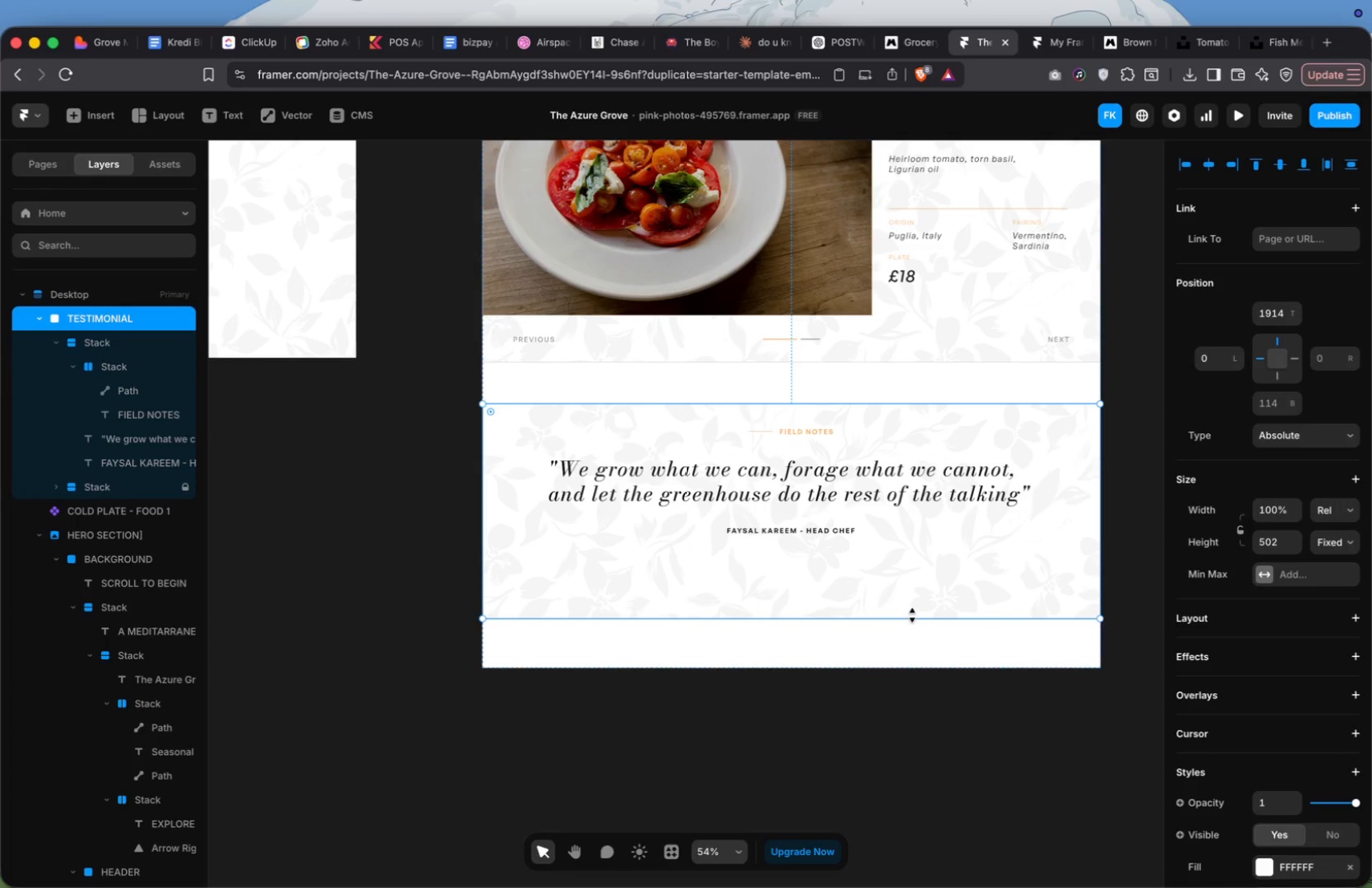 
left_click_drag(start_coordinate=[912, 615], to_coordinate=[910, 580])
 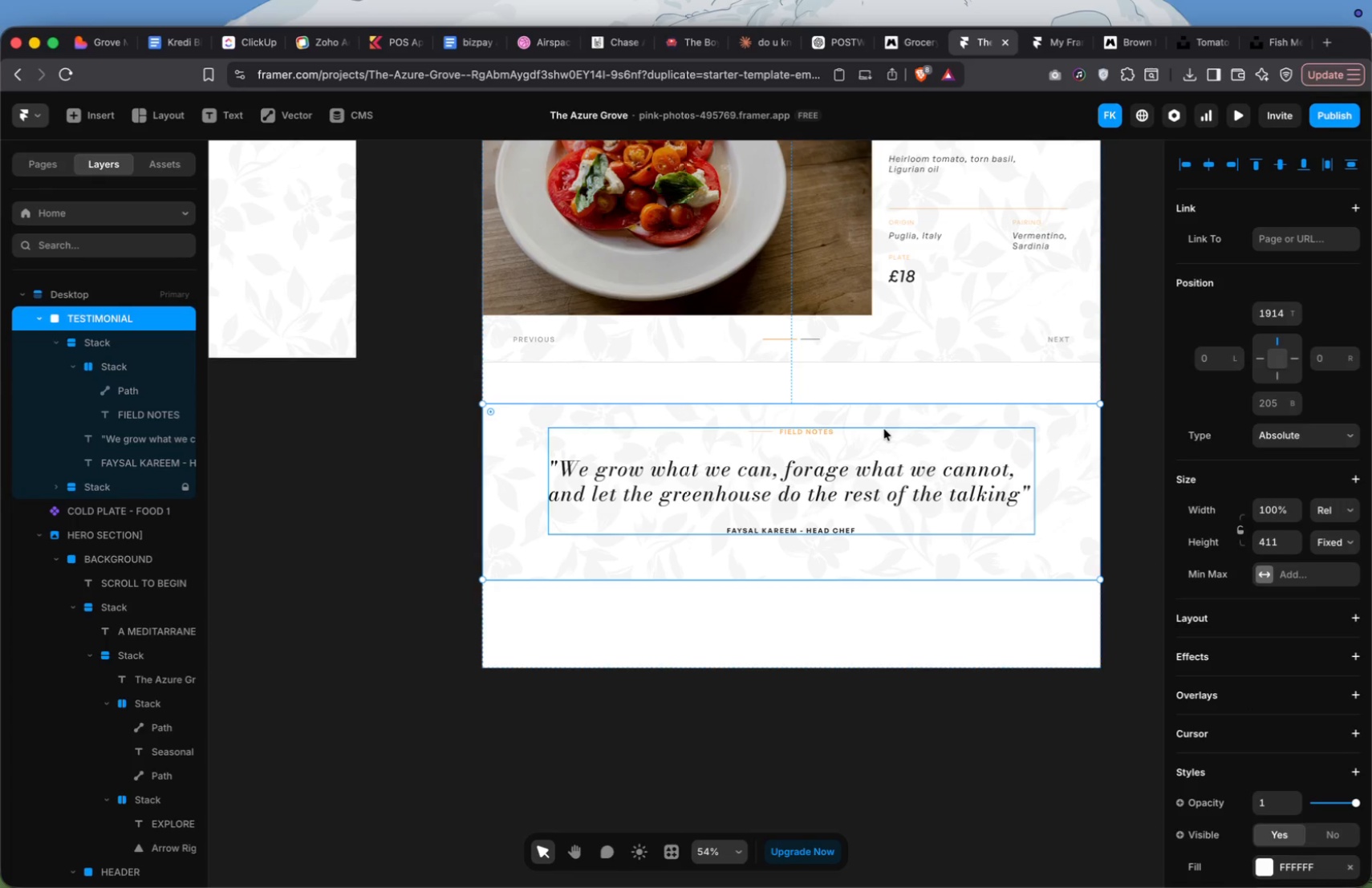 
left_click([885, 434])
 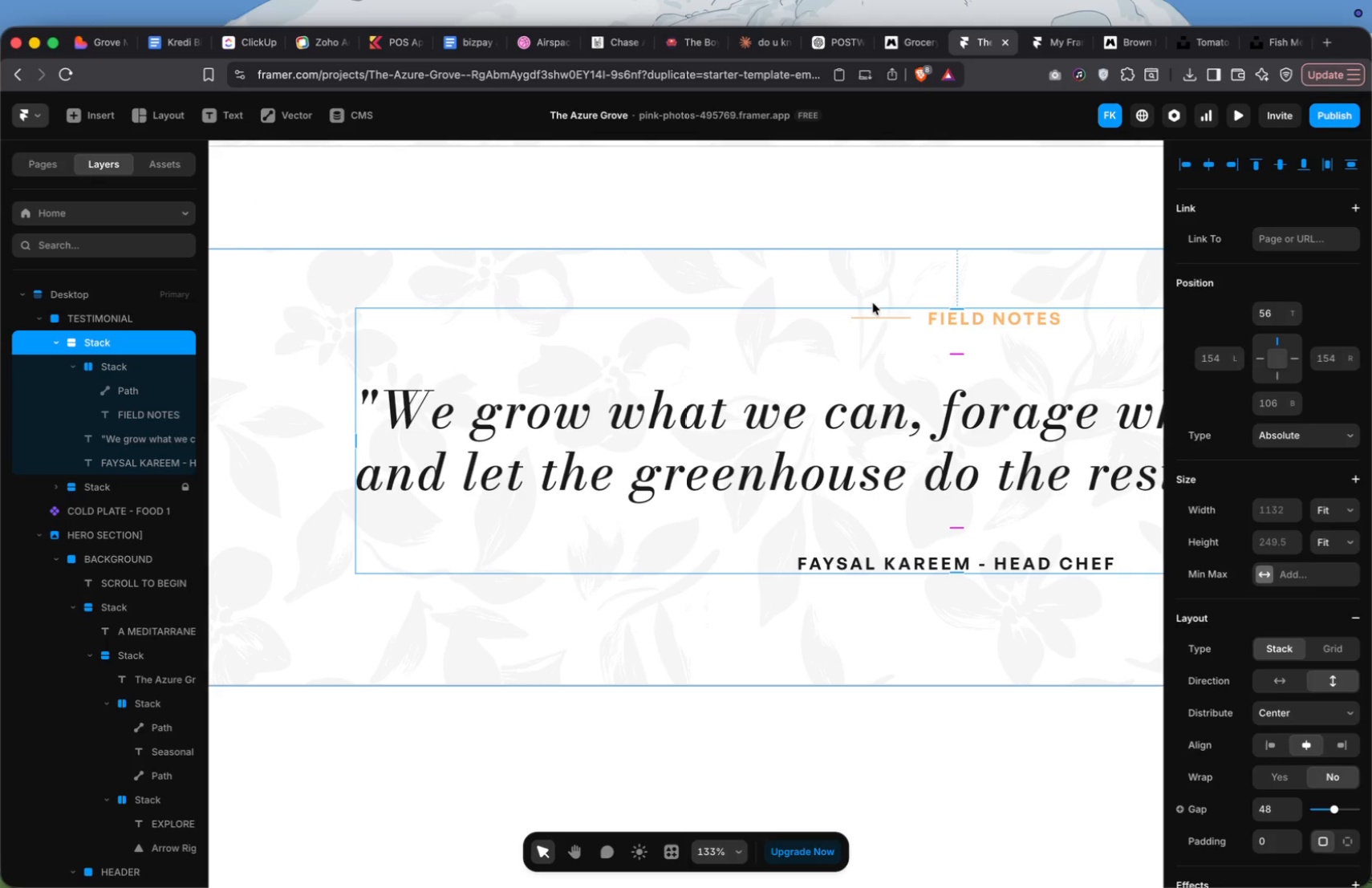 
hold_key(key=CommandLeft, duration=0.67)
left_click([878, 317])
 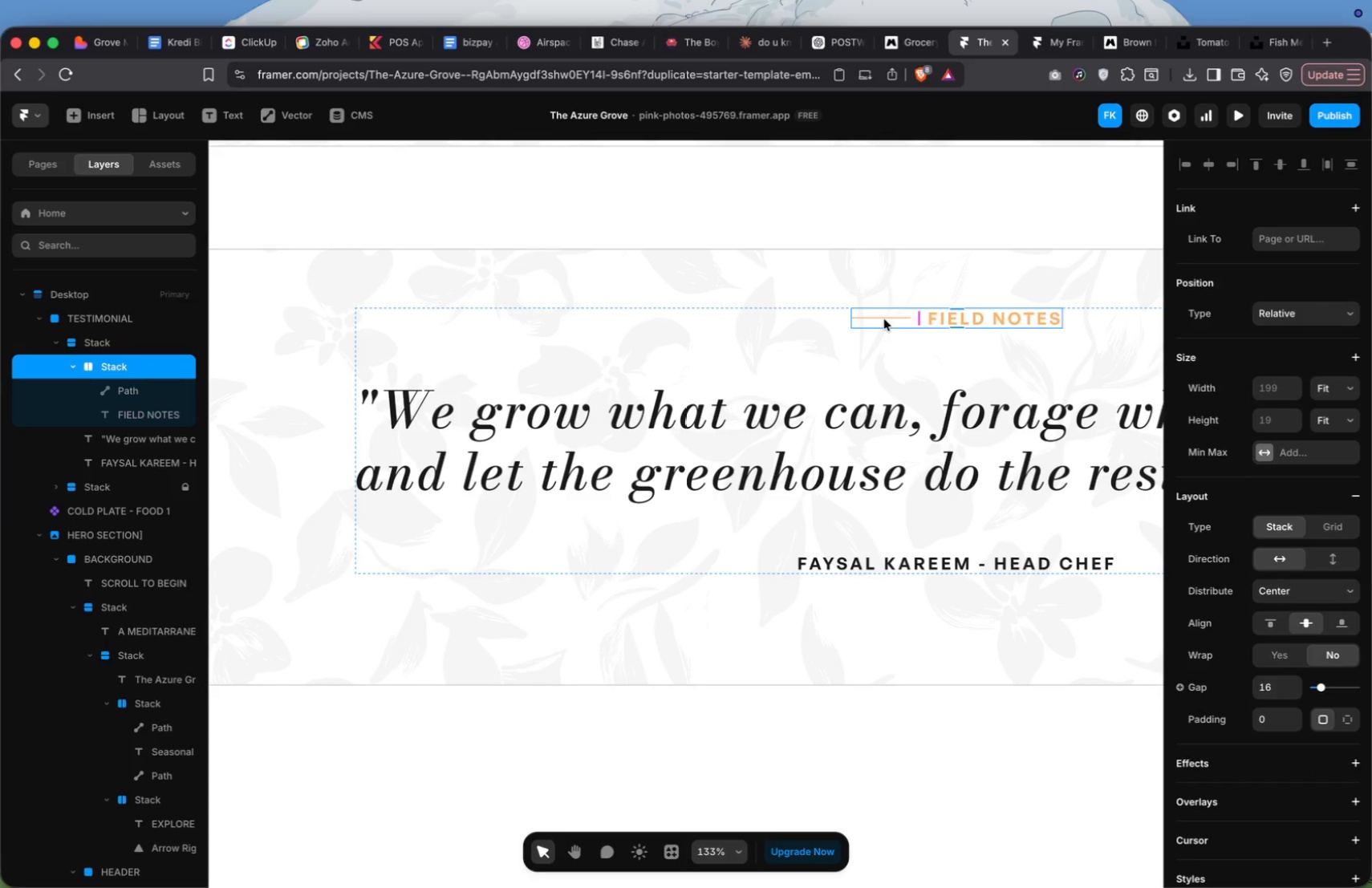 
double_click([884, 319])
 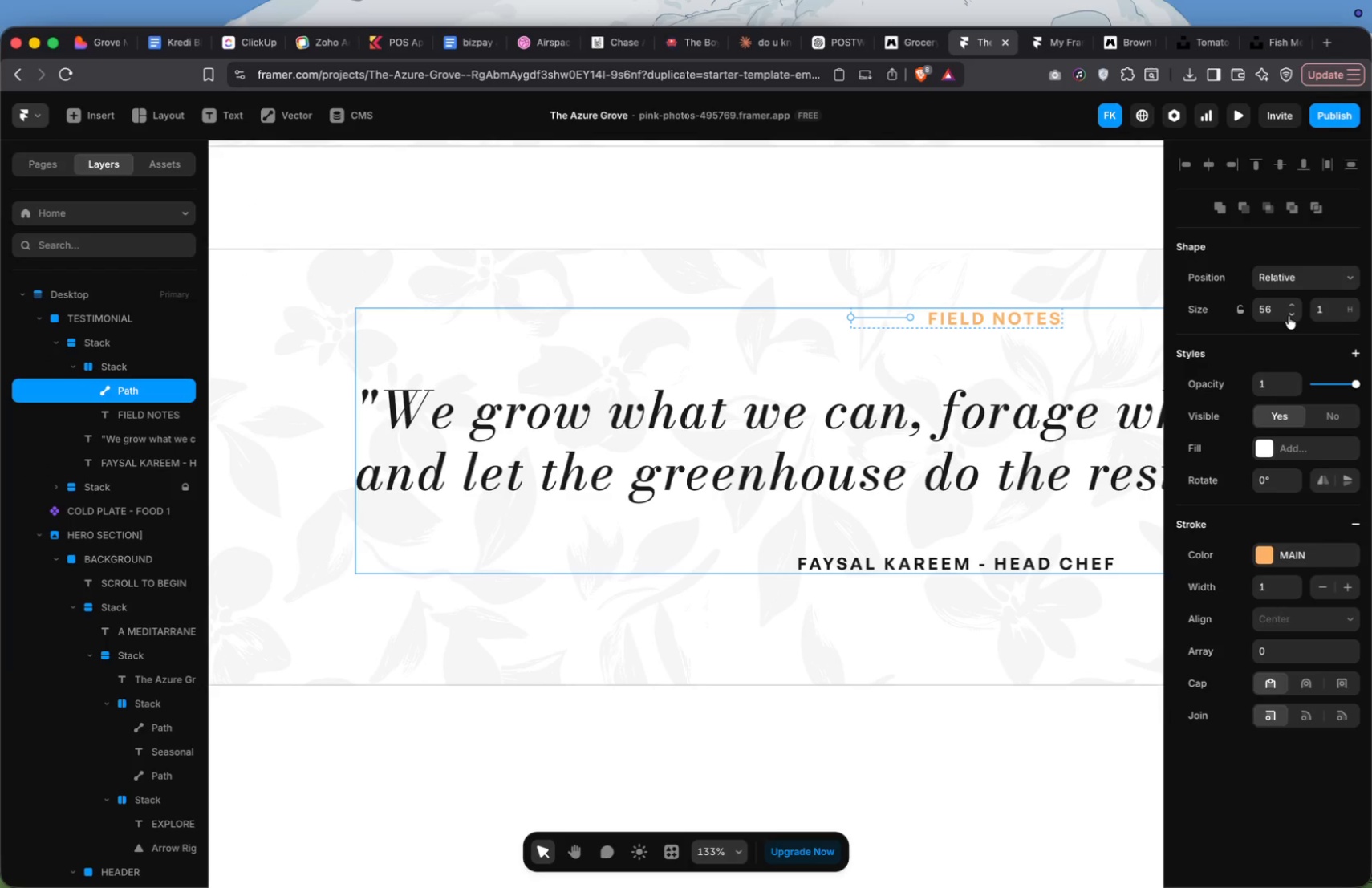 
double_click([1289, 315])
 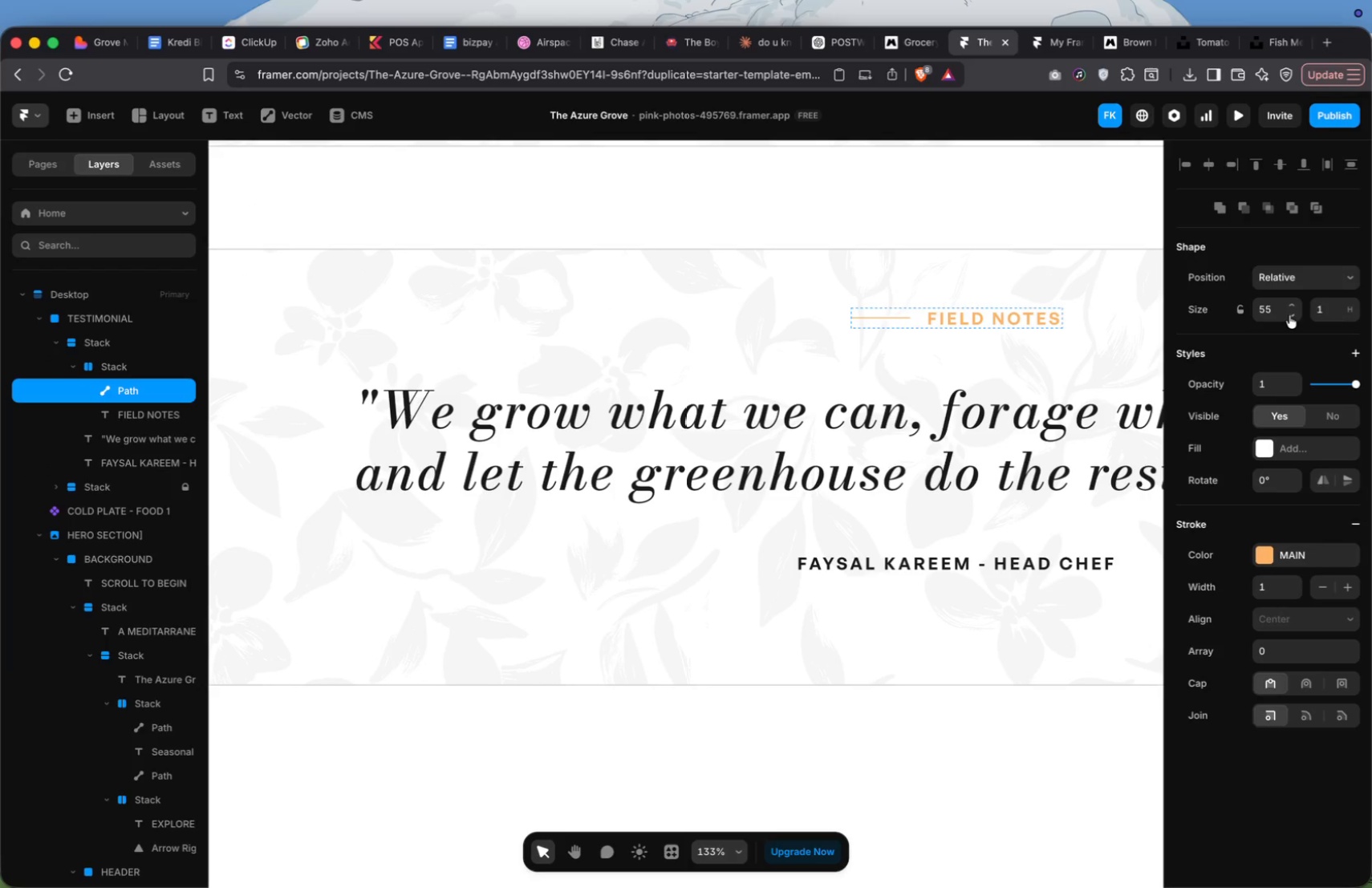 
triple_click([1289, 315])
 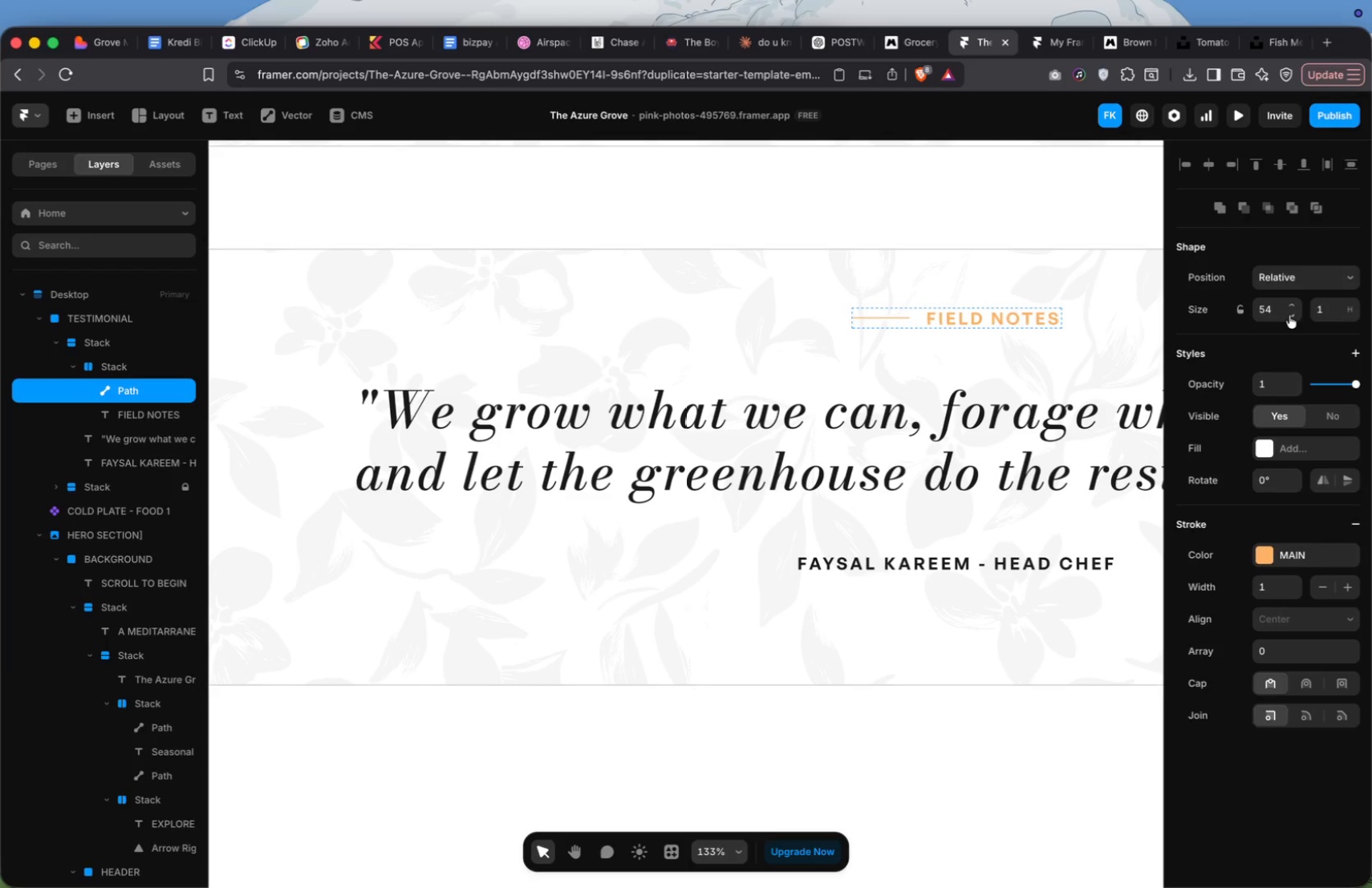 
triple_click([1289, 315])
 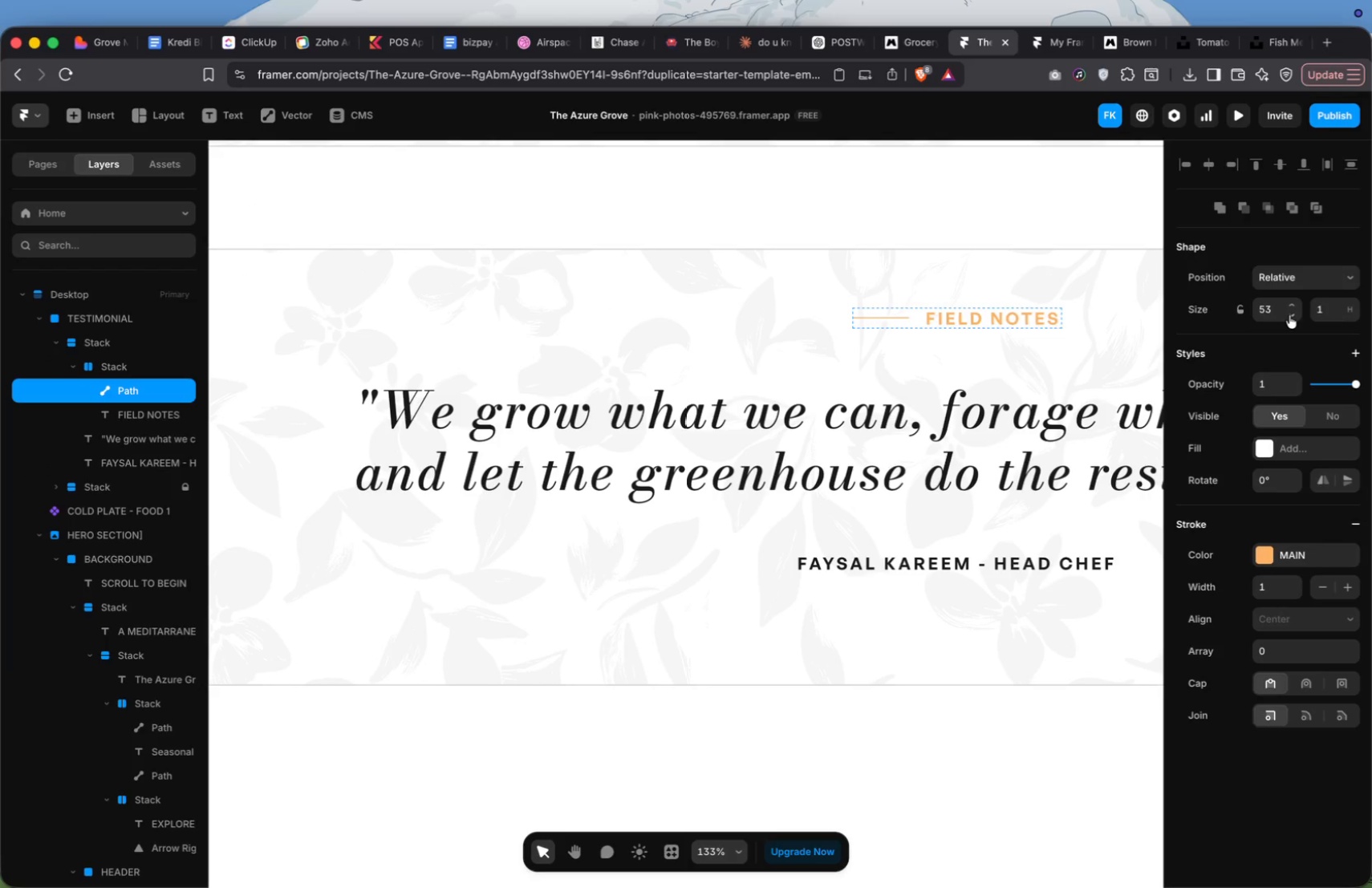 
triple_click([1289, 315])
 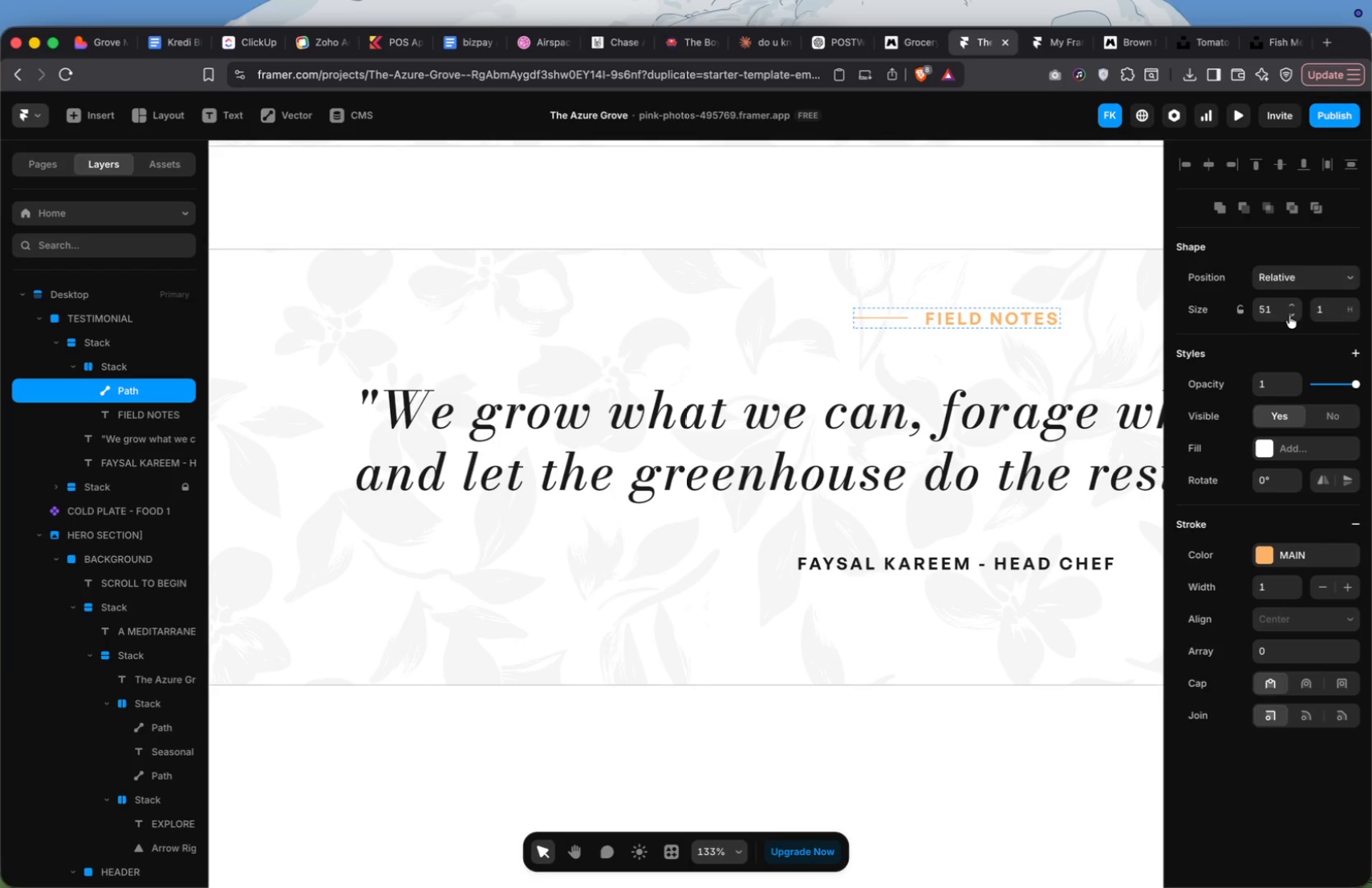 
triple_click([1289, 315])
 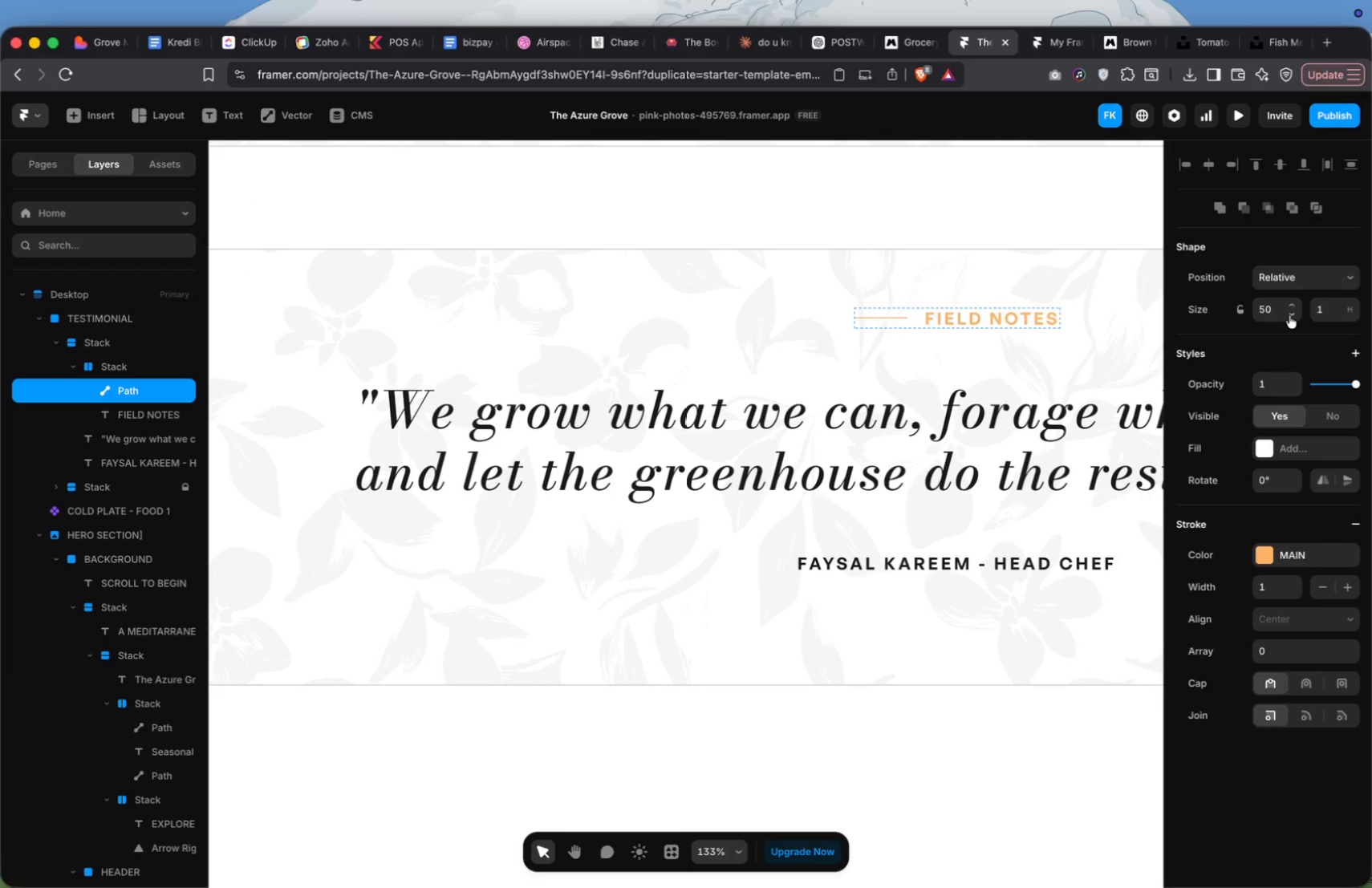 
triple_click([1289, 315])
 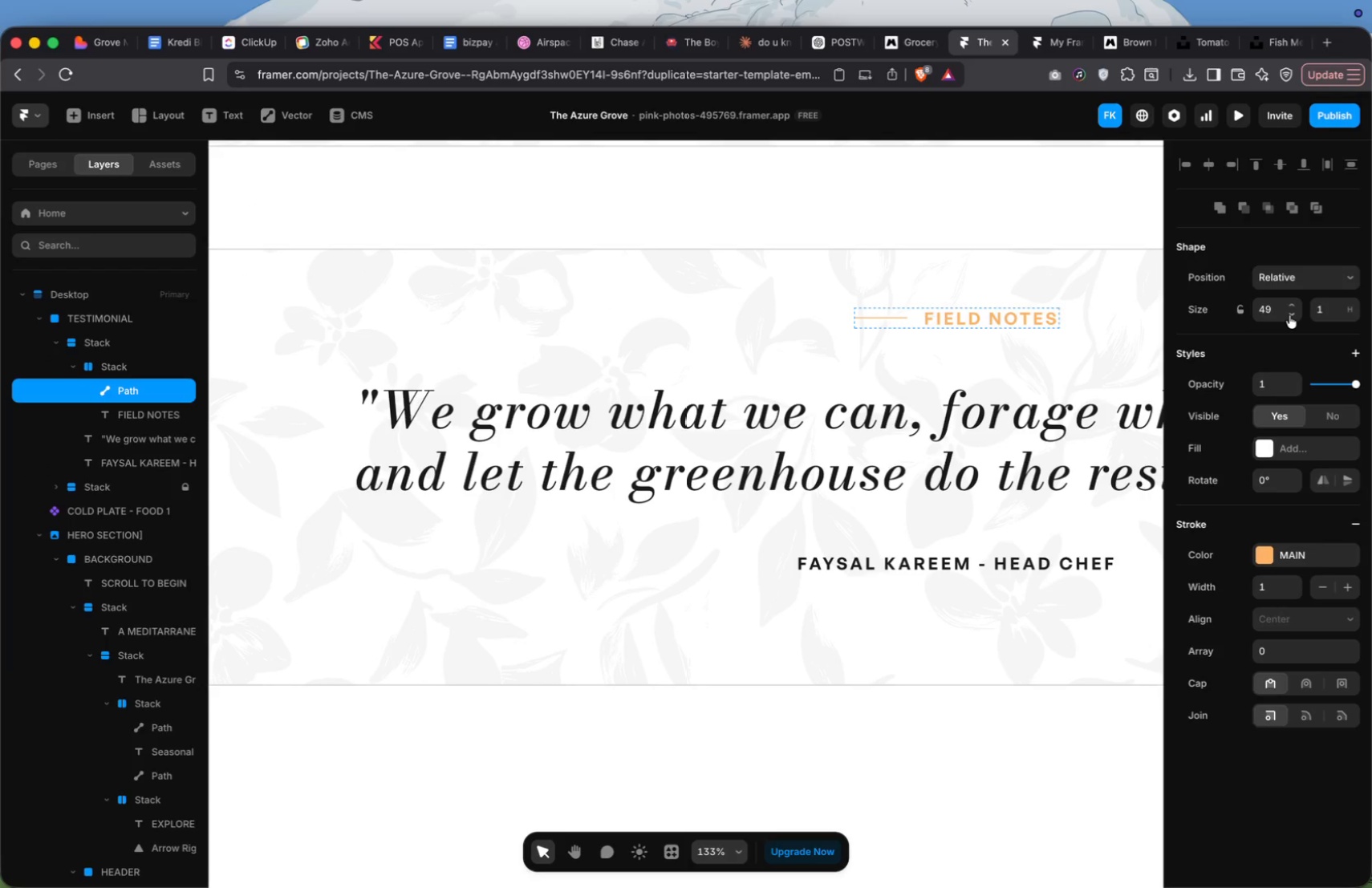 
triple_click([1289, 315])
 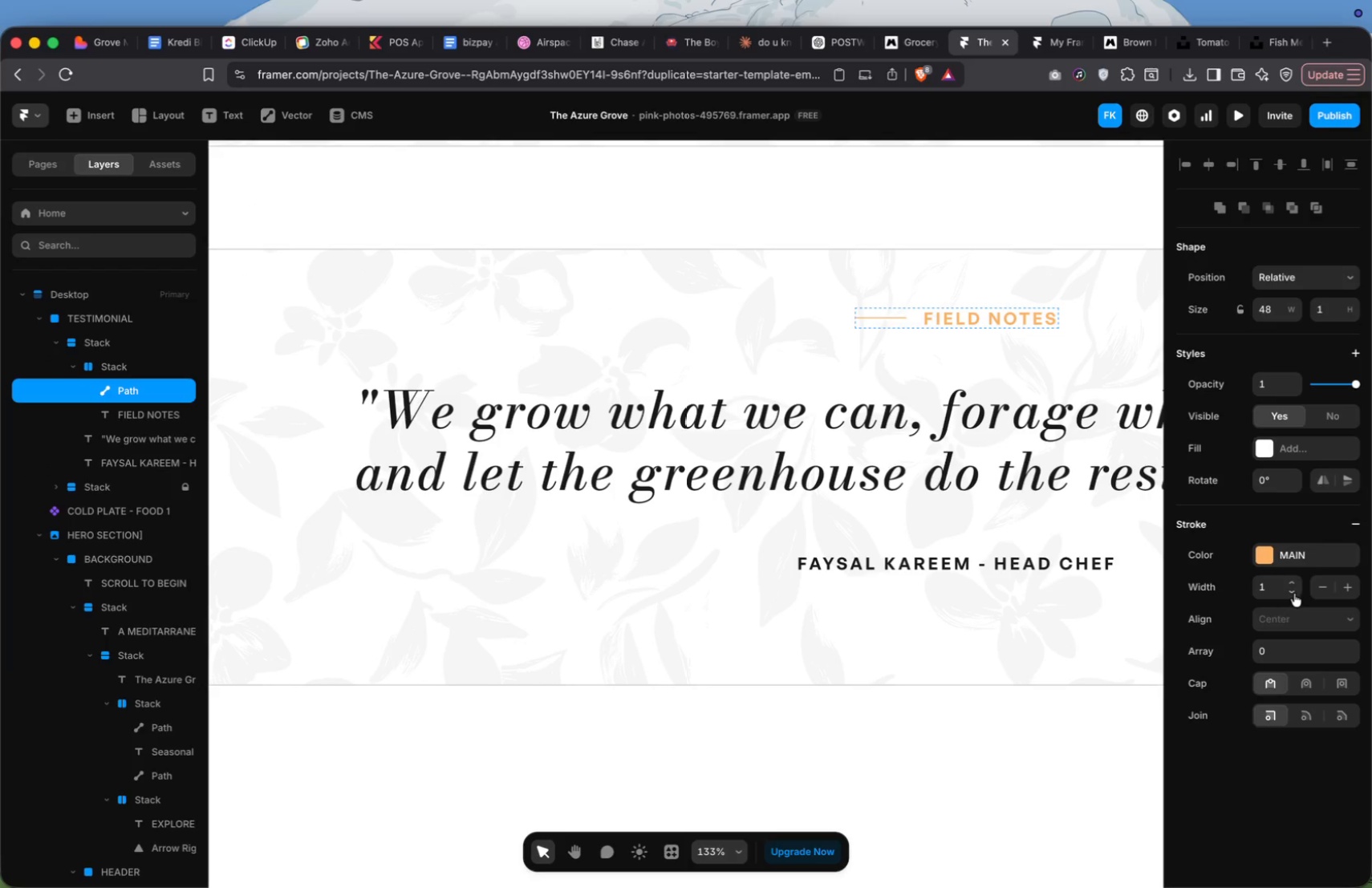 
left_click([1294, 581])
 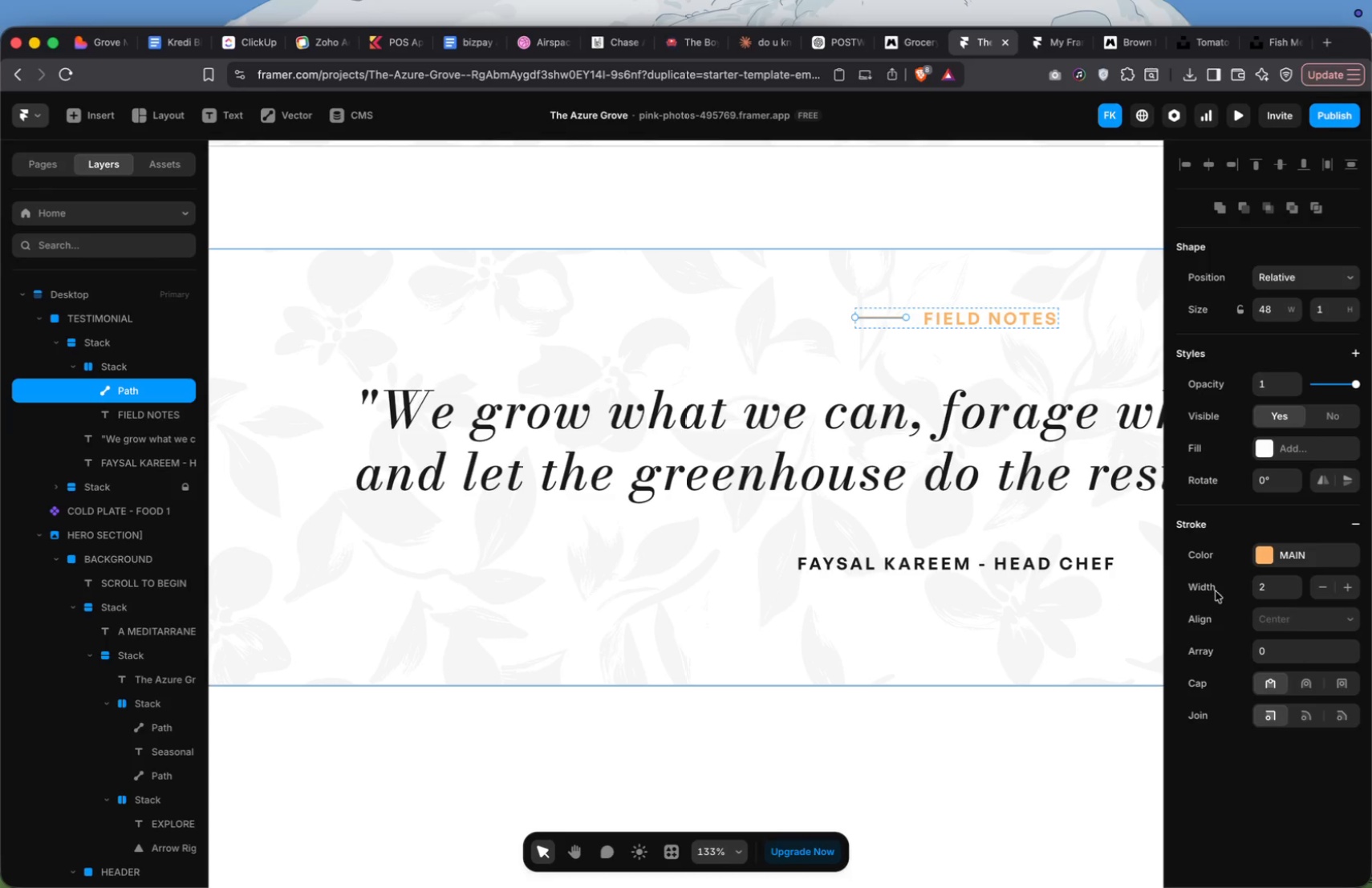 
left_click([1276, 582])
 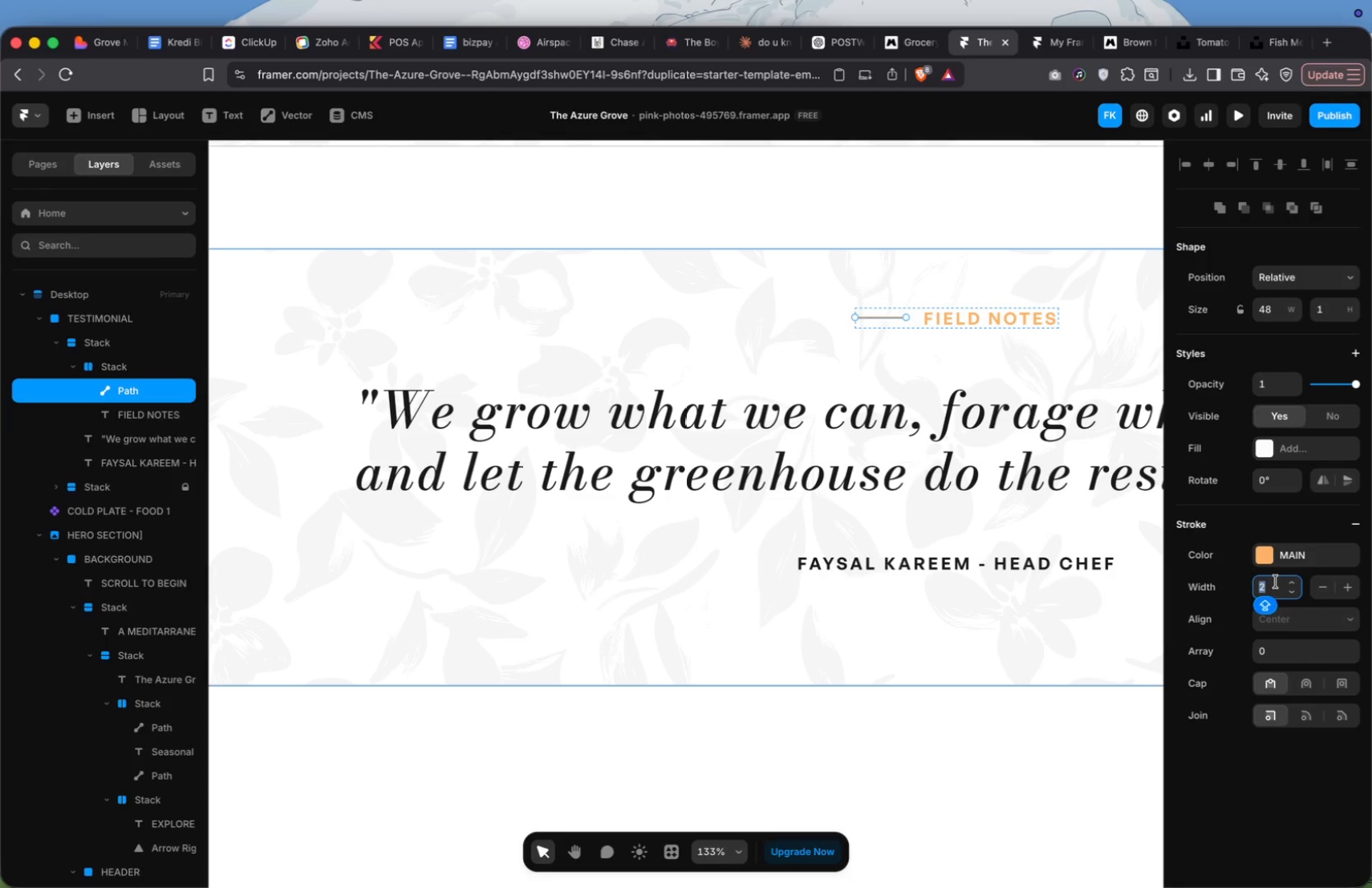 
key(1)
 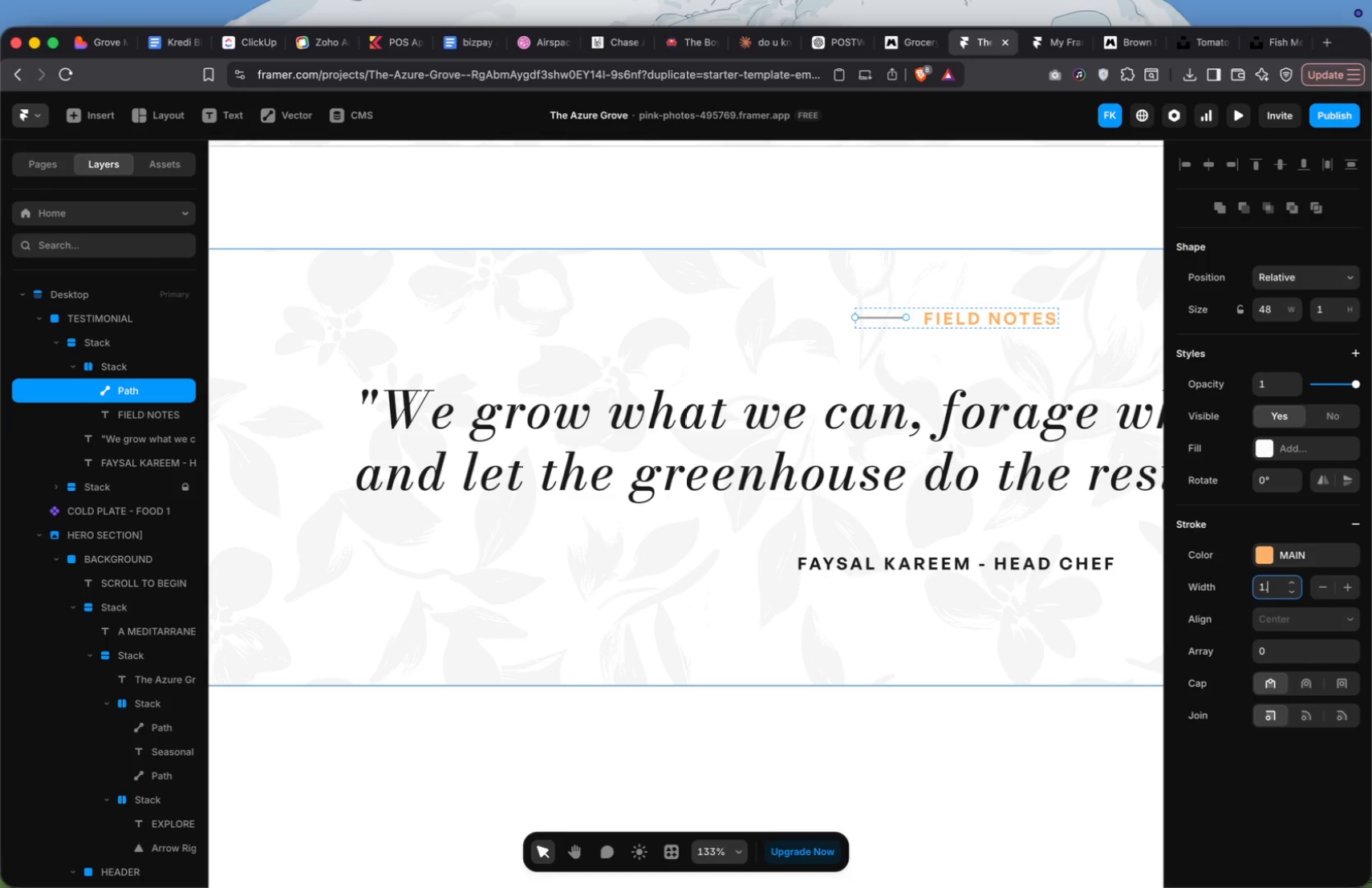 
key(Period)
 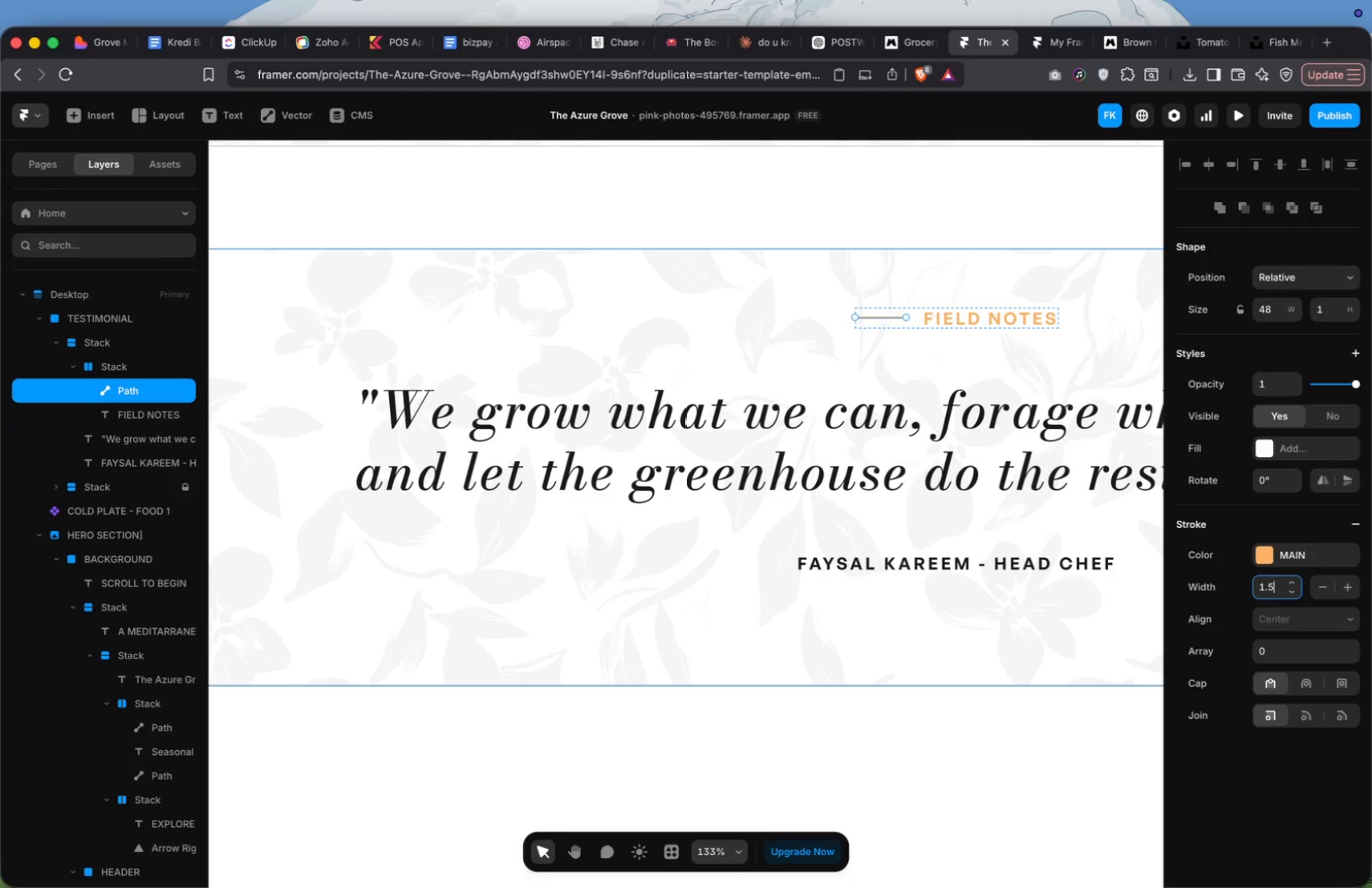 
key(5)
 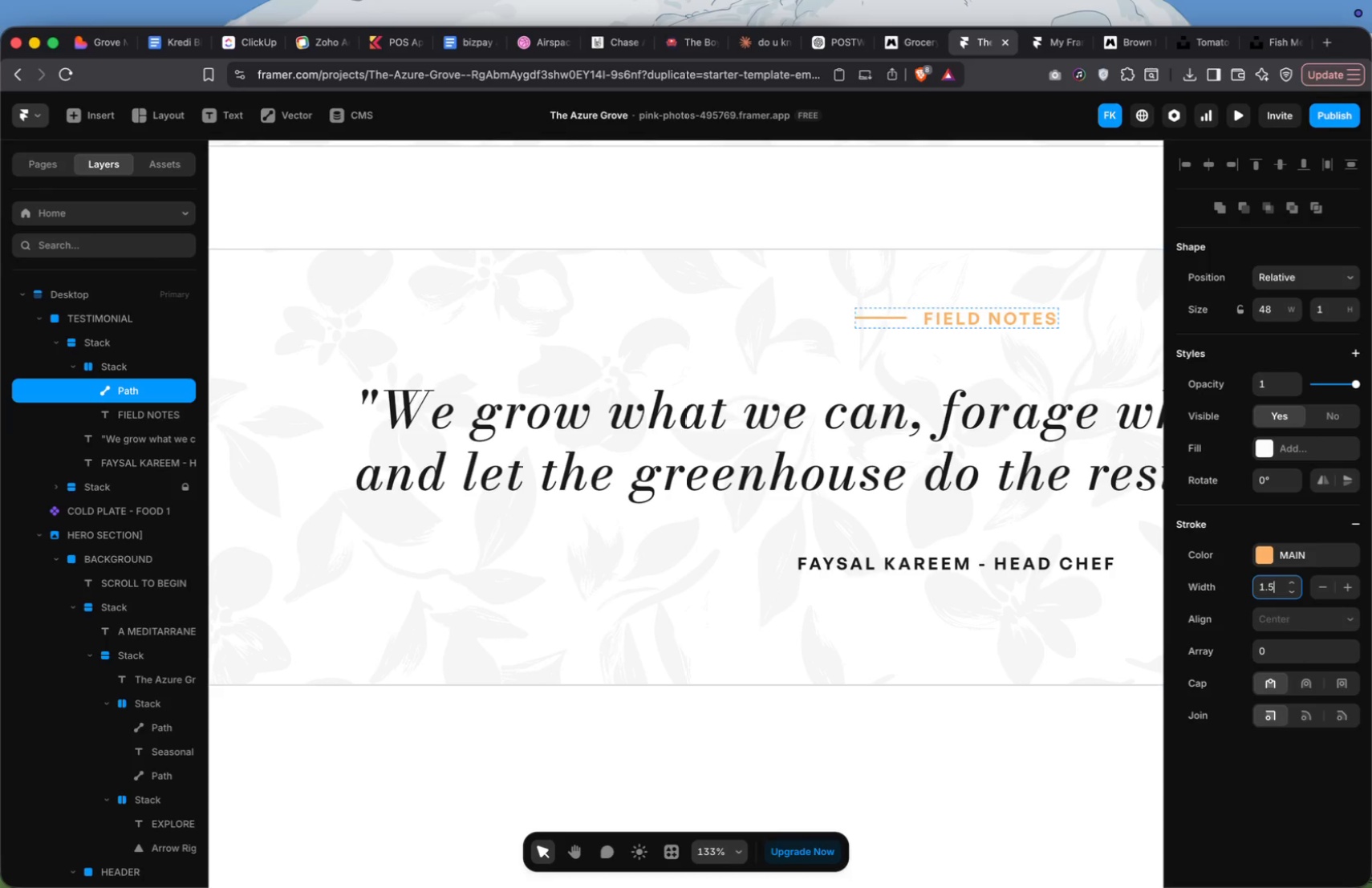 
key(Enter)
 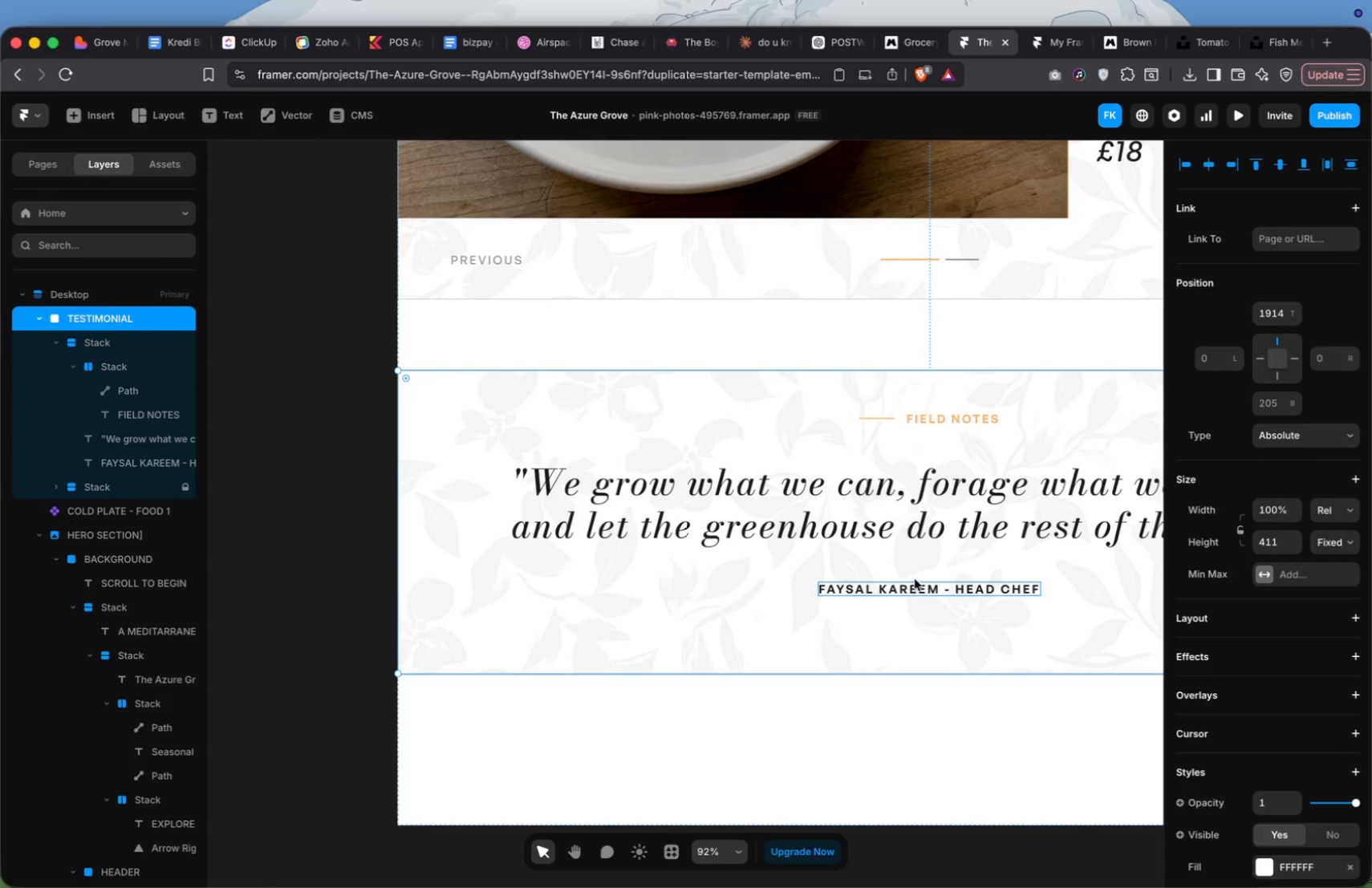 
left_click([928, 560])
 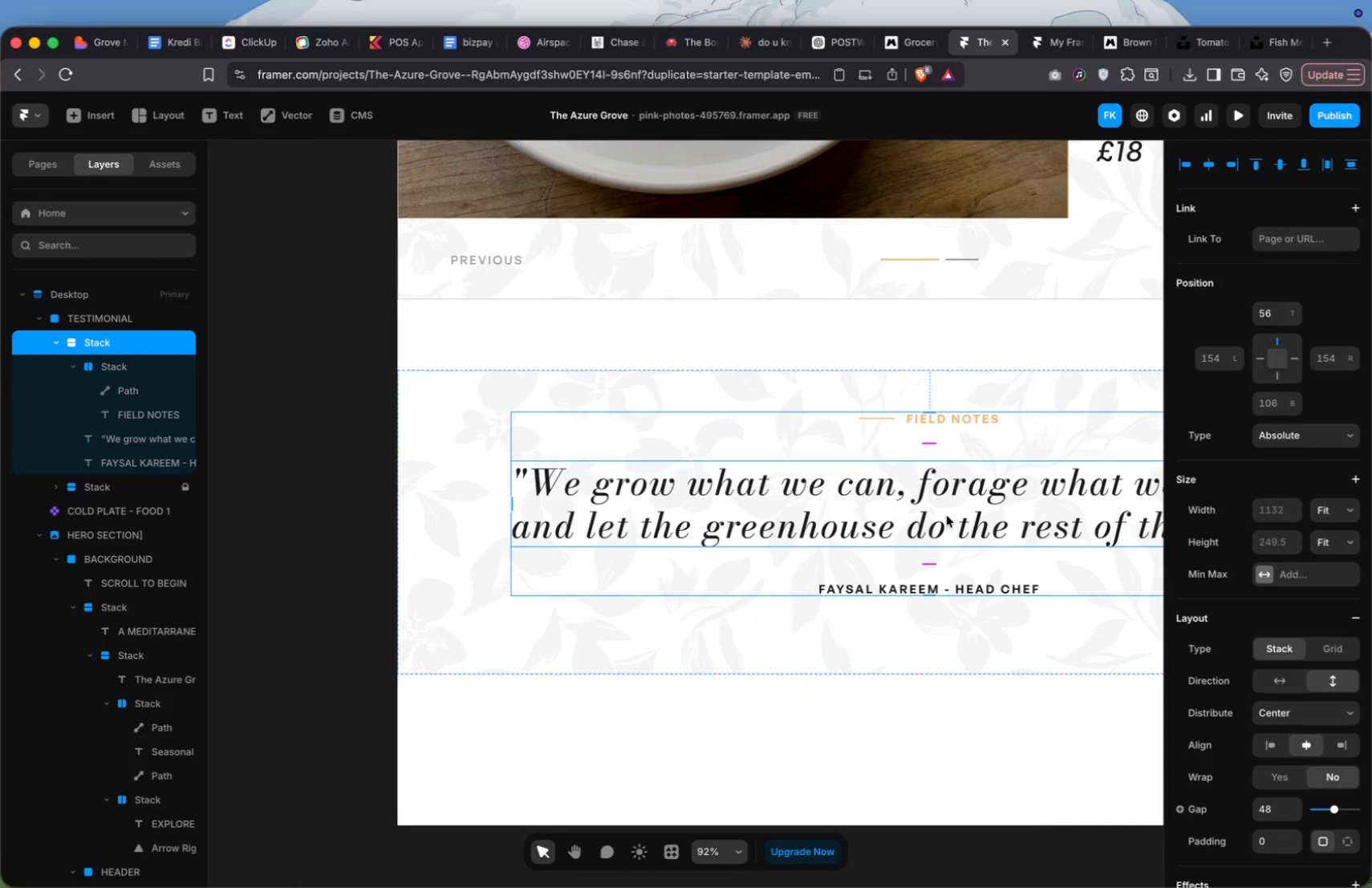 
left_click([947, 516])
 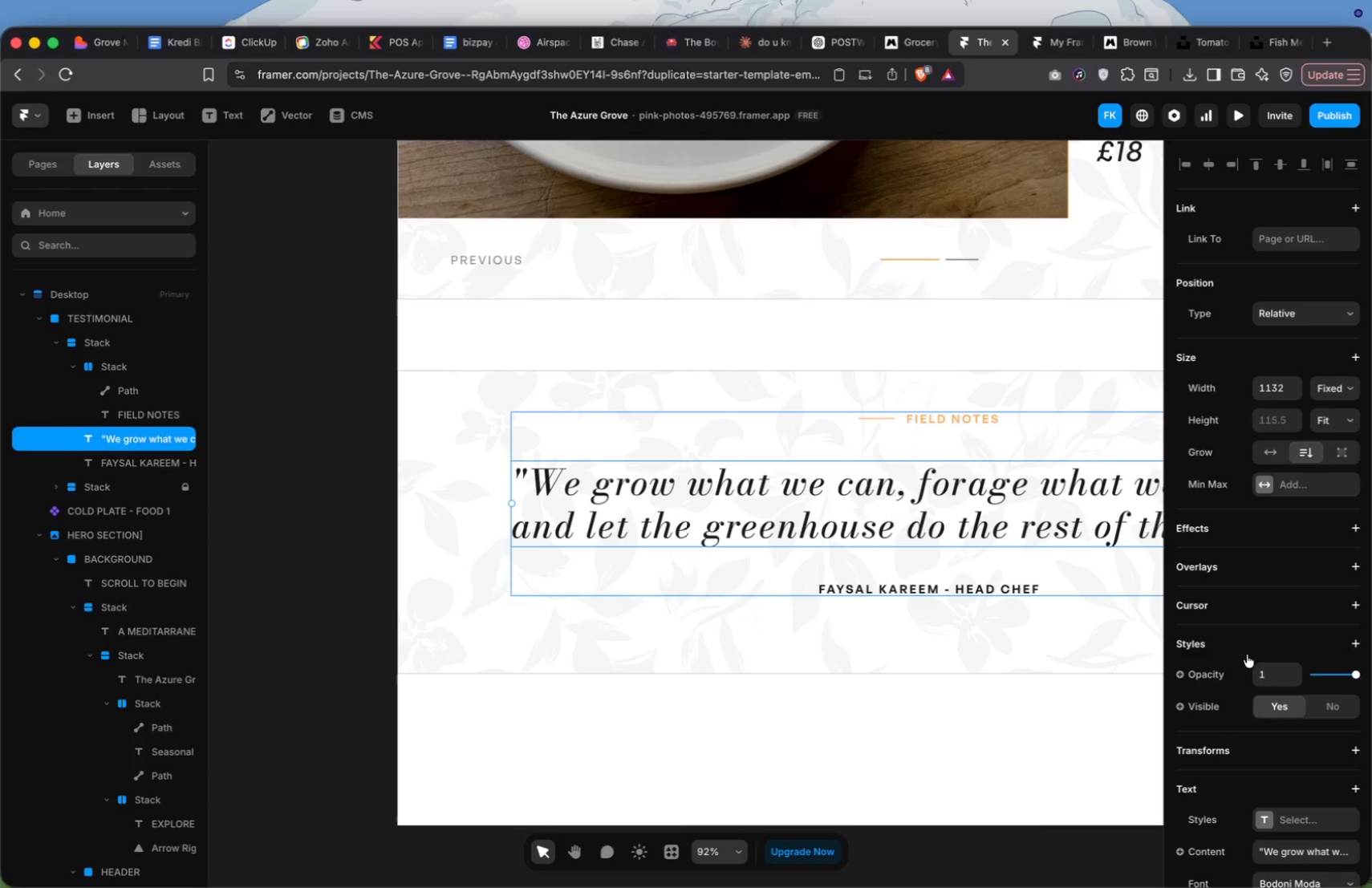 
scroll: coordinate [1247, 654], scroll_direction: down, amount: 35.0
 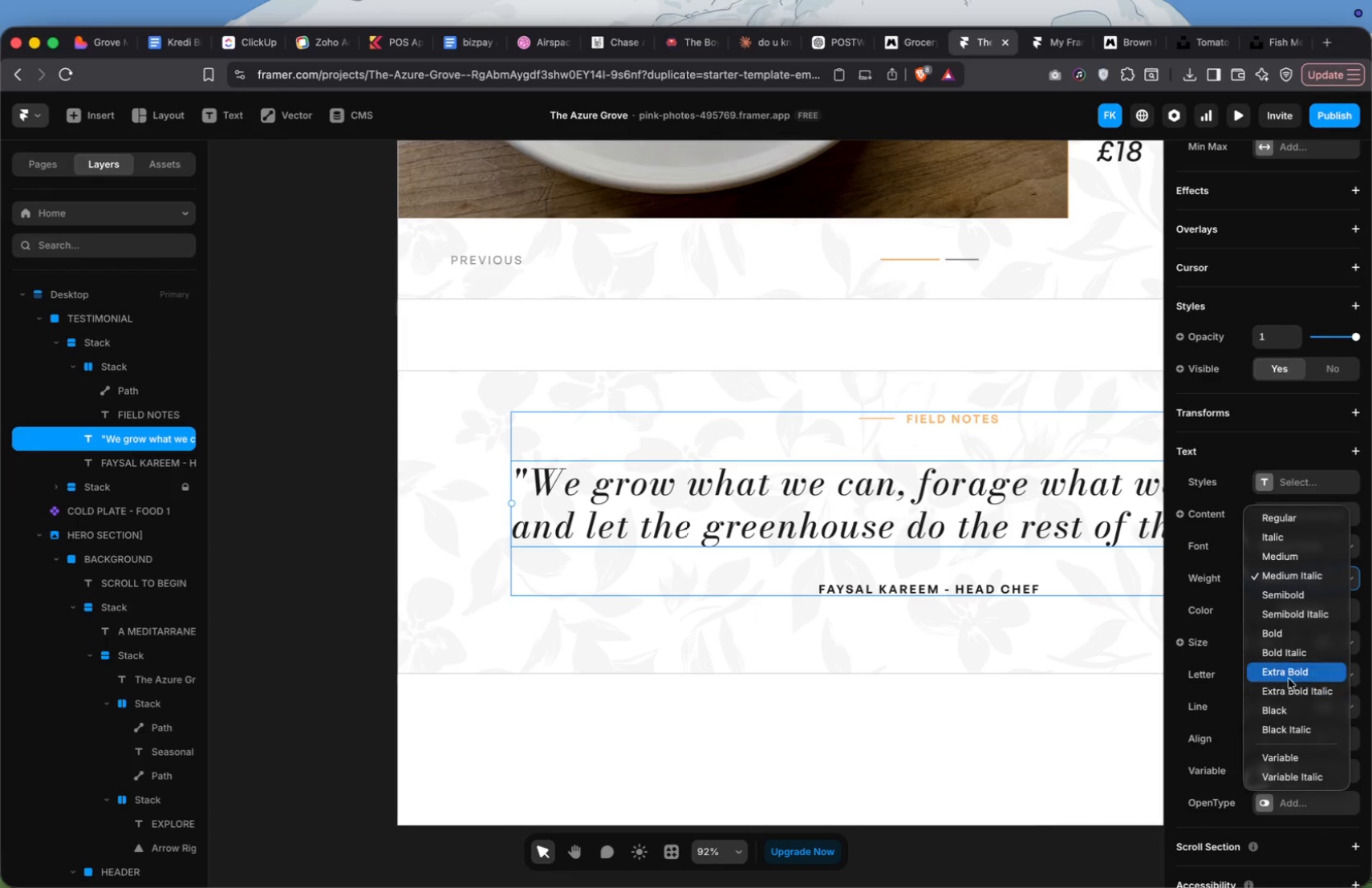 
left_click([1303, 620])
 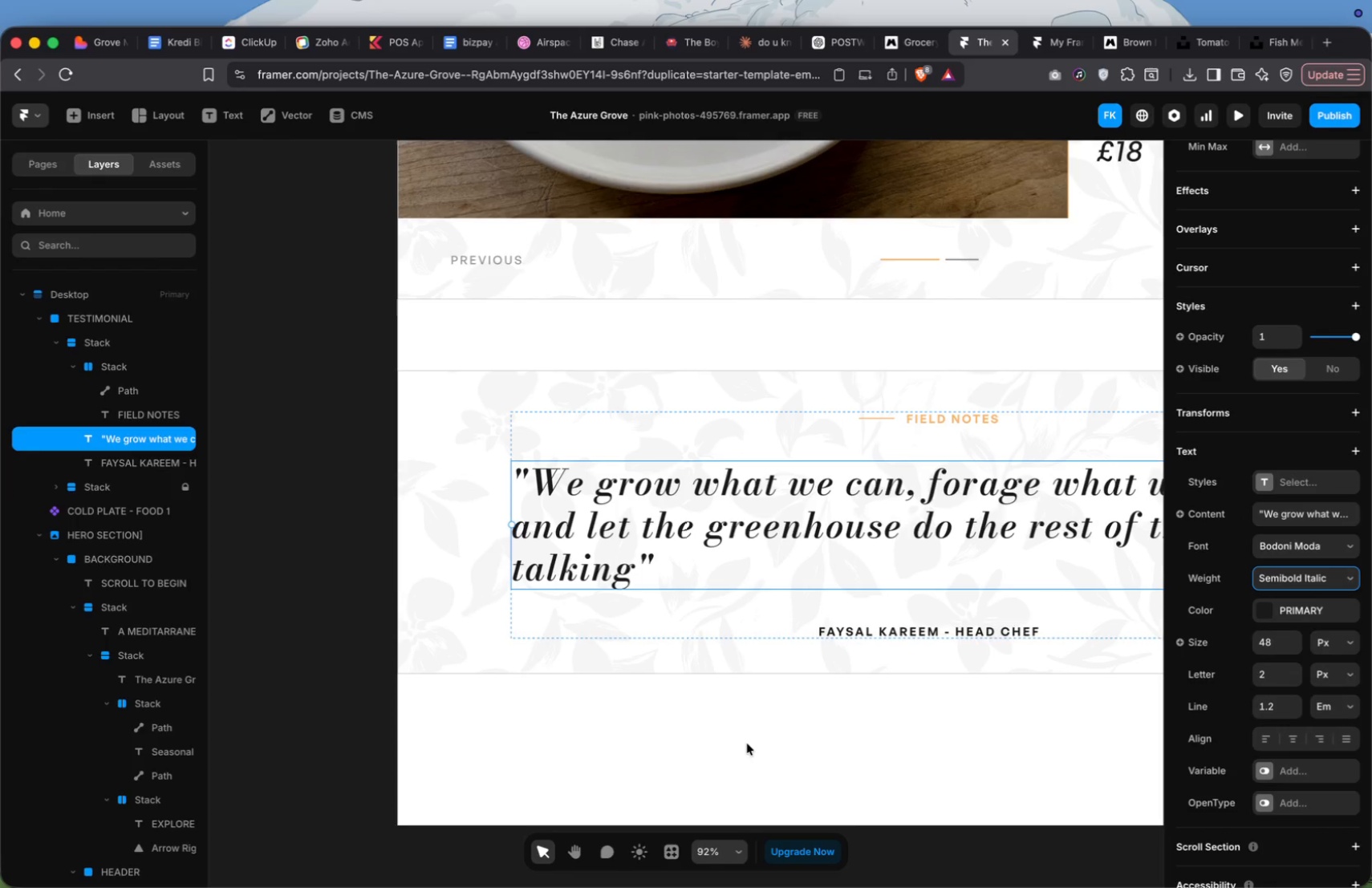 
key(Meta+Z)
 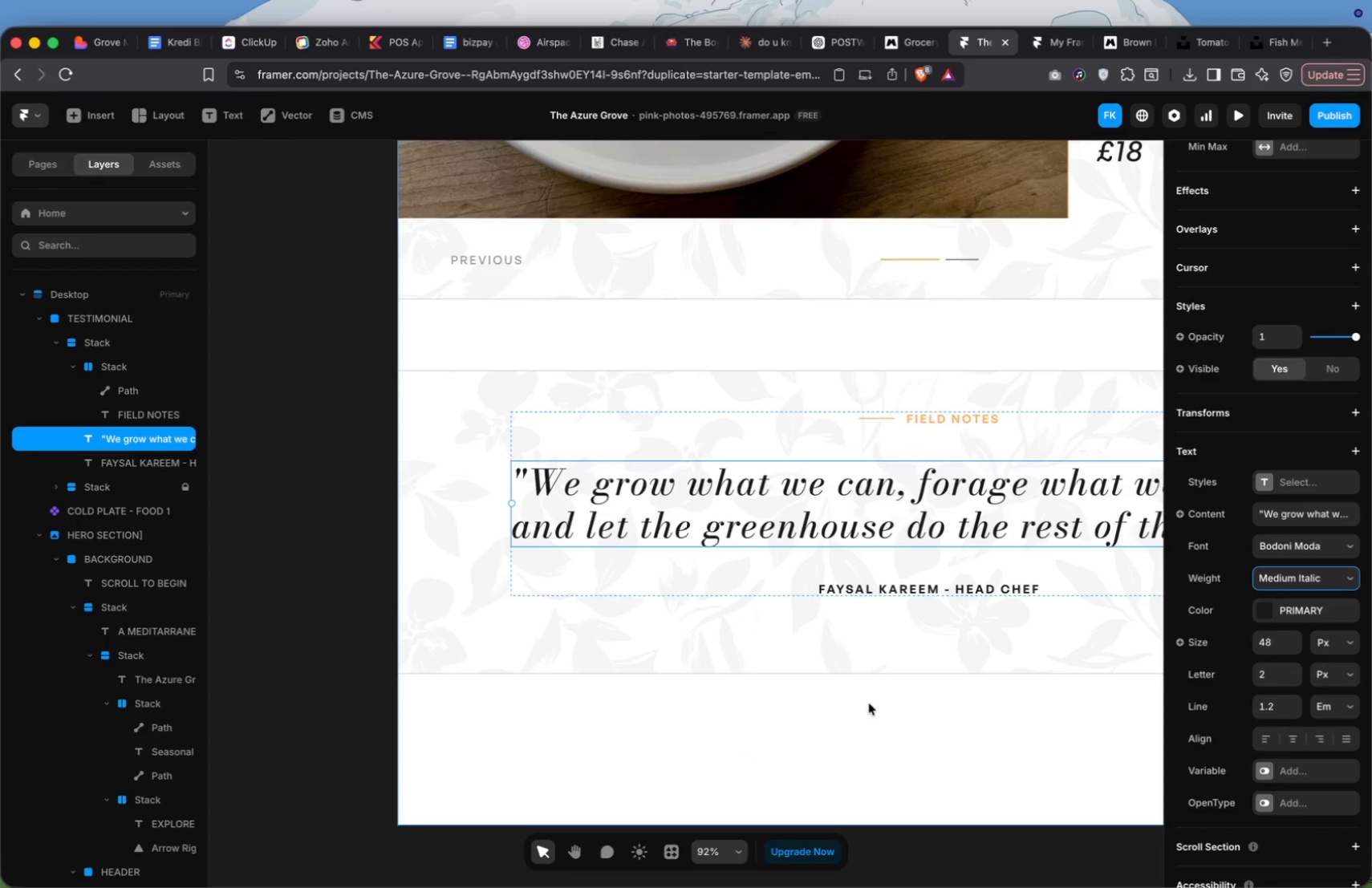 
left_click([869, 704])
 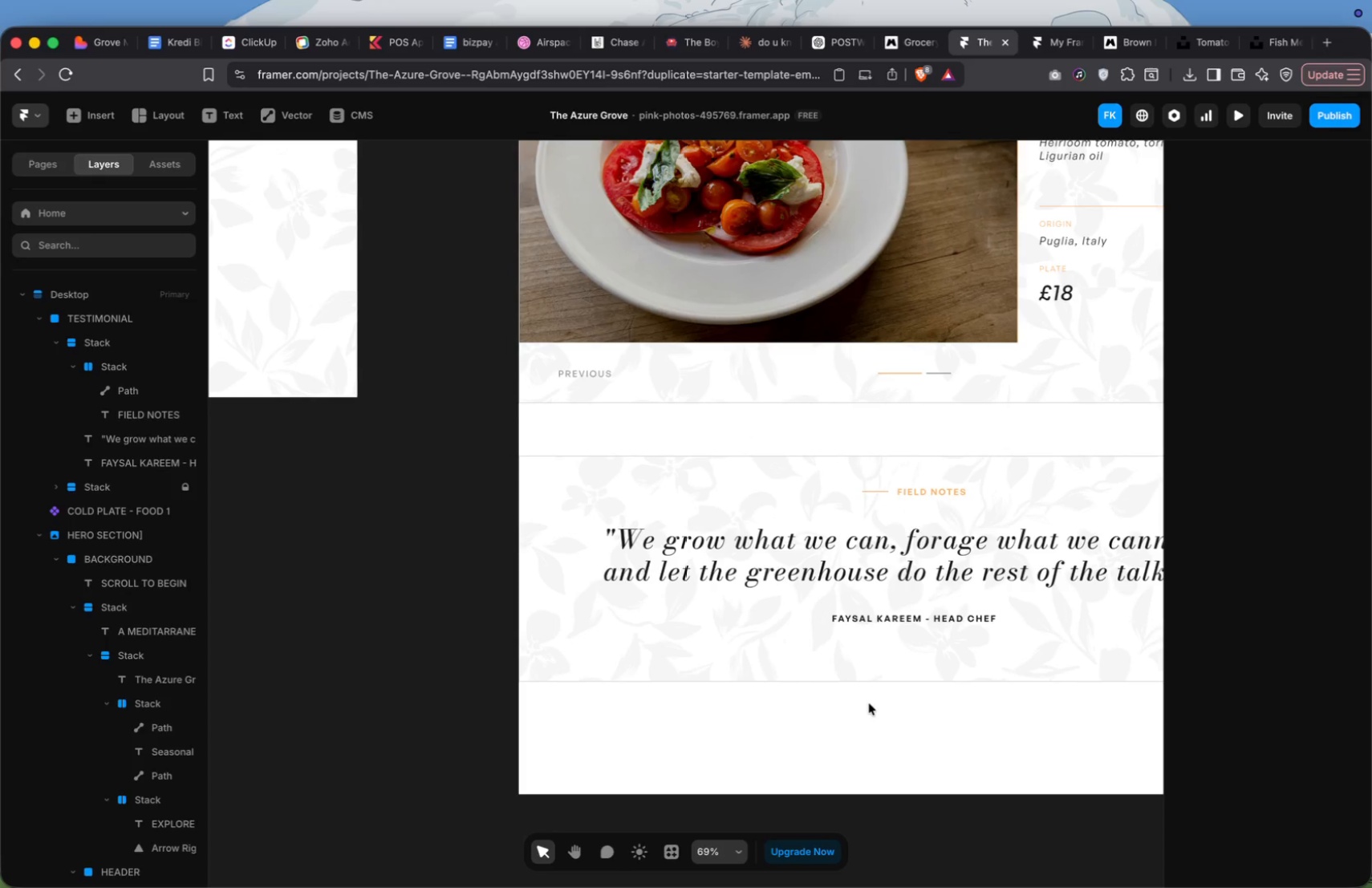 
scroll: coordinate [869, 704], scroll_direction: down, amount: 17.0
 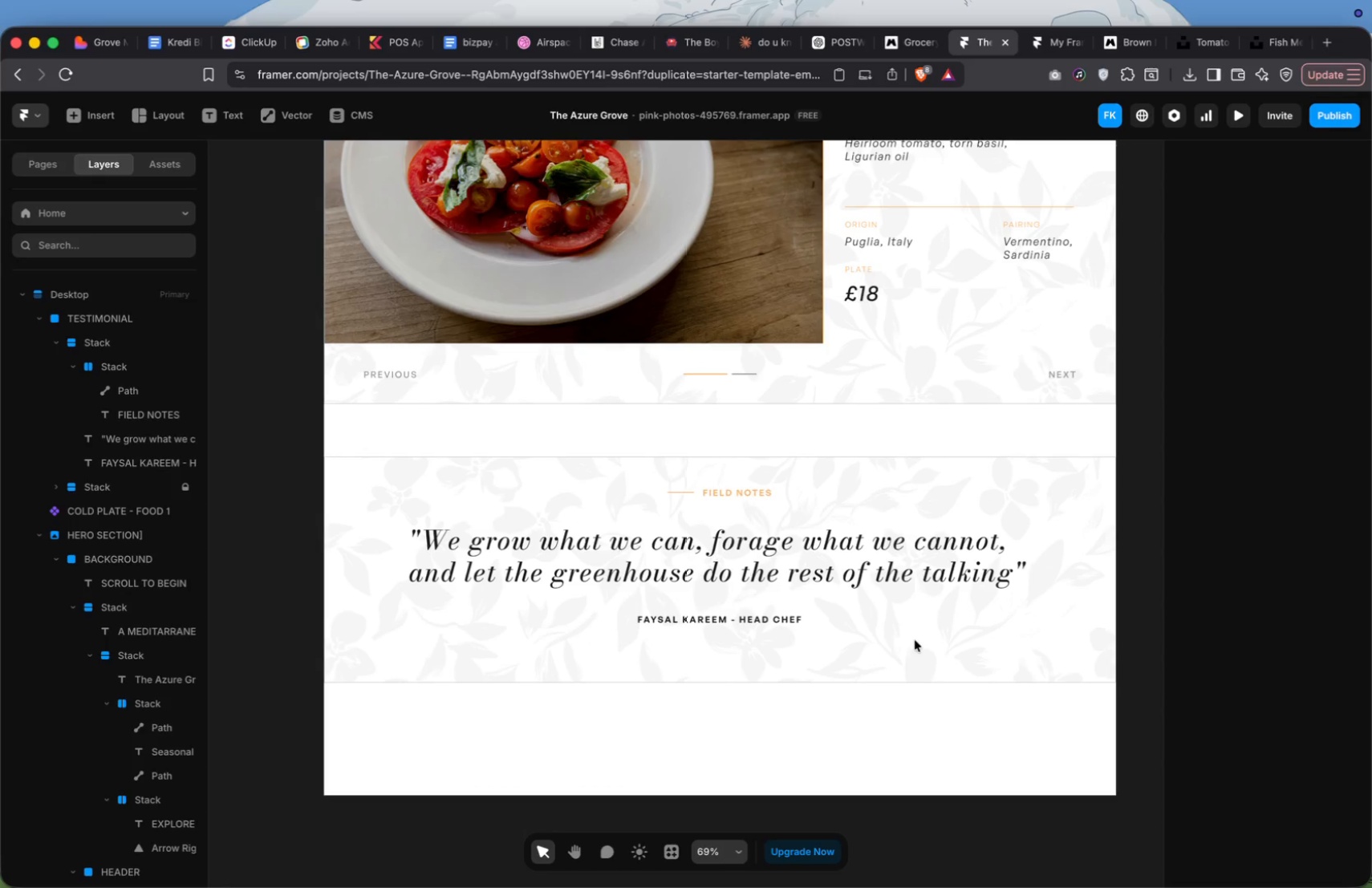 
left_click([916, 639])
 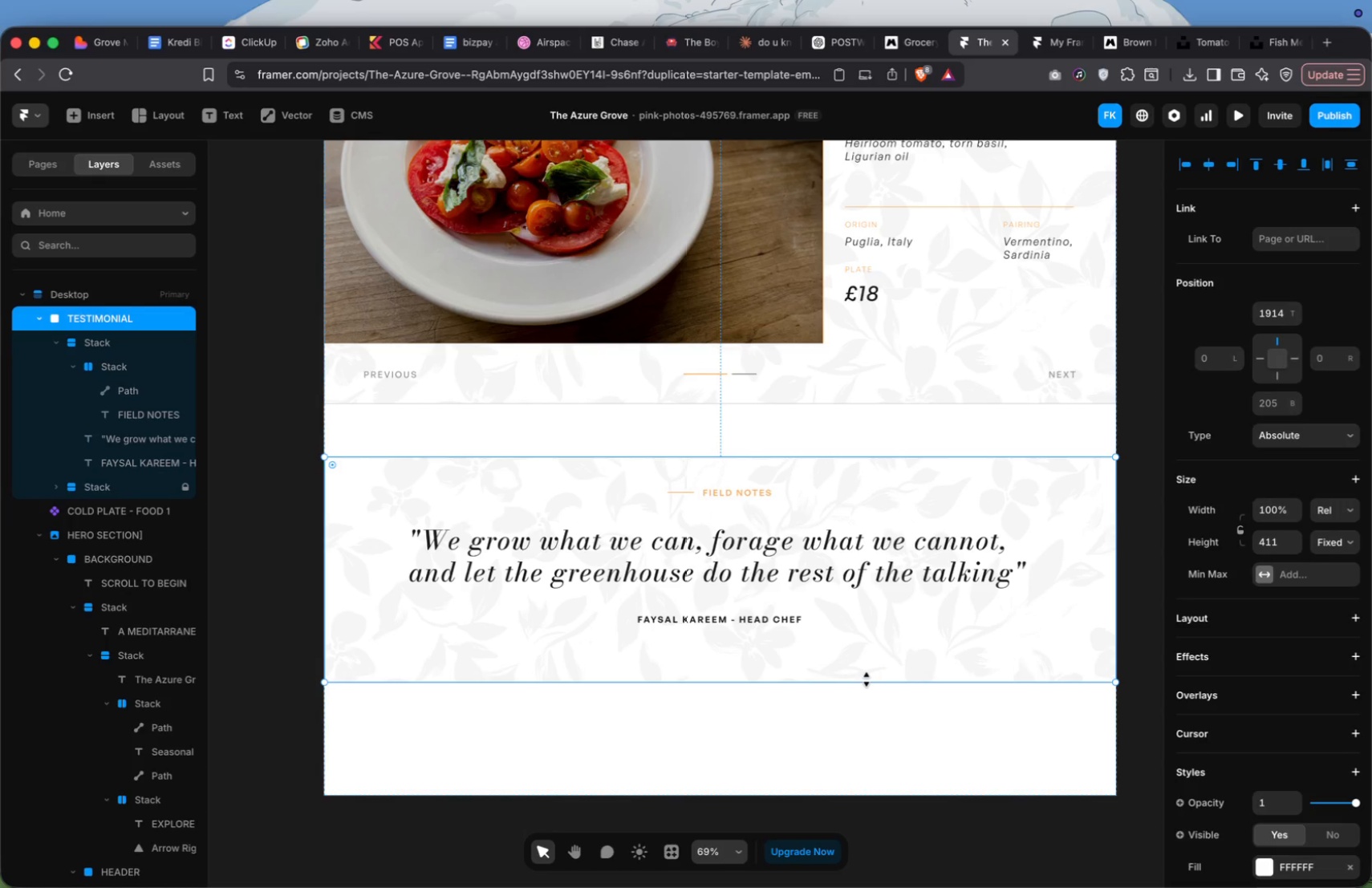 
left_click_drag(start_coordinate=[864, 681], to_coordinate=[864, 670])
 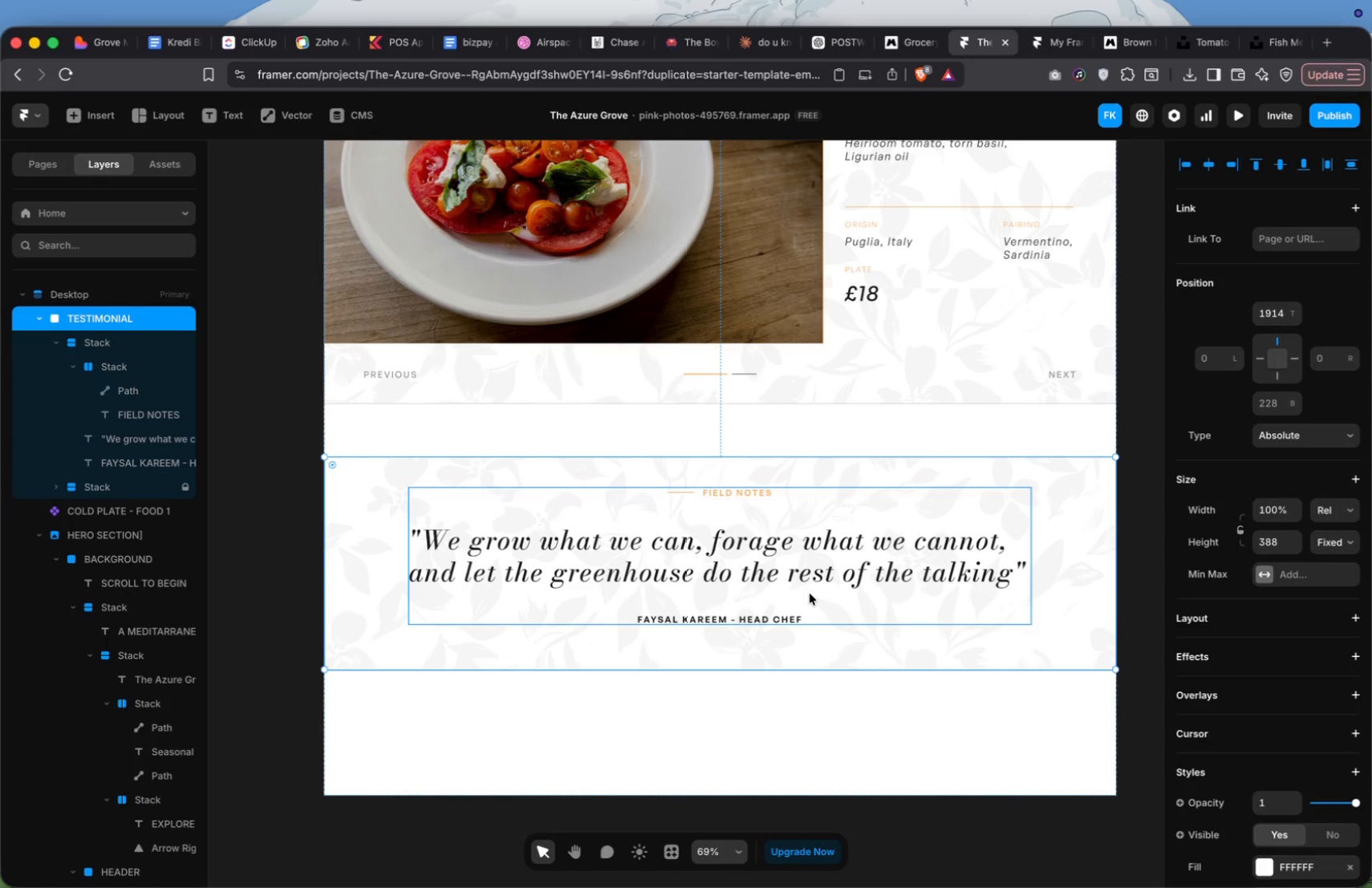 
left_click([811, 598])
 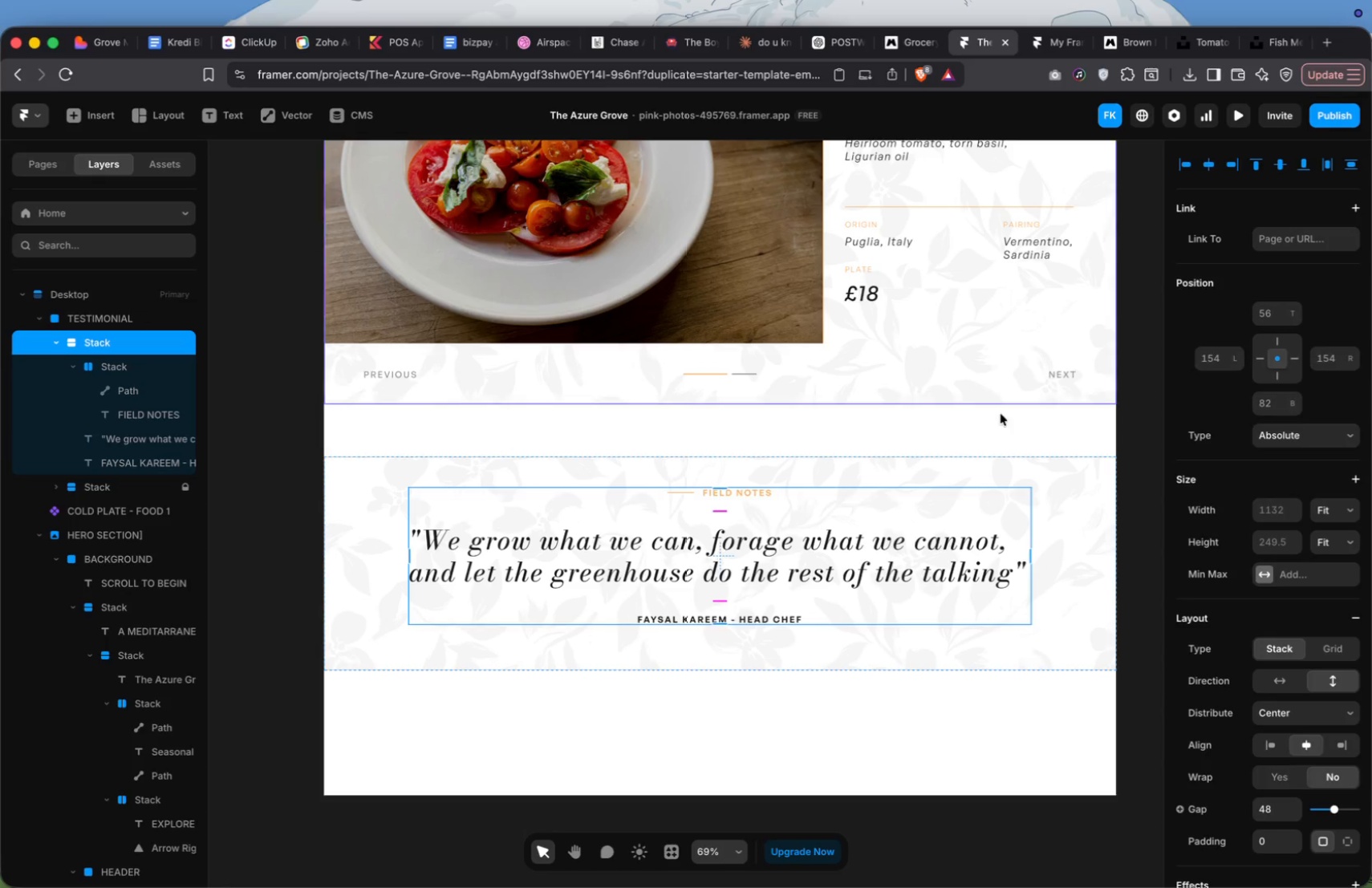 
left_click([980, 466])
 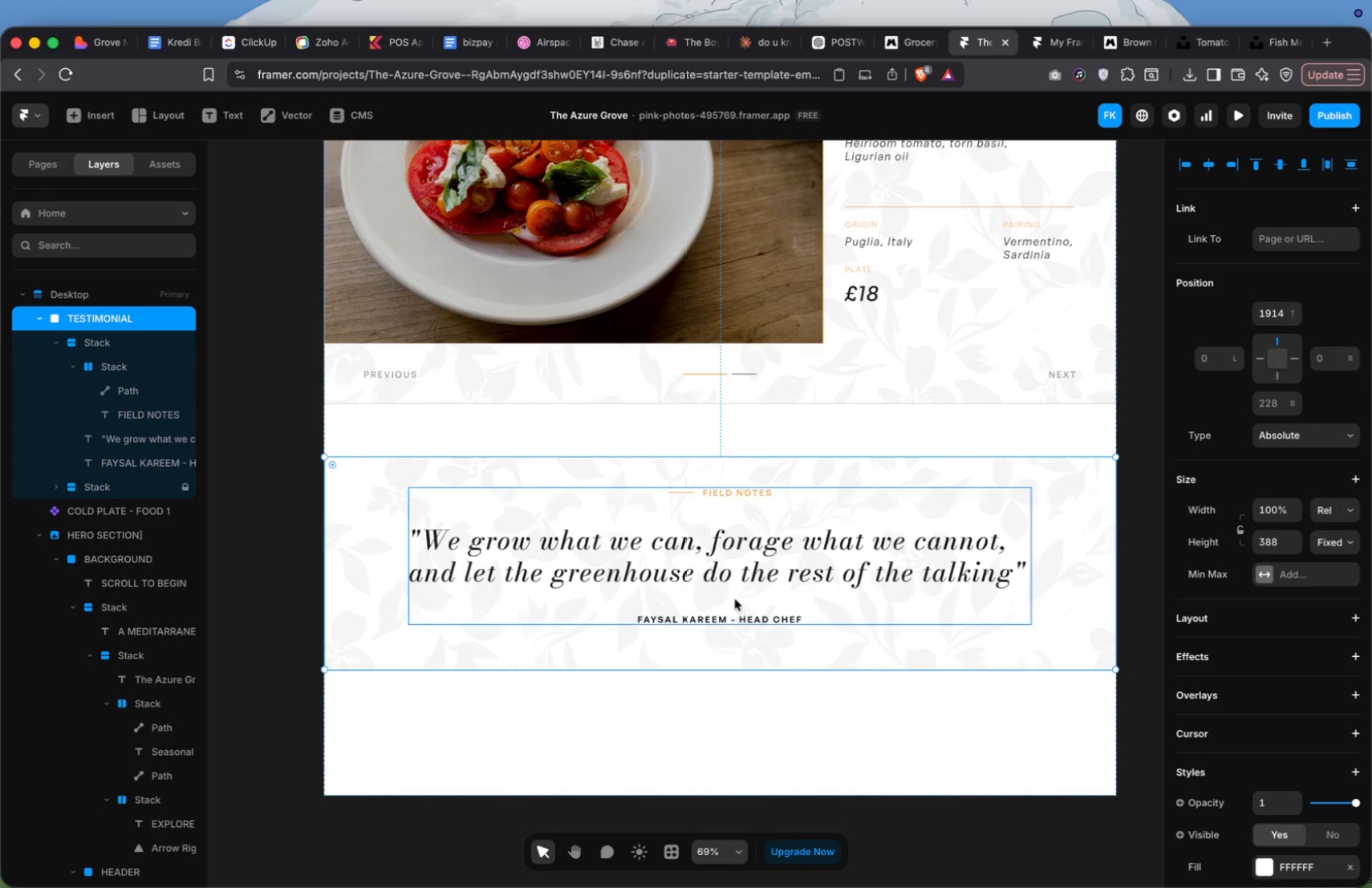 
wait(6.02)
 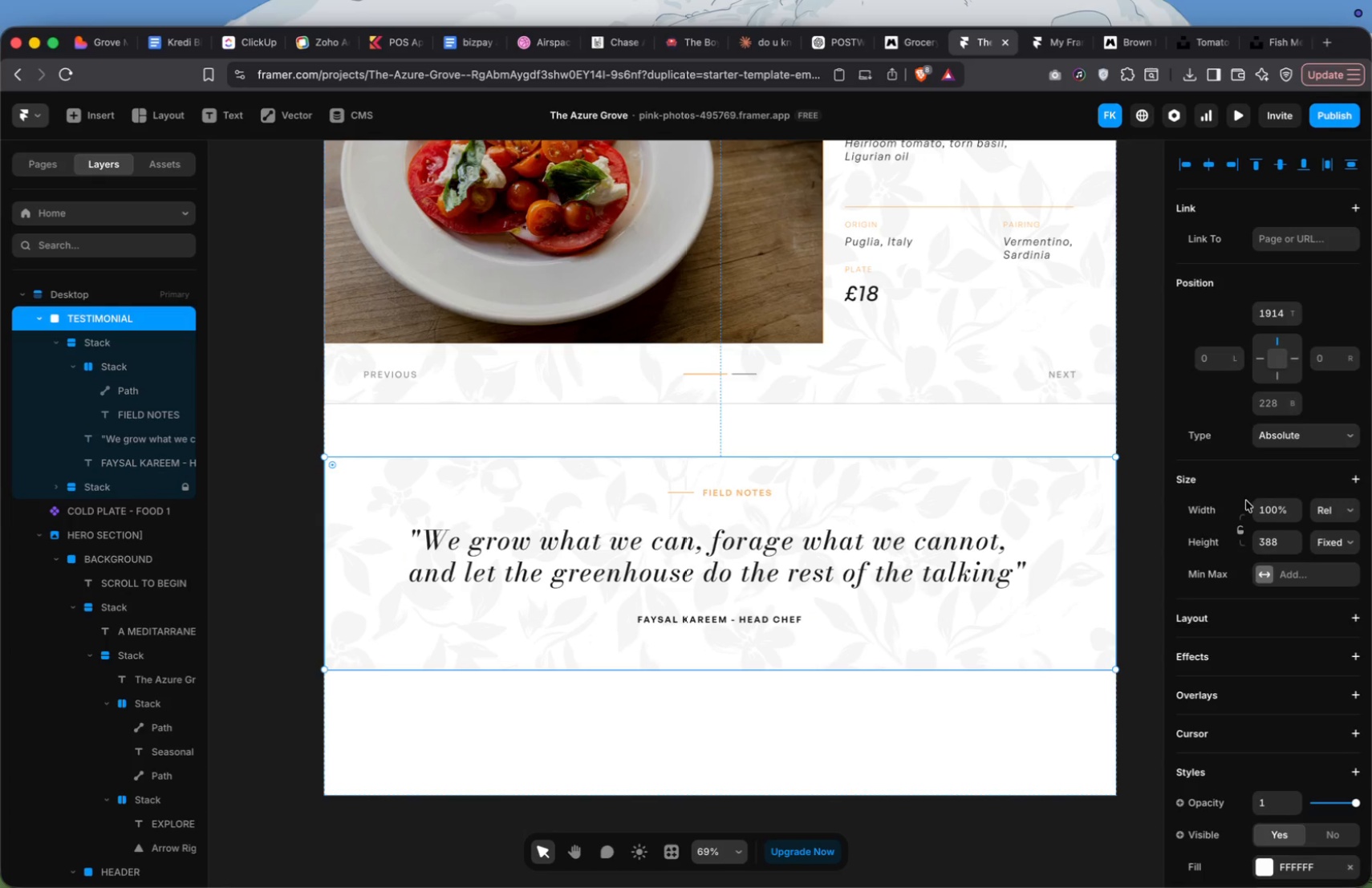 
left_click_drag(start_coordinate=[933, 483], to_coordinate=[933, 432])
 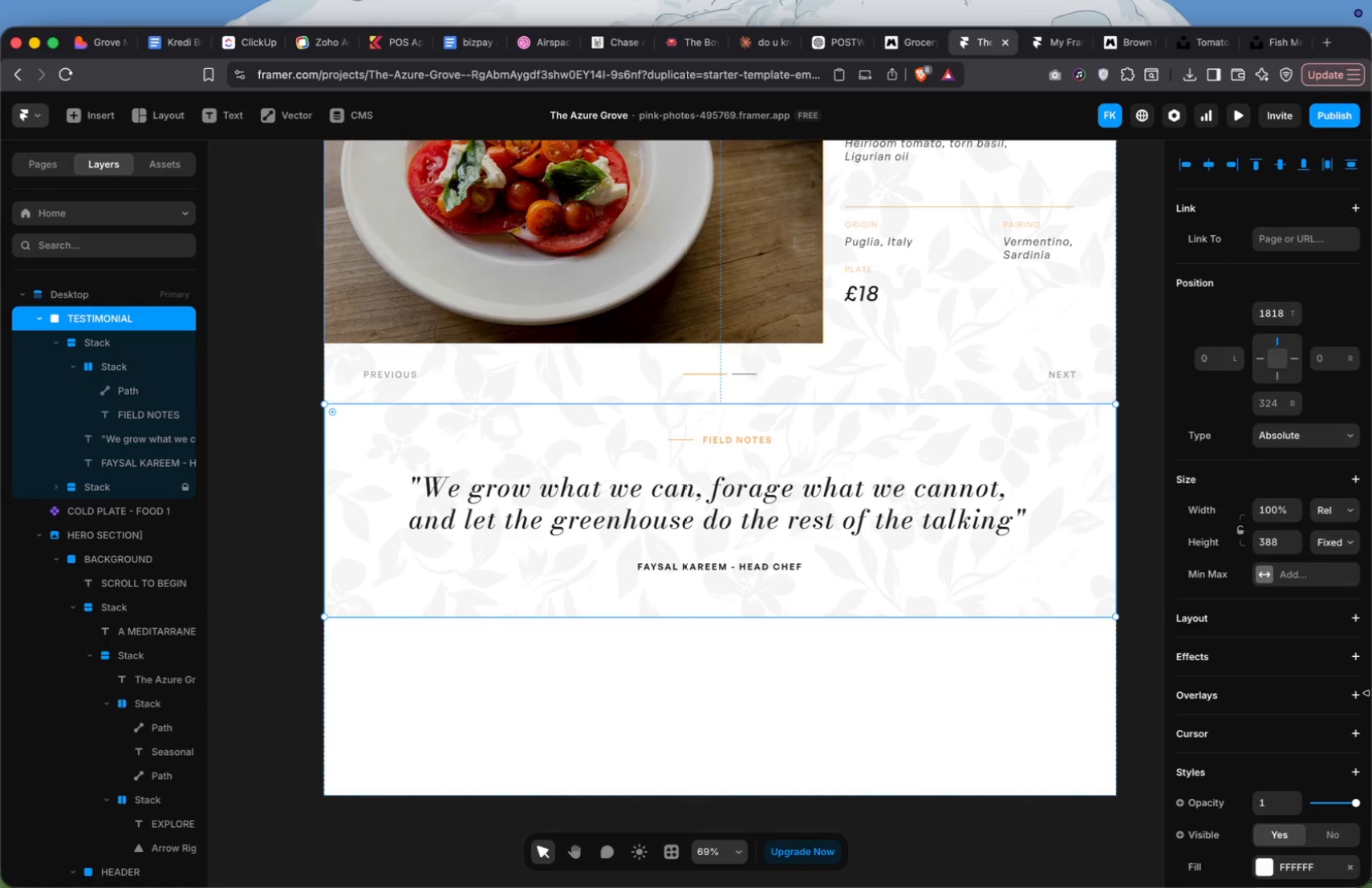 
scroll: coordinate [1319, 497], scroll_direction: down, amount: 88.0
 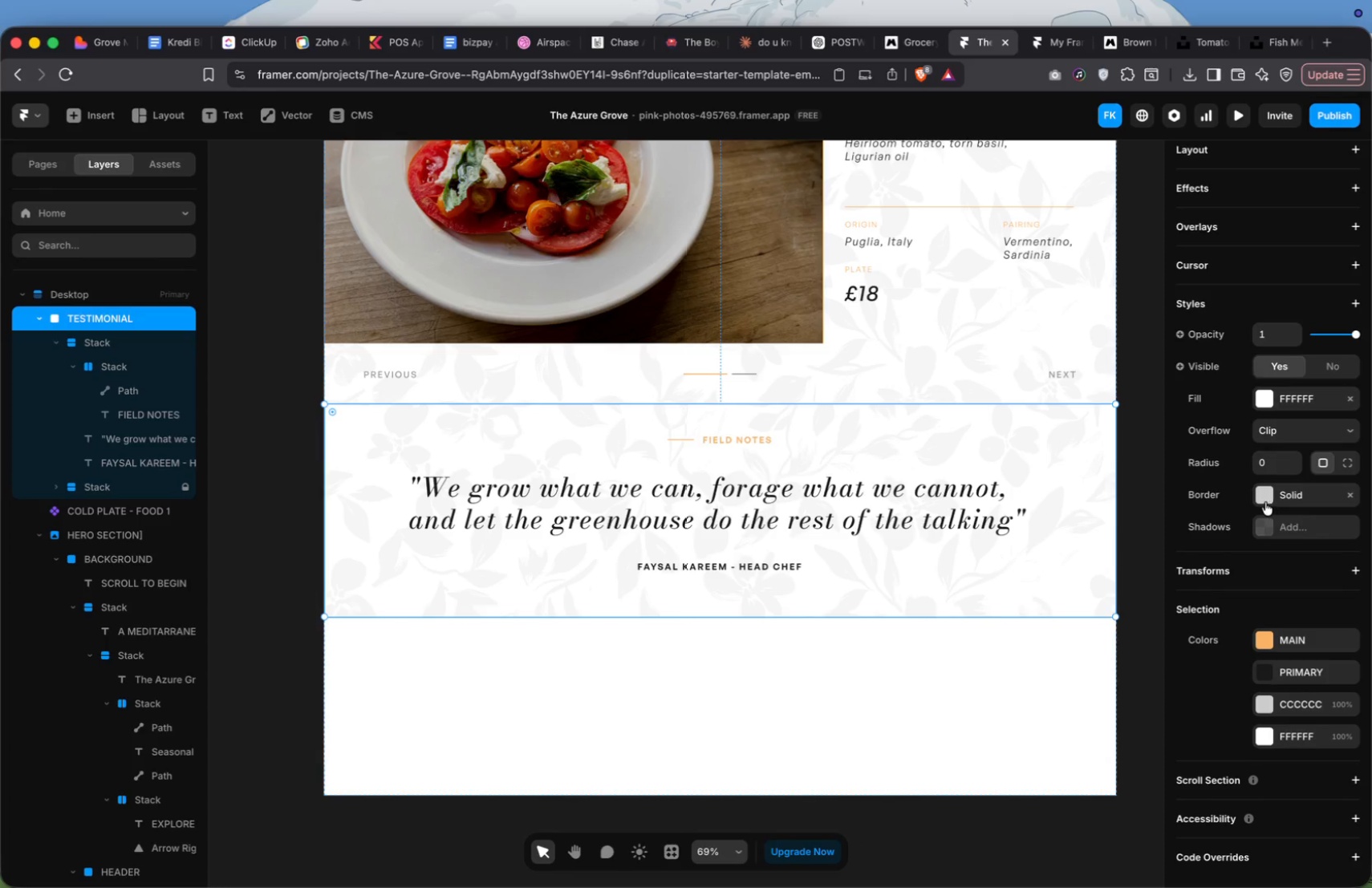 
left_click([1264, 501])
 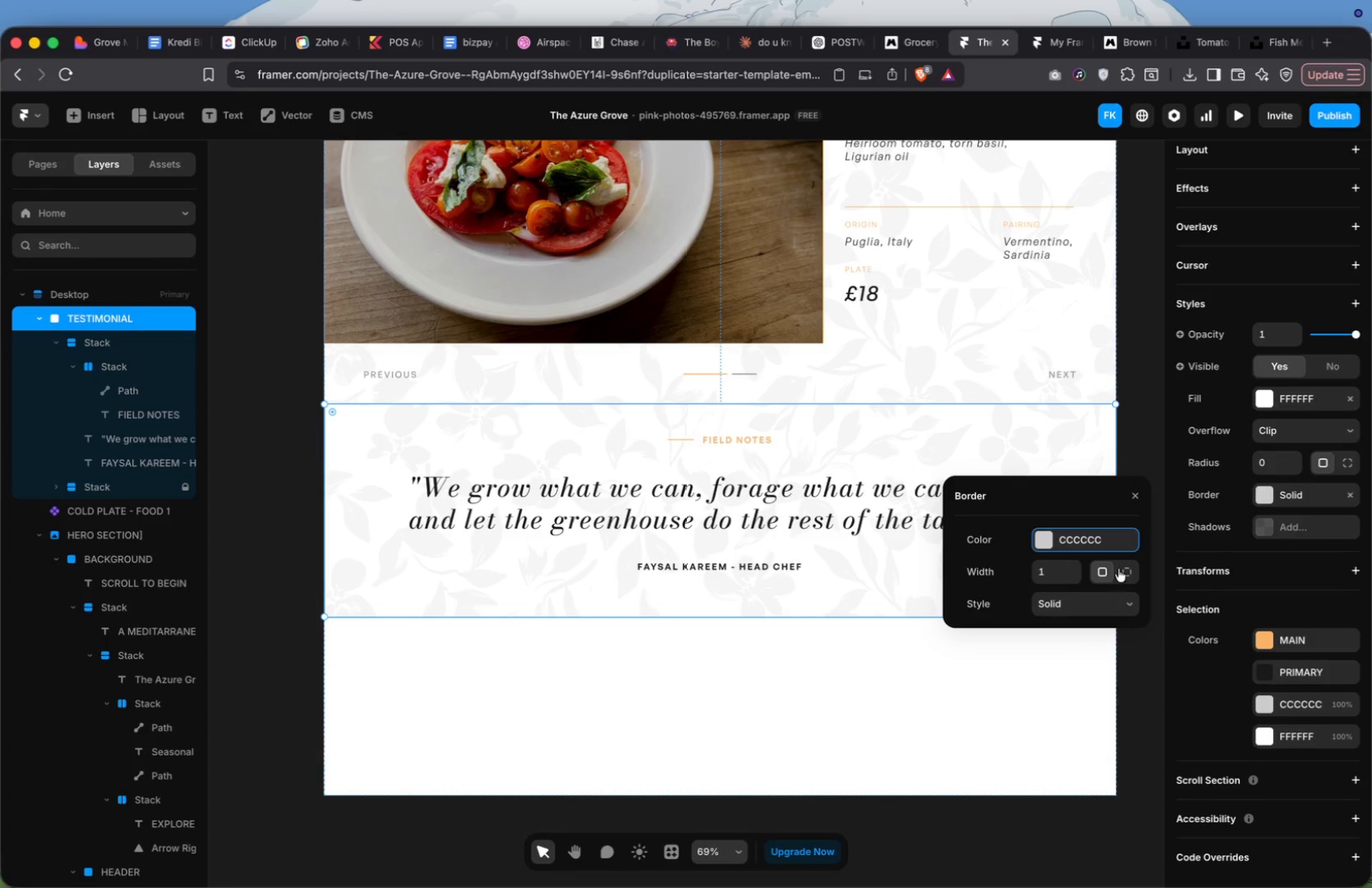 
left_click([1122, 567])
 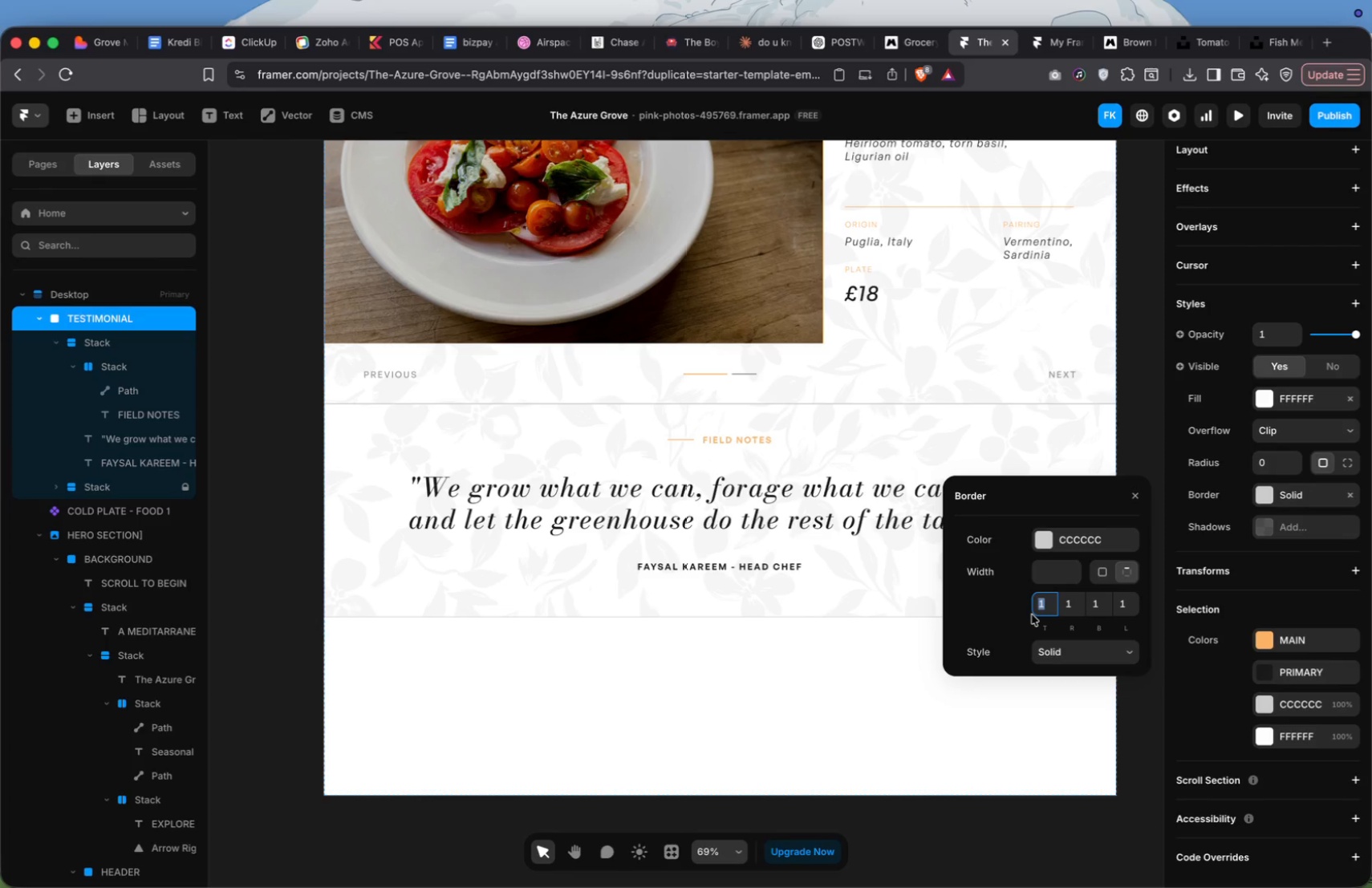 
key(0)
 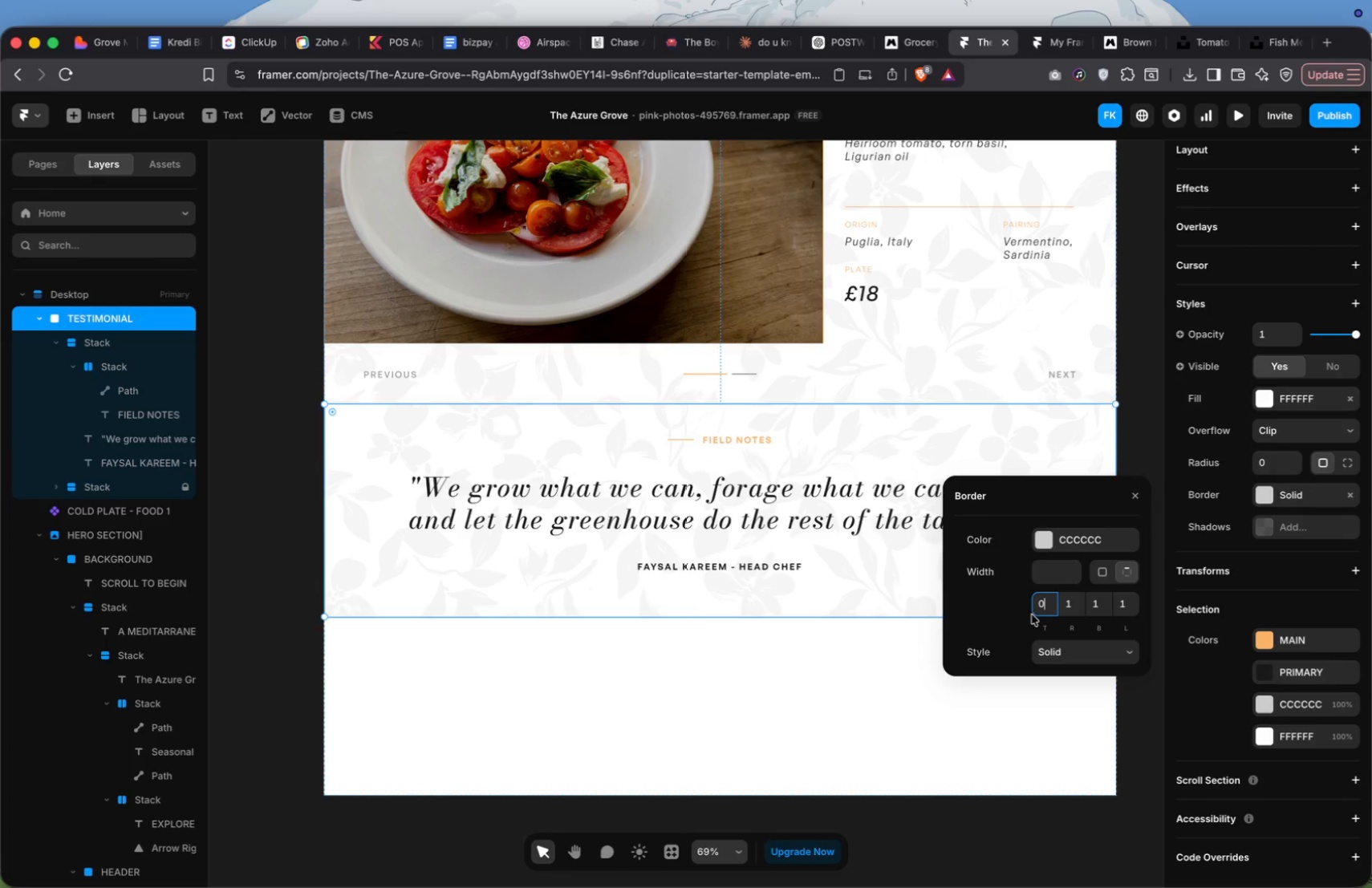 
key(Enter)
 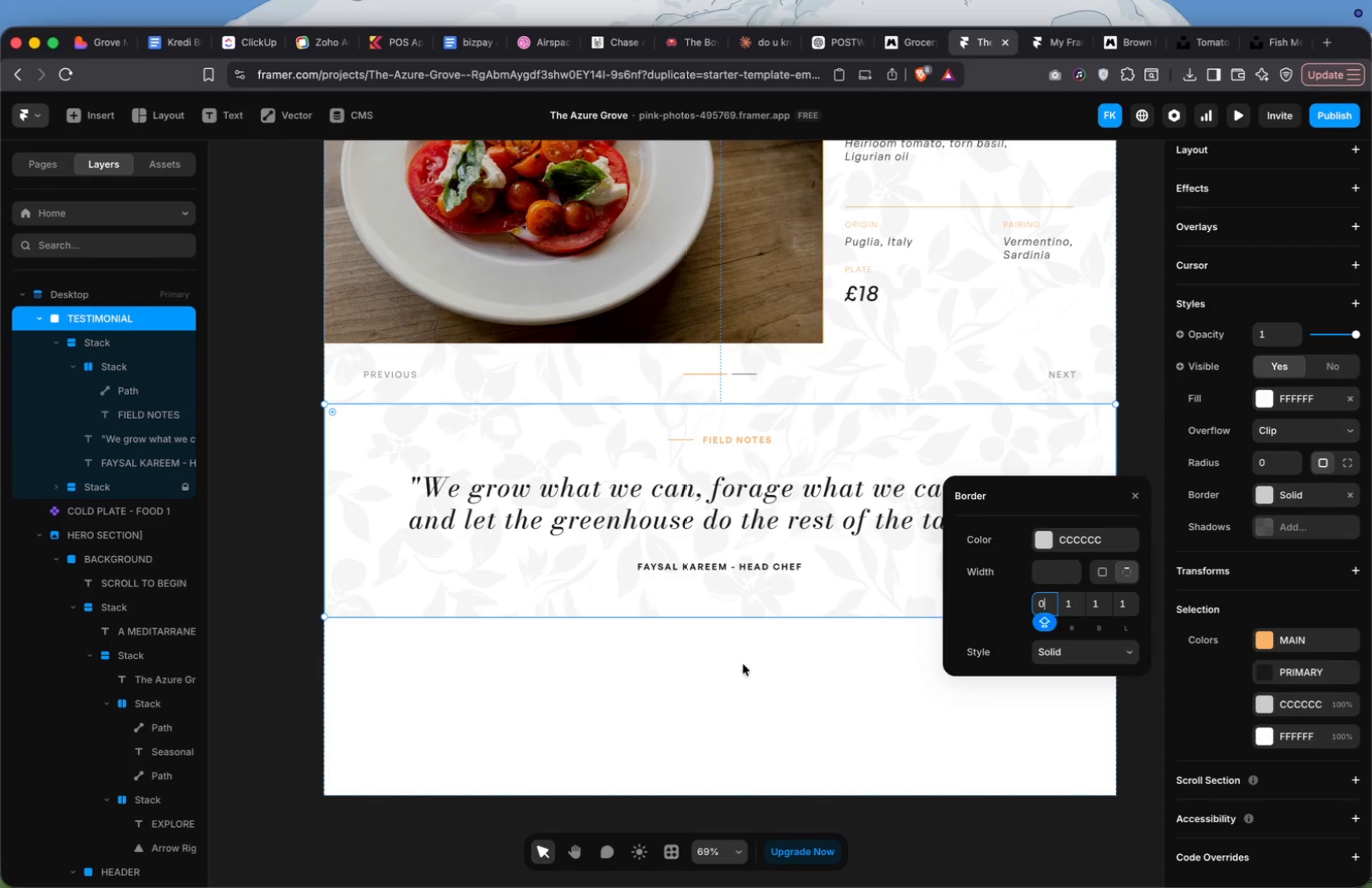 
left_click([731, 681])
 